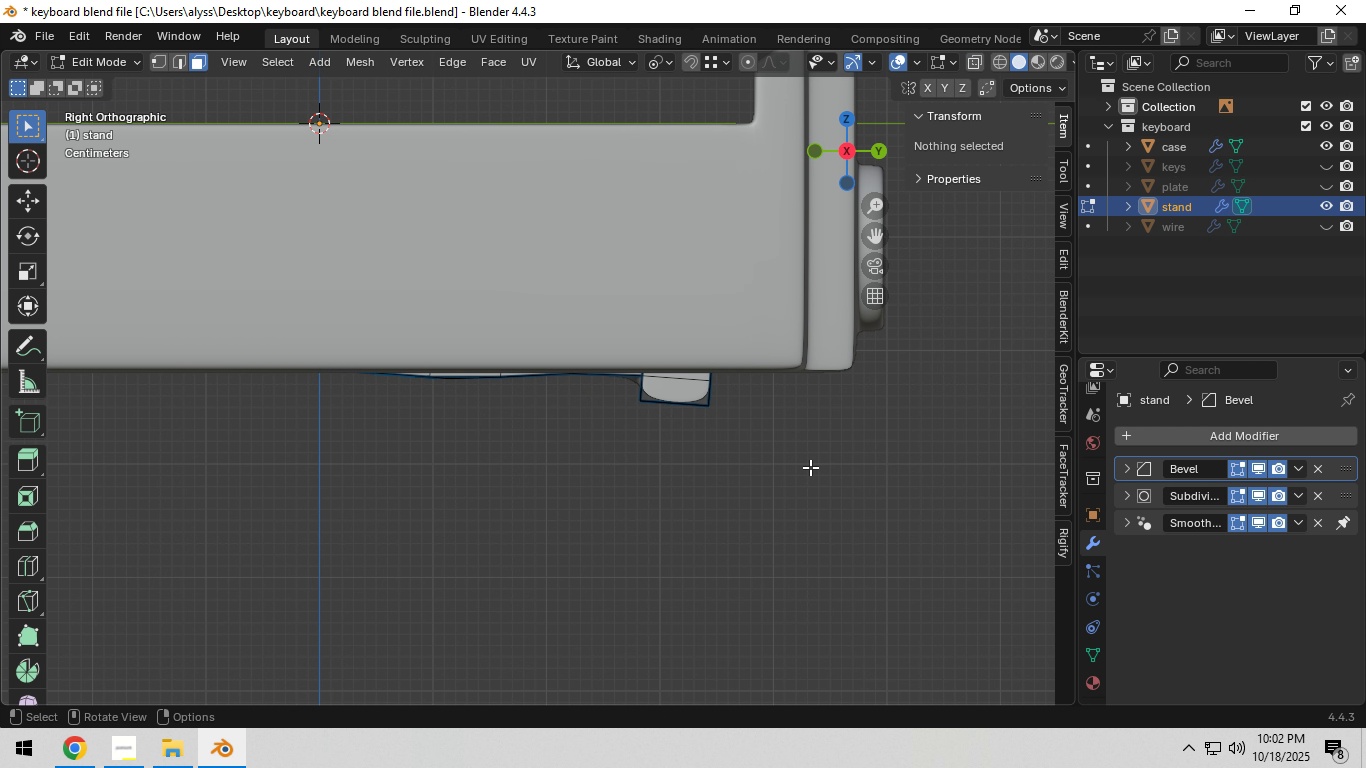 
key(Tab)
 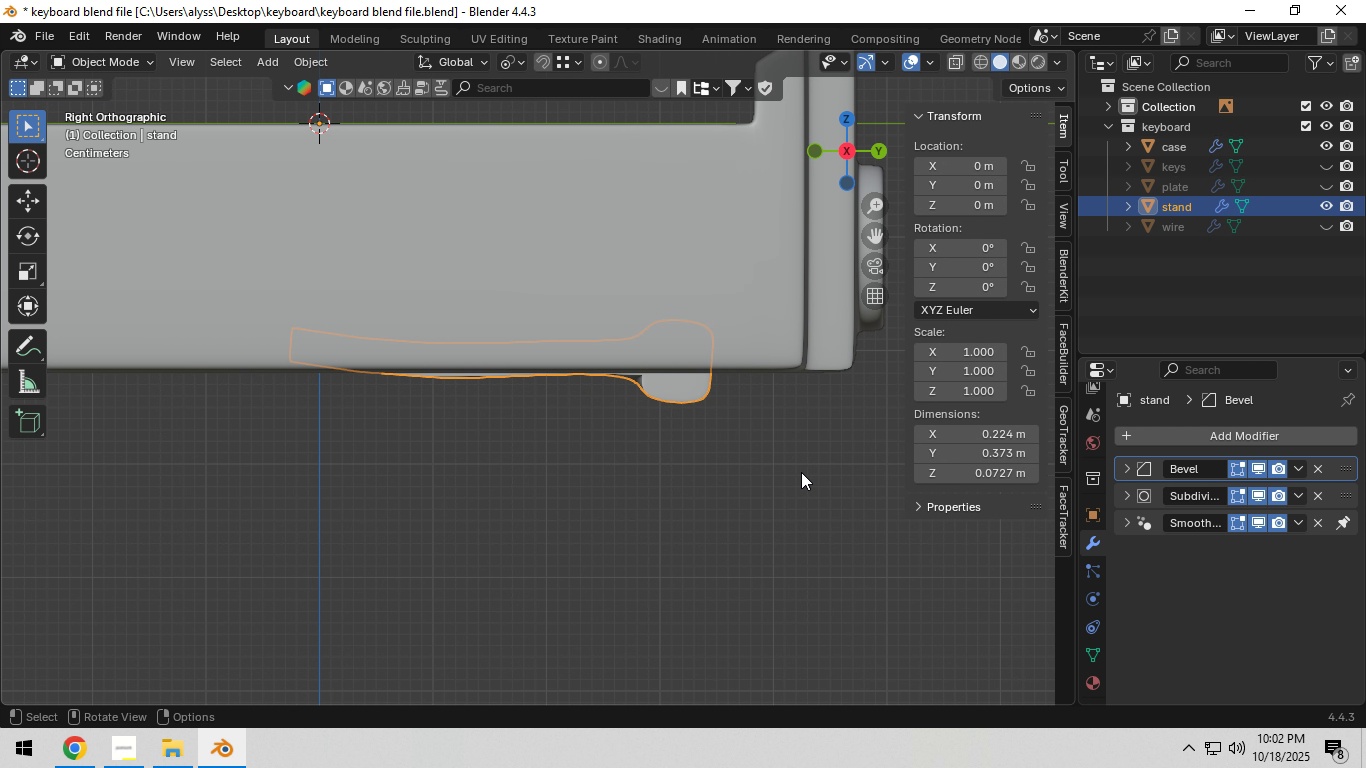 
key(Tab)
 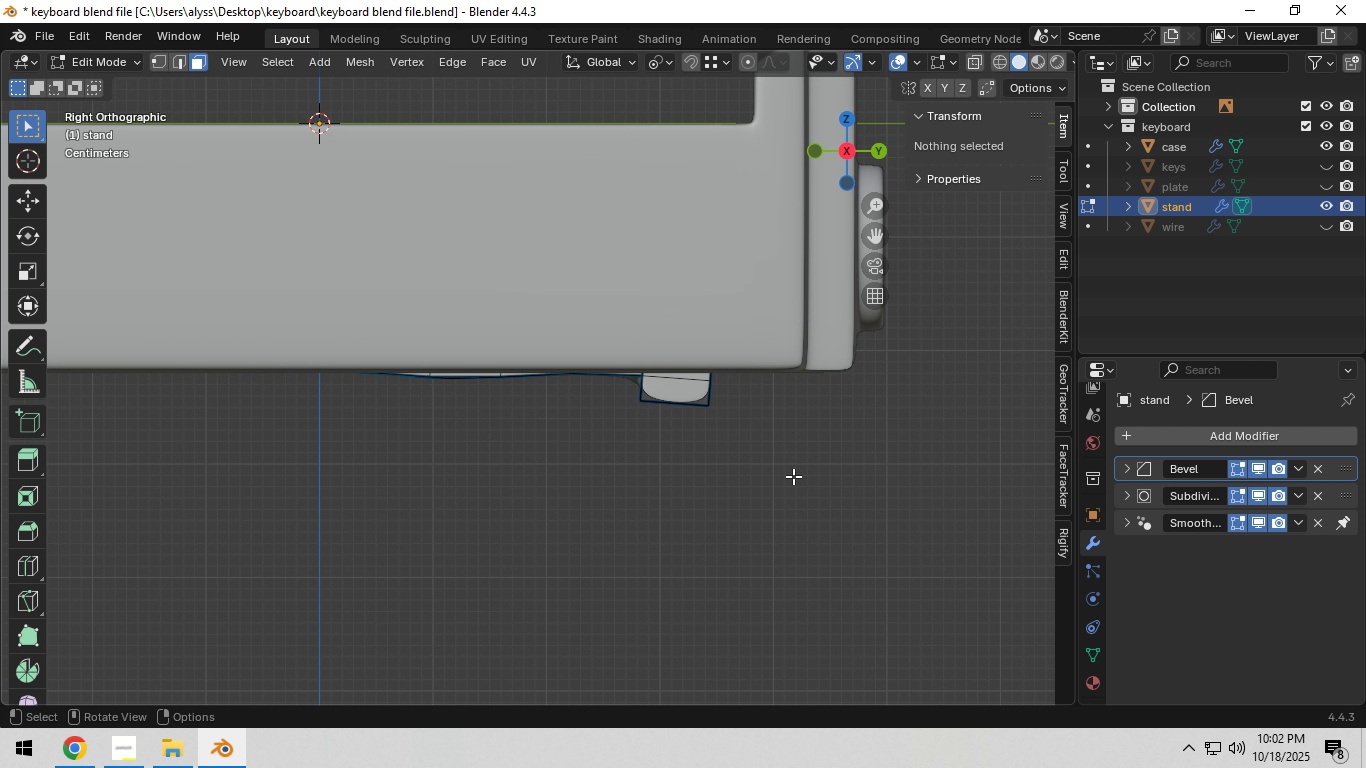 
key(Tab)
 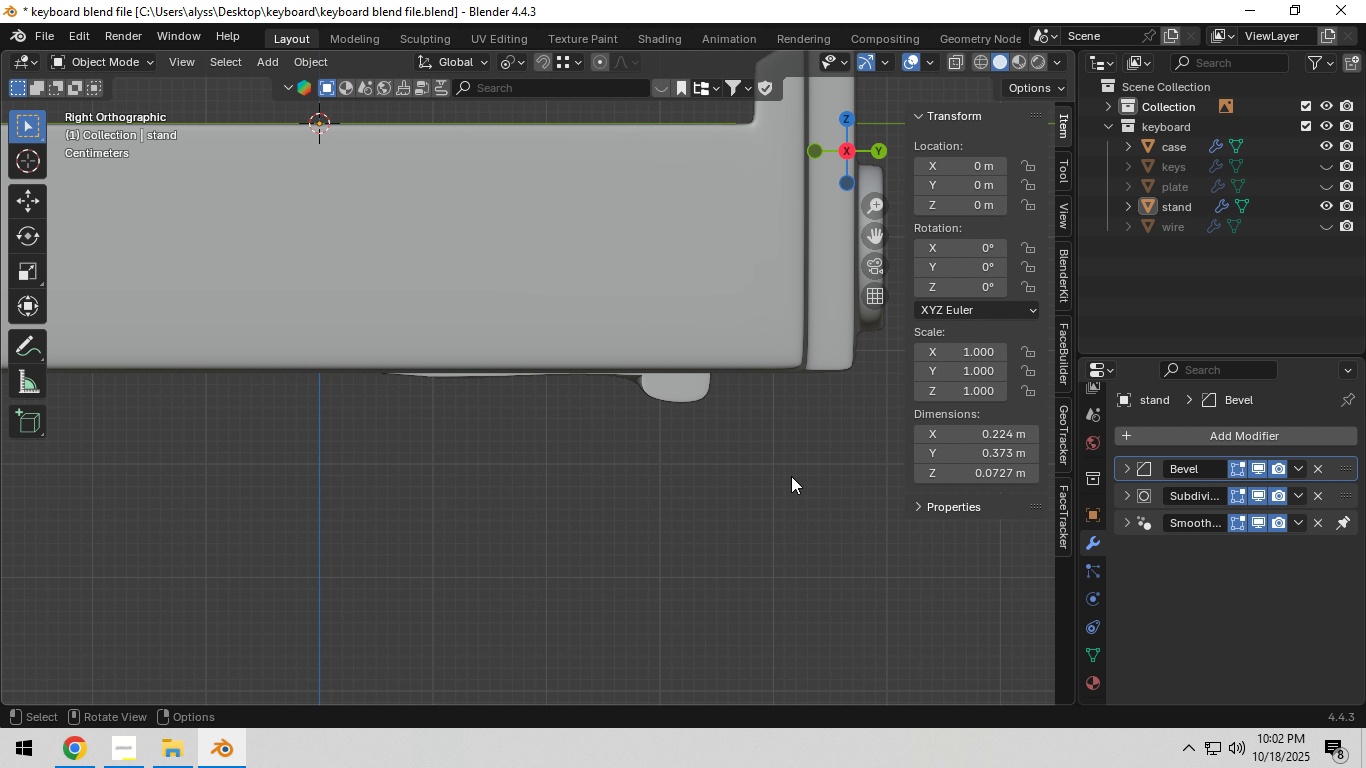 
scroll: coordinate [785, 476], scroll_direction: down, amount: 11.0
 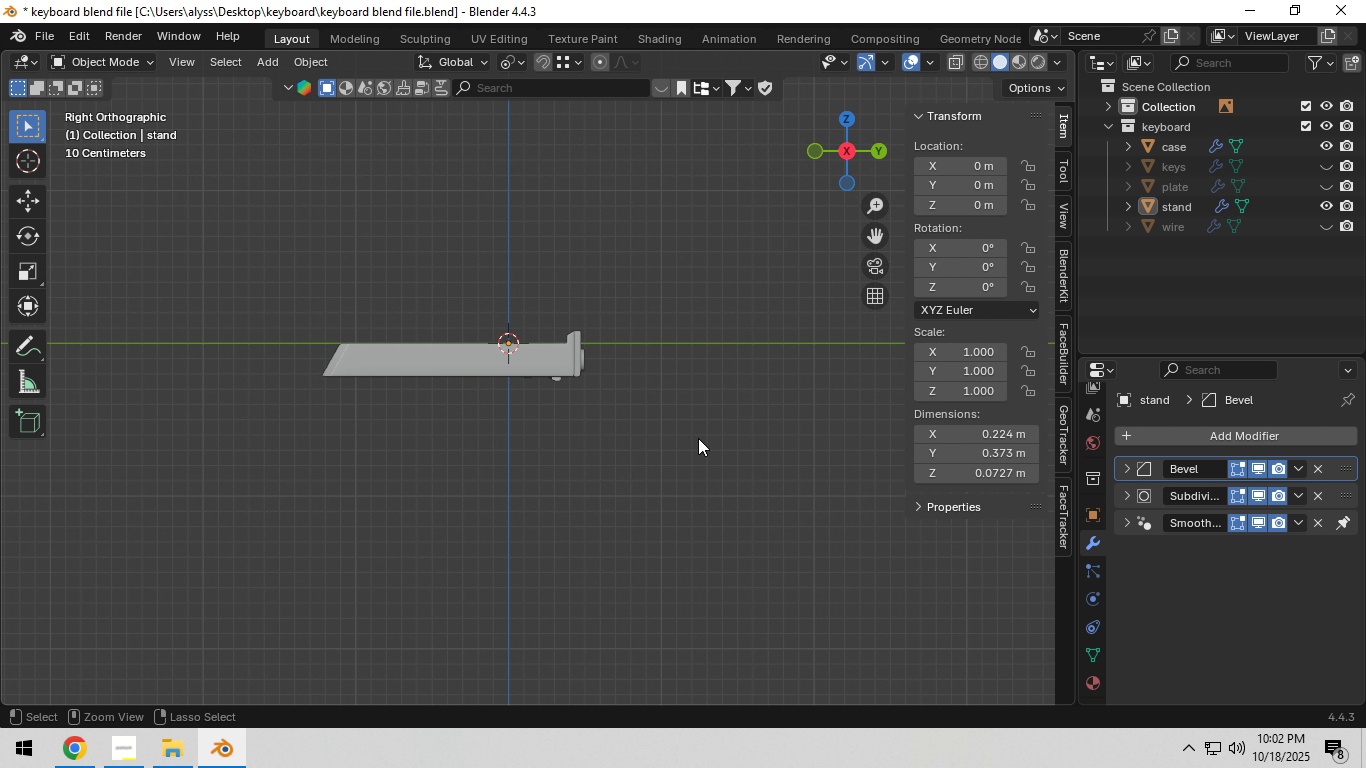 
key(Control+S)
 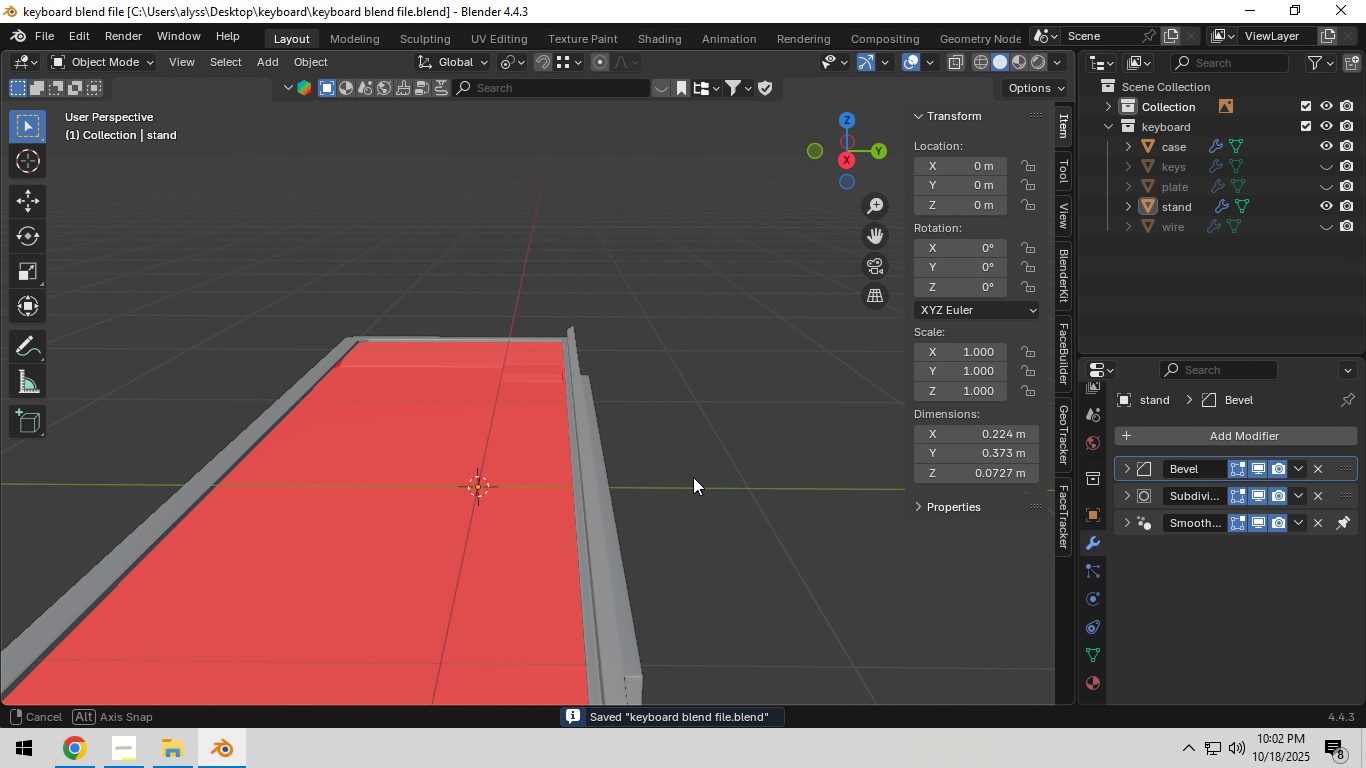 
scroll: coordinate [698, 476], scroll_direction: down, amount: 5.0
 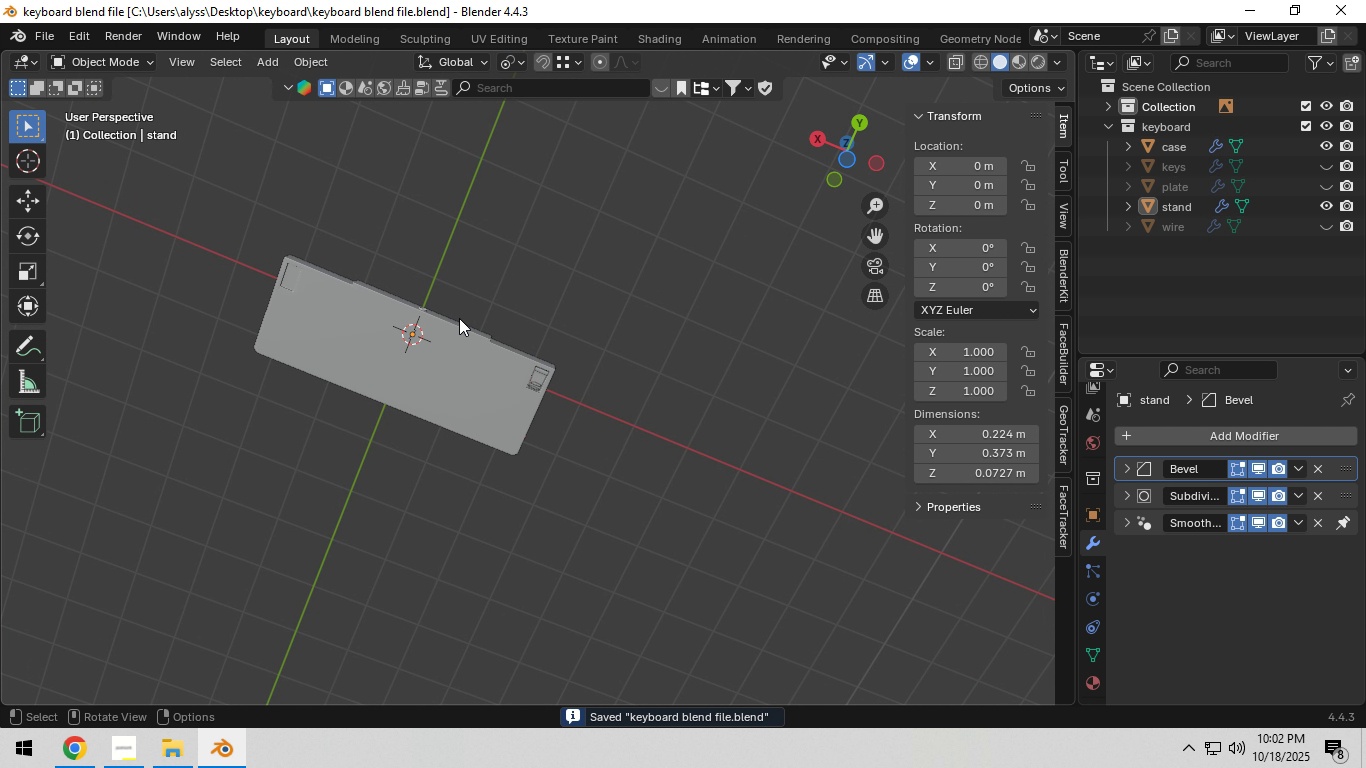 
scroll: coordinate [529, 330], scroll_direction: up, amount: 10.0
 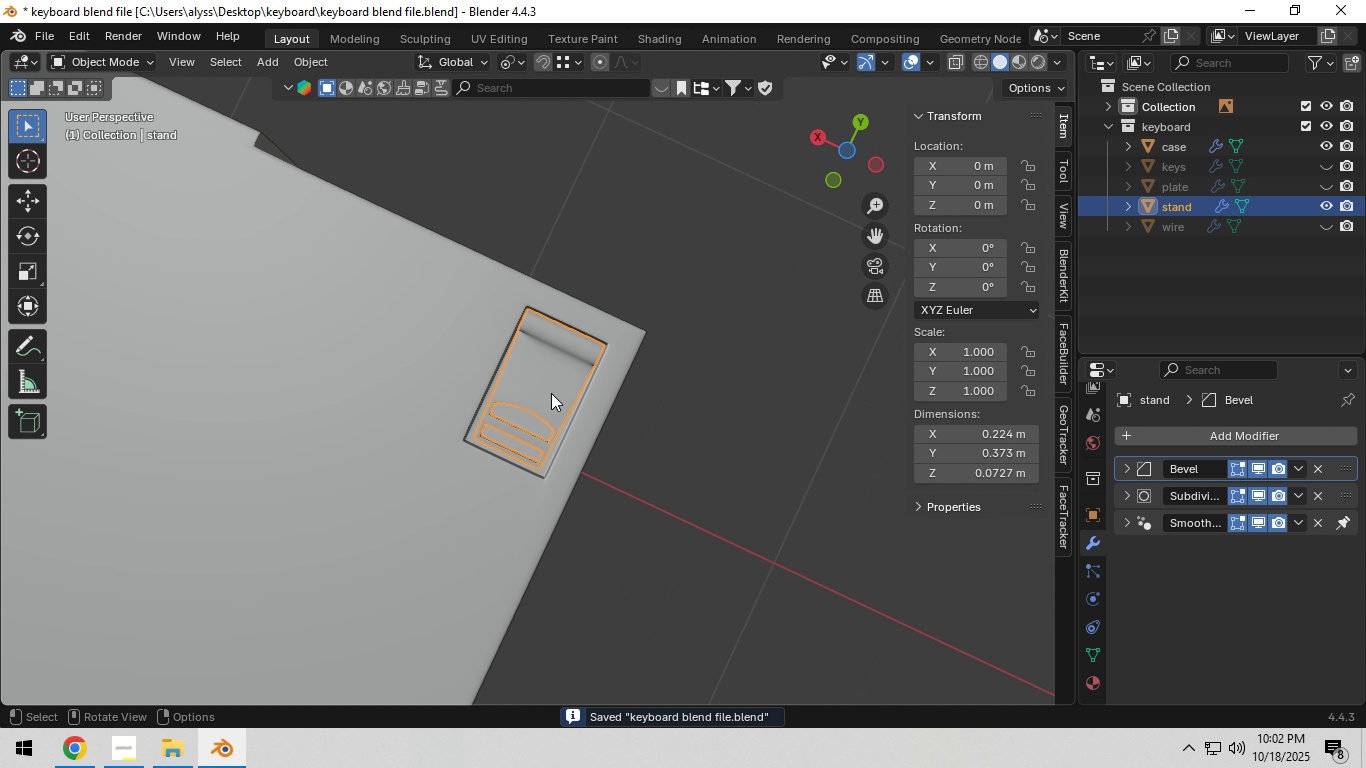 
left_click([551, 393])
 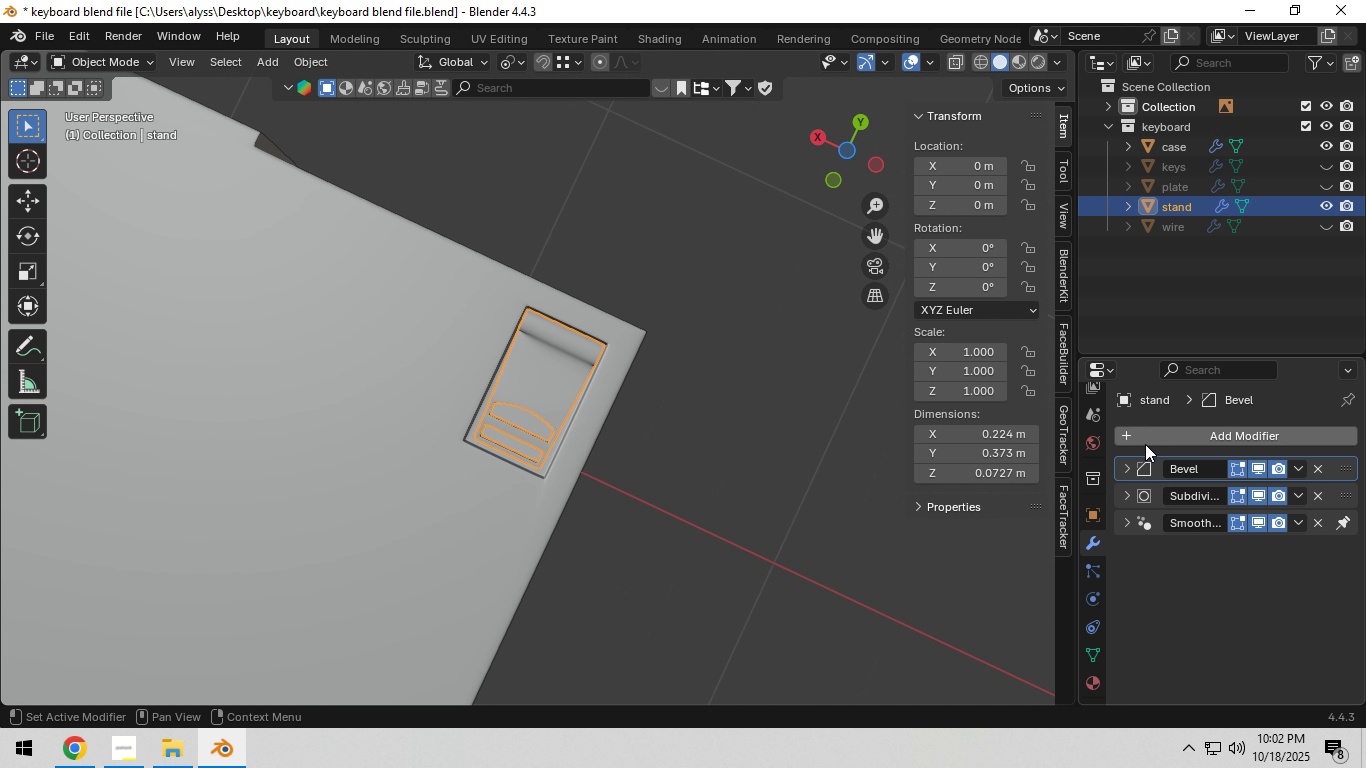 
left_click([1145, 441])
 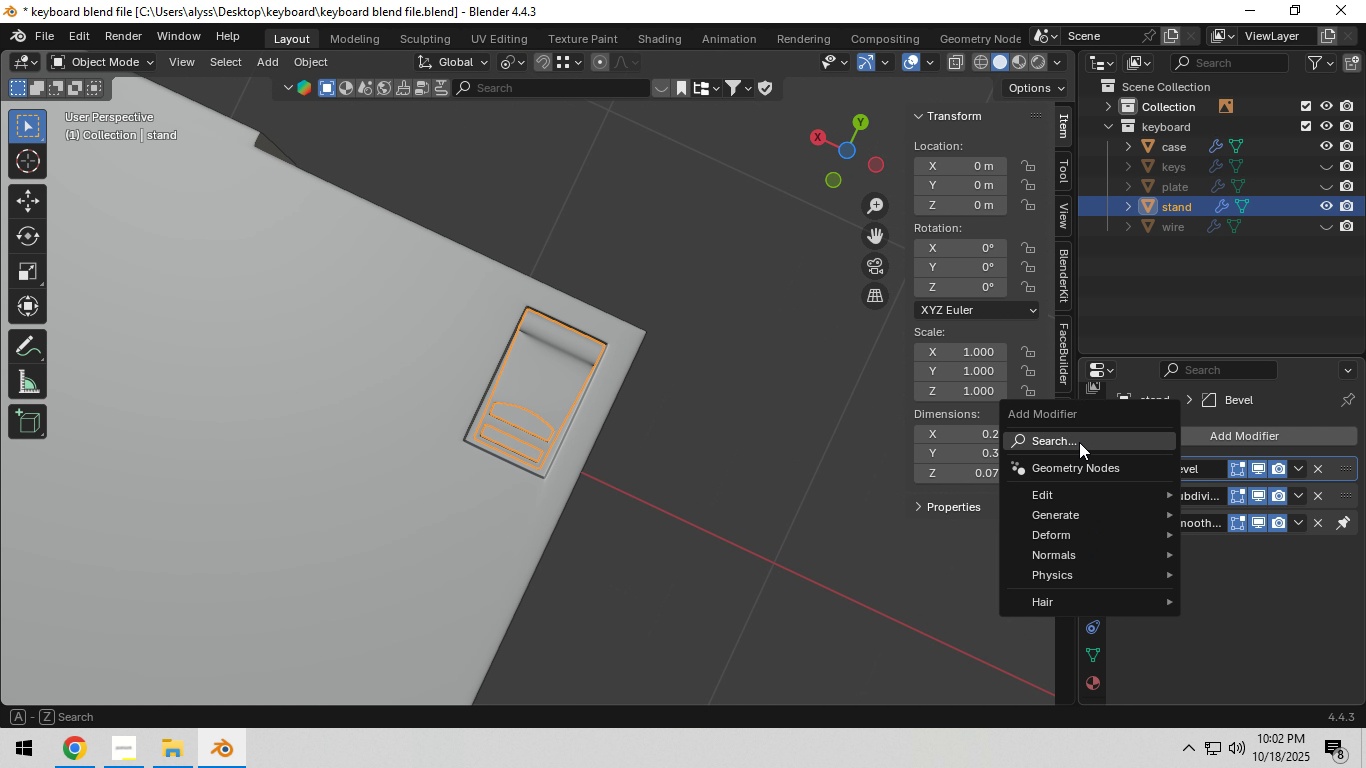 
left_click([1079, 442])
 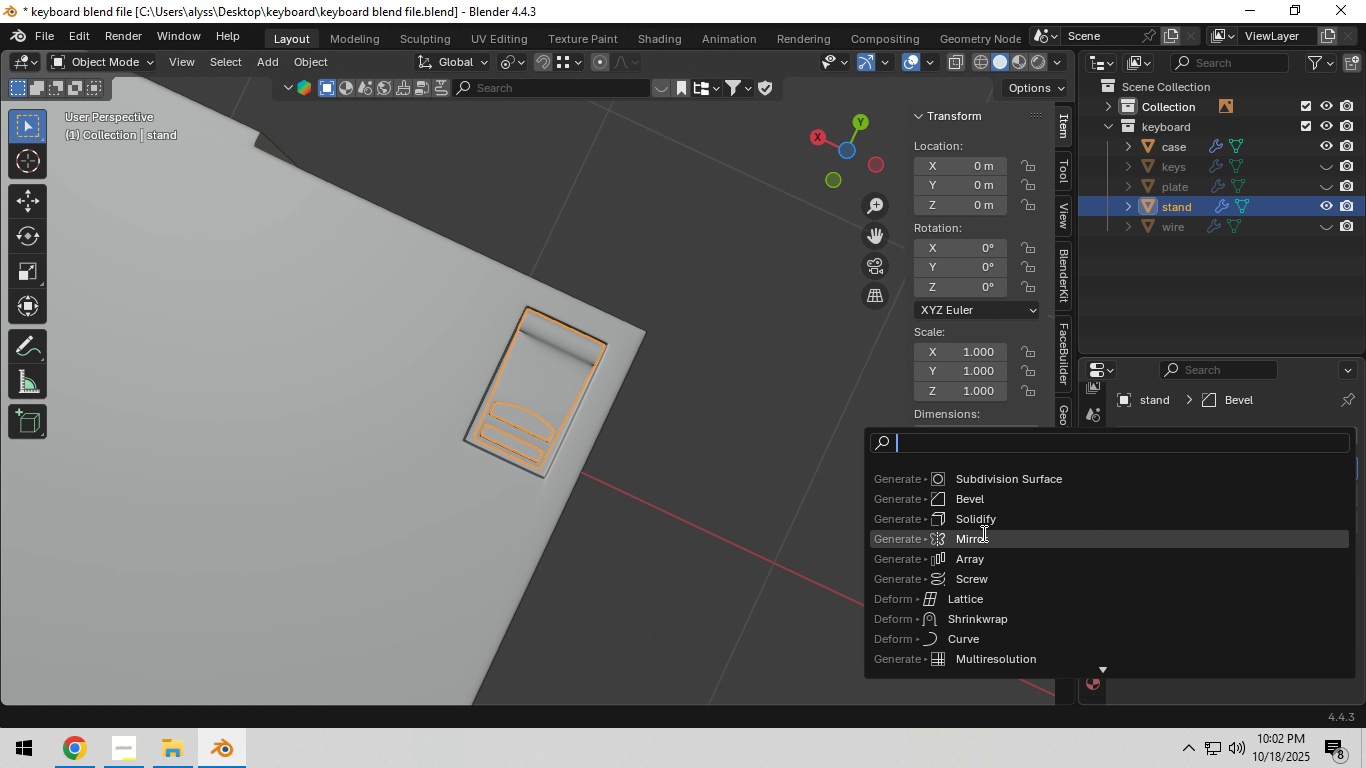 
left_click([982, 533])
 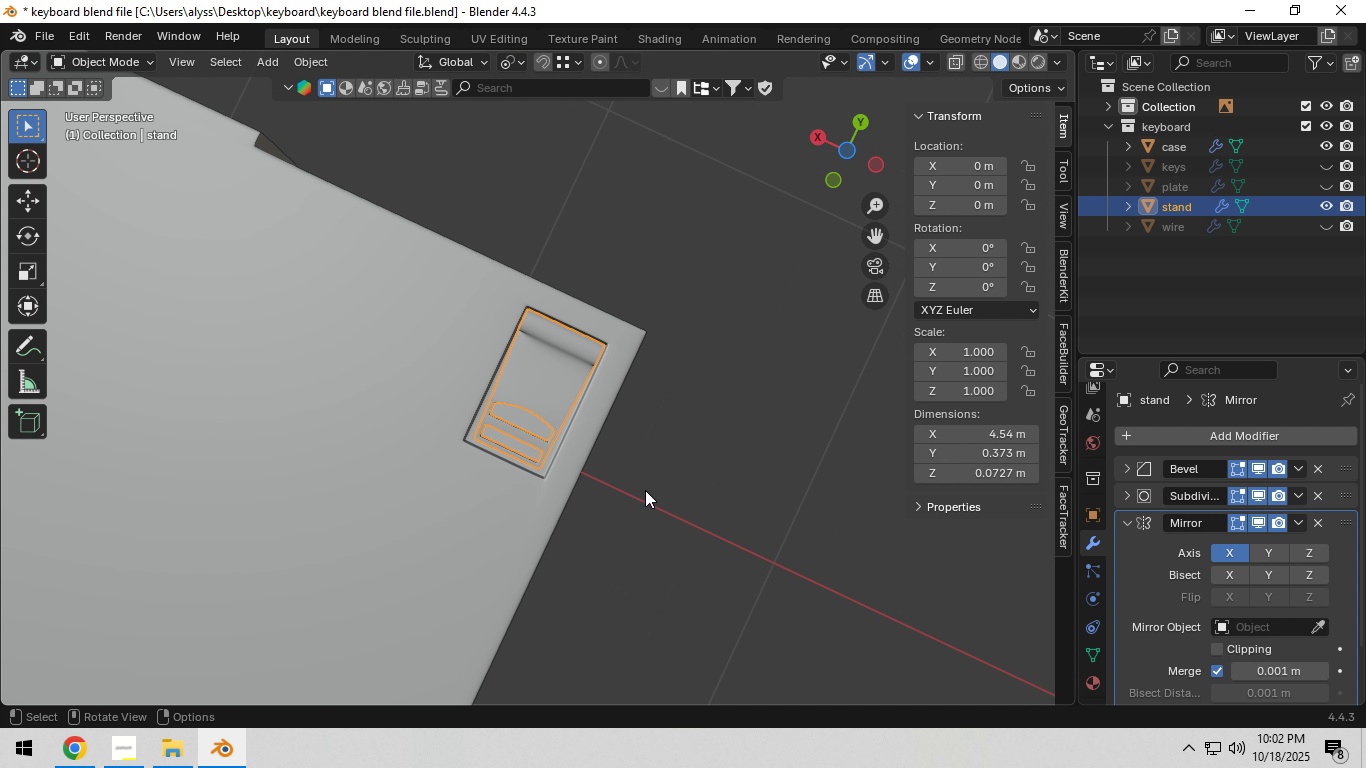 
scroll: coordinate [645, 492], scroll_direction: down, amount: 7.0
 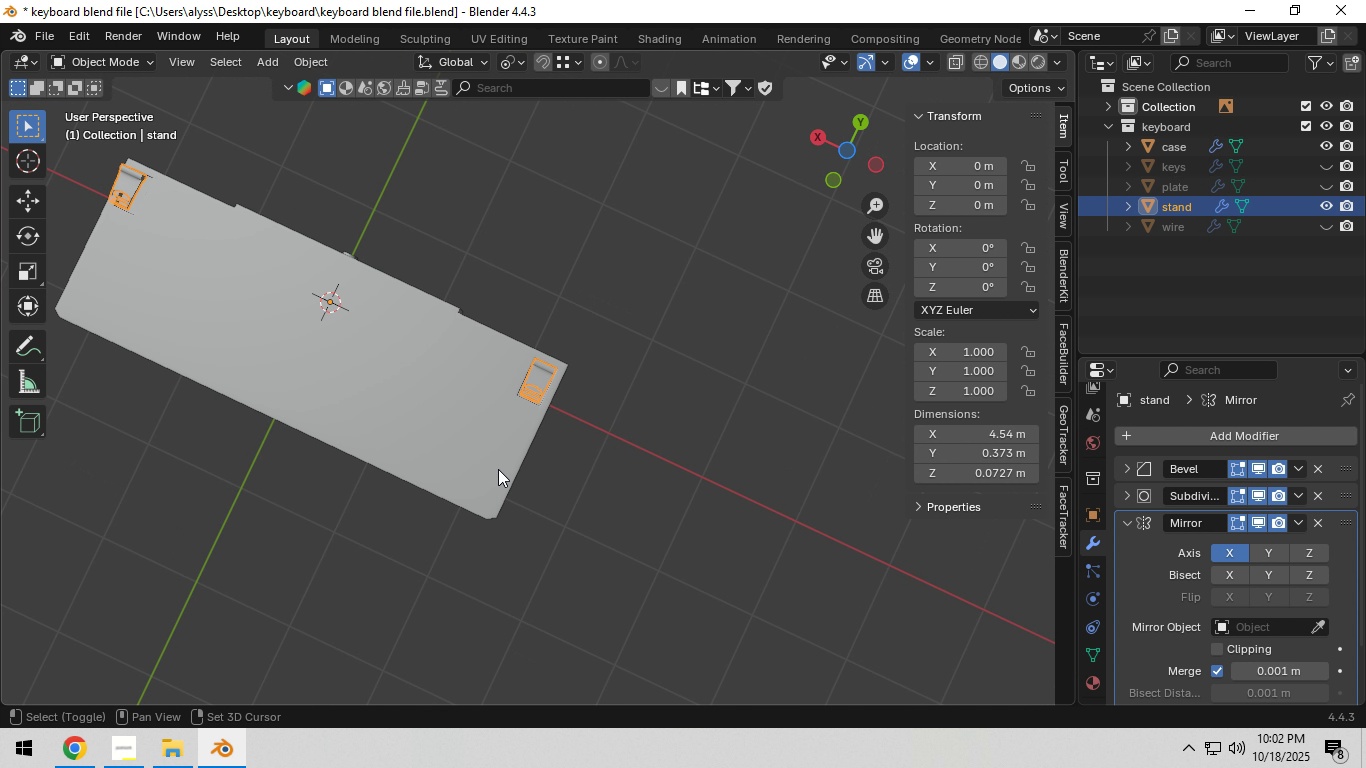 
hold_key(key=ShiftLeft, duration=0.38)
 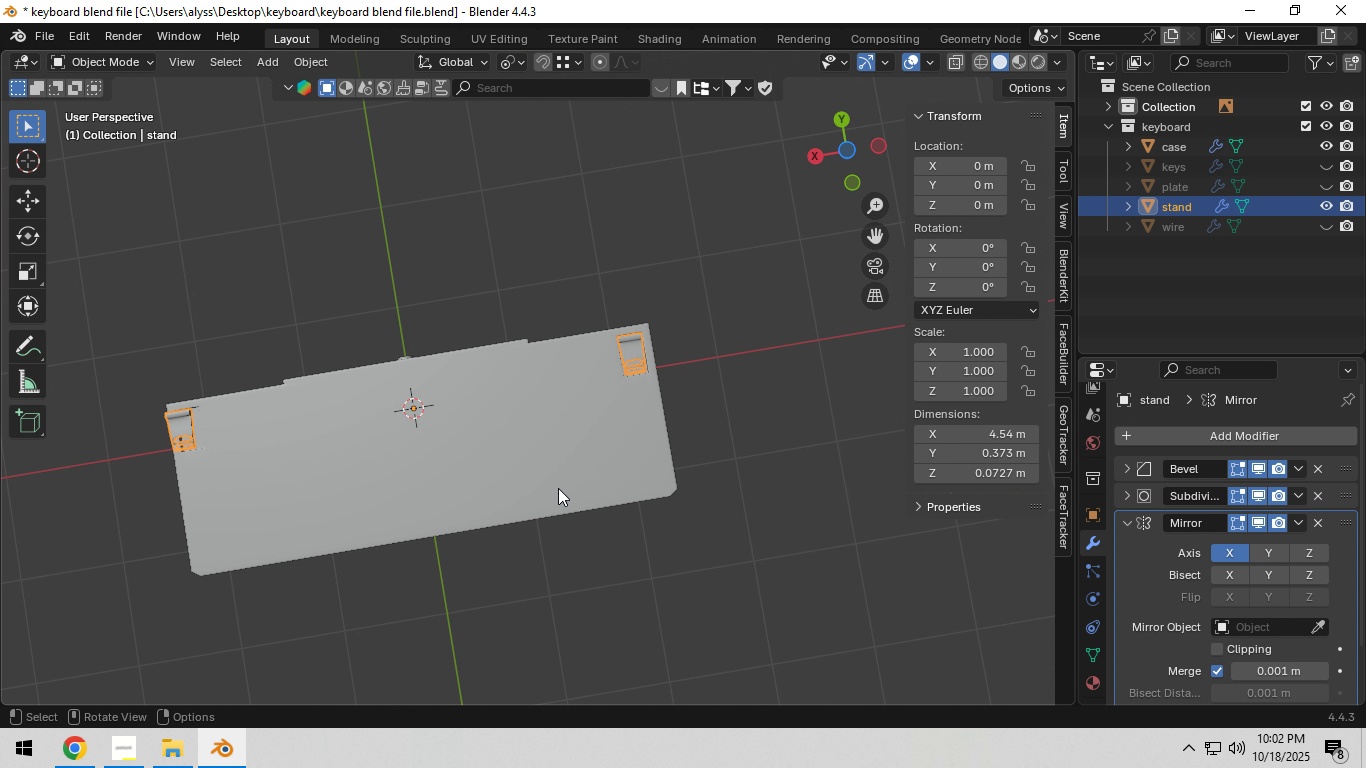 
scroll: coordinate [500, 479], scroll_direction: up, amount: 4.0
 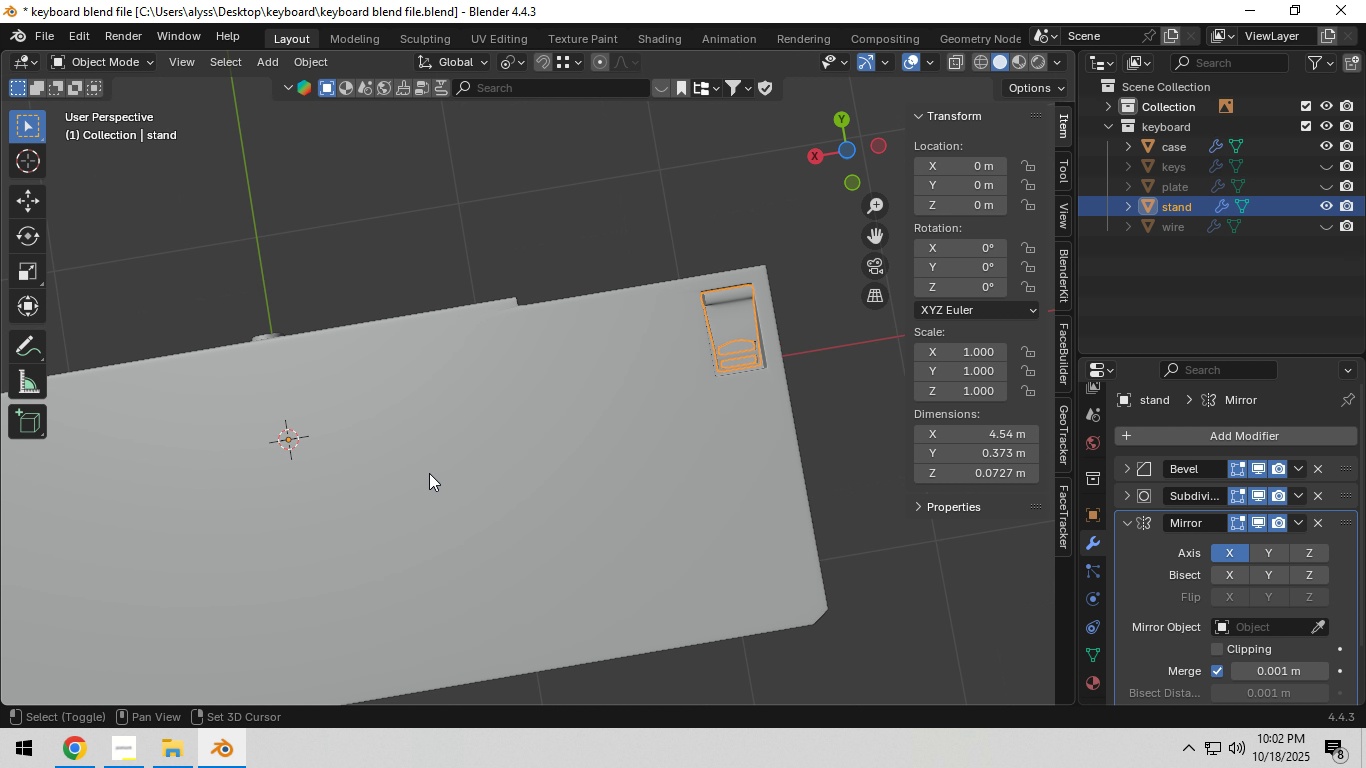 
hold_key(key=ShiftLeft, duration=0.68)
 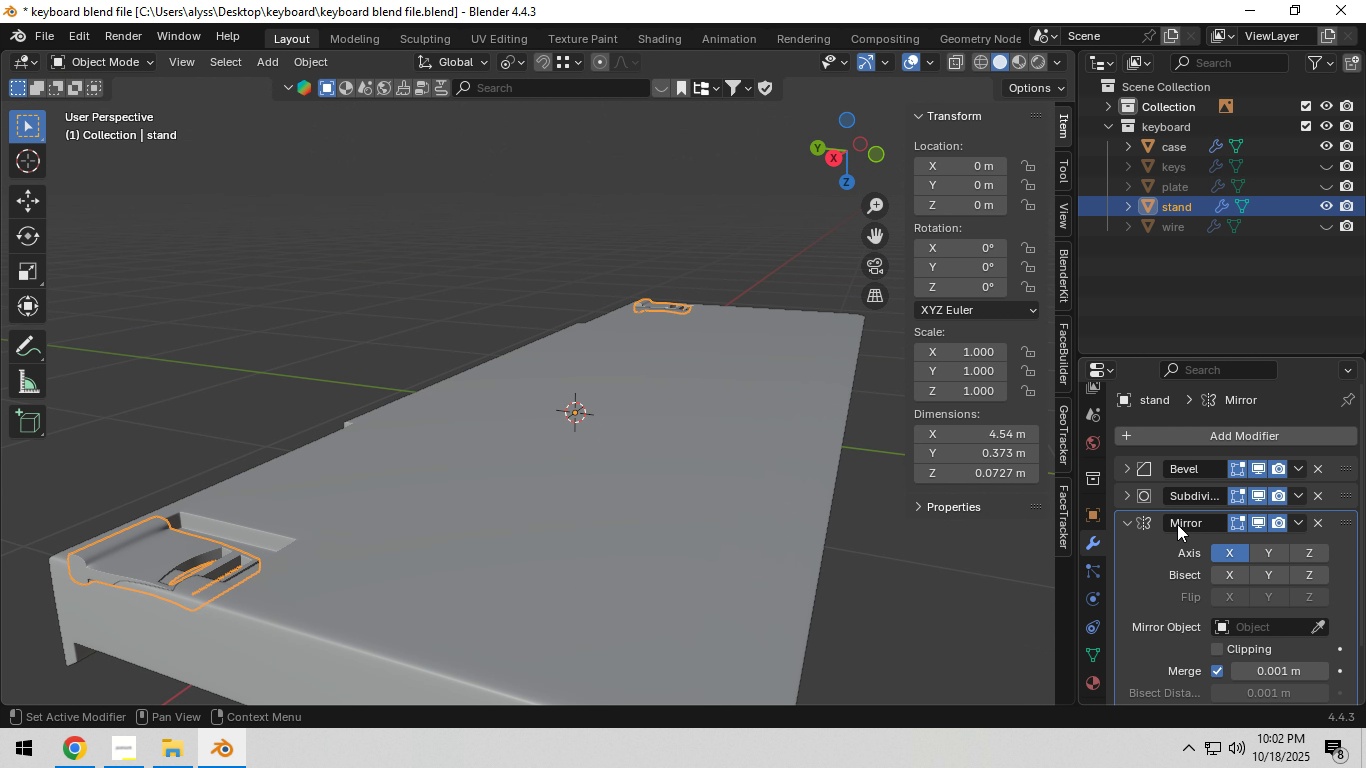 
scroll: coordinate [1237, 603], scroll_direction: down, amount: 1.0
 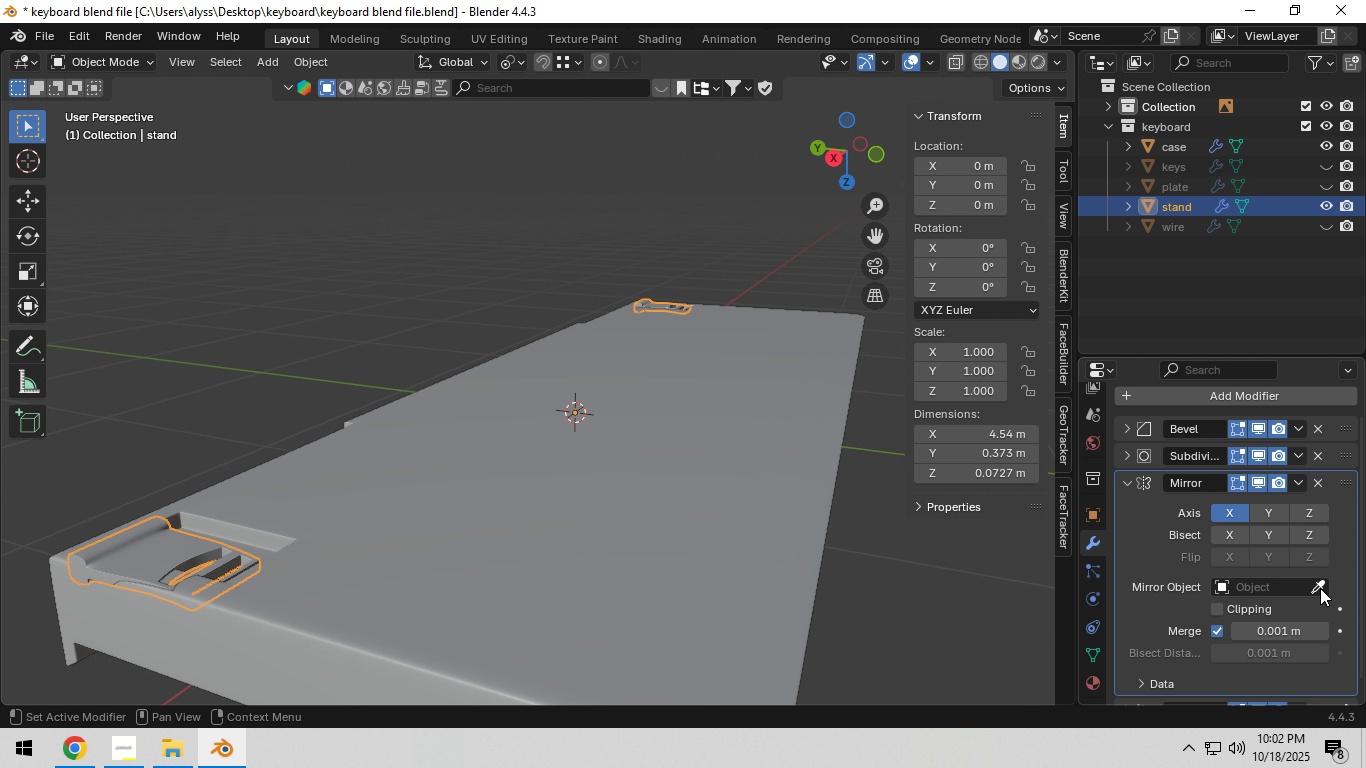 
left_click([1320, 588])
 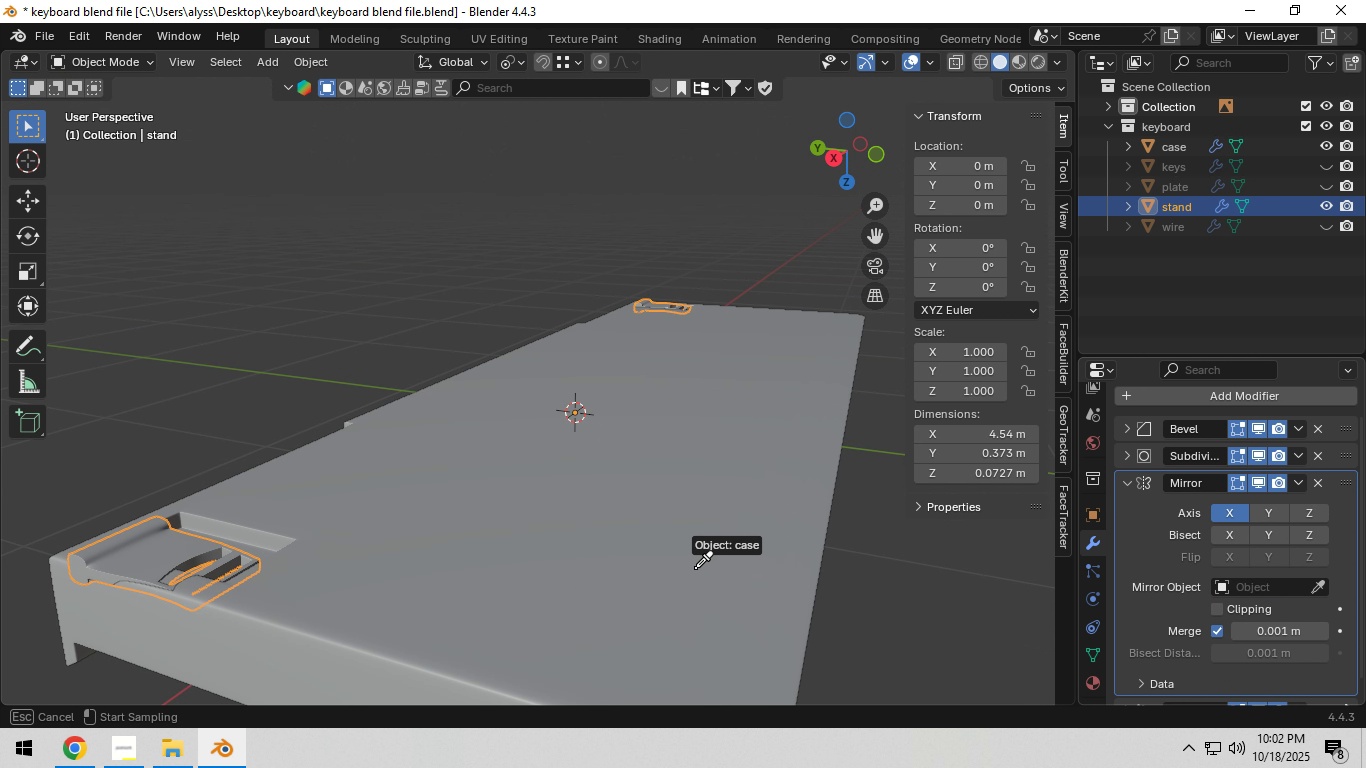 
left_click([695, 568])
 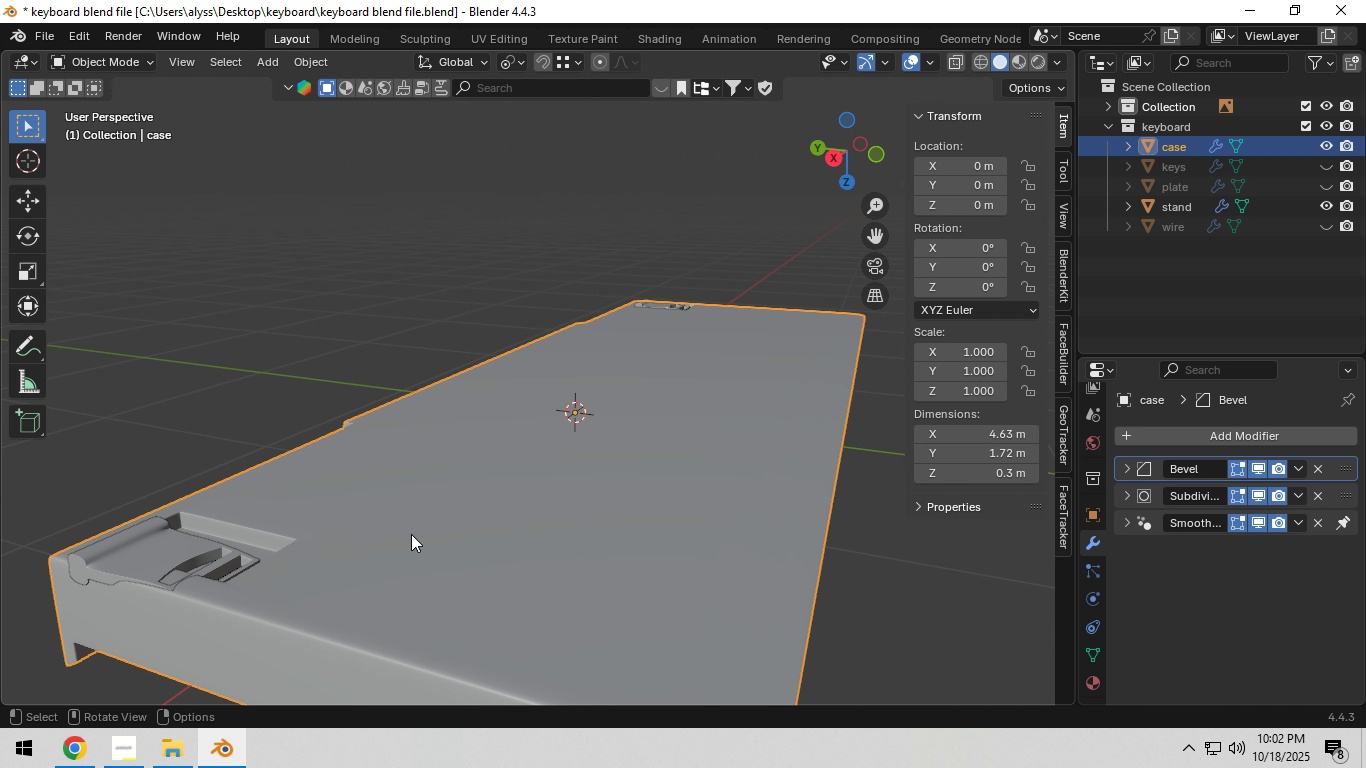 
left_click([177, 534])
 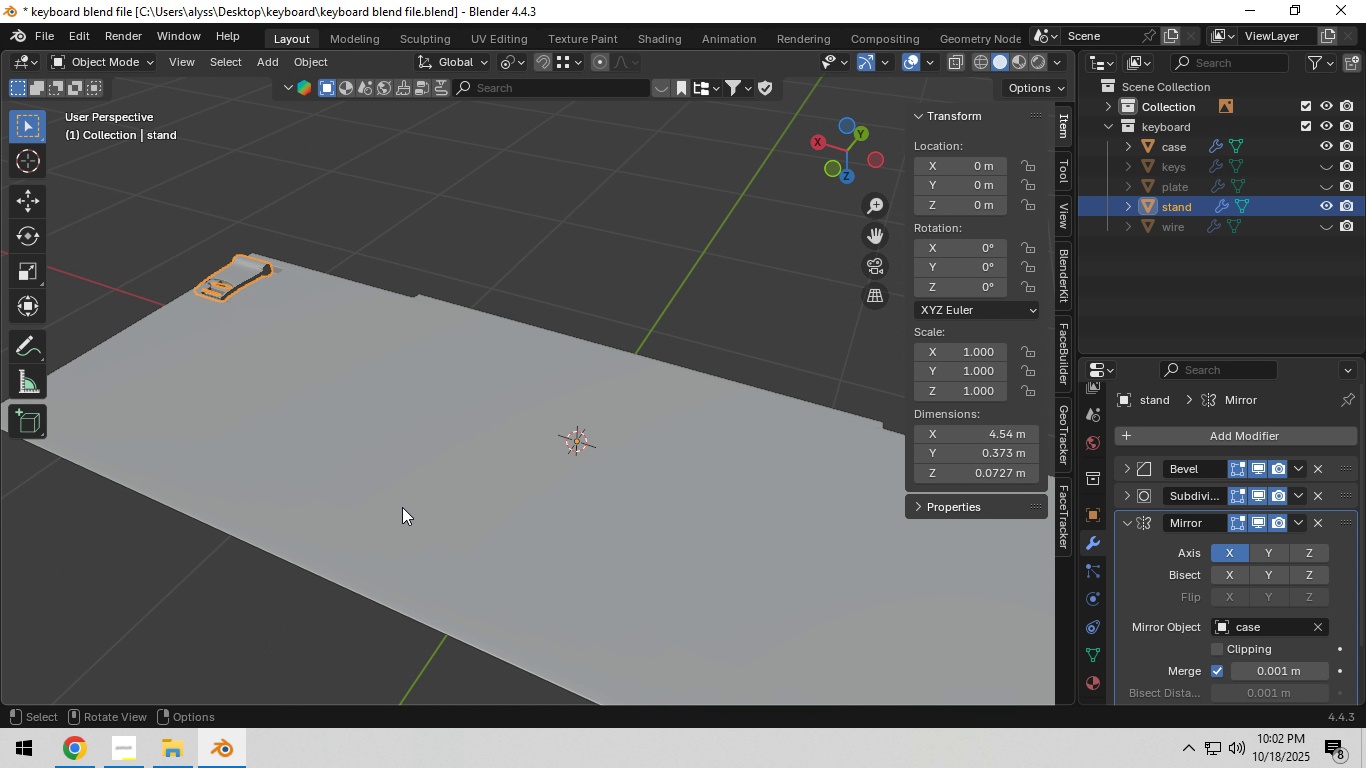 
key(Backquote)
 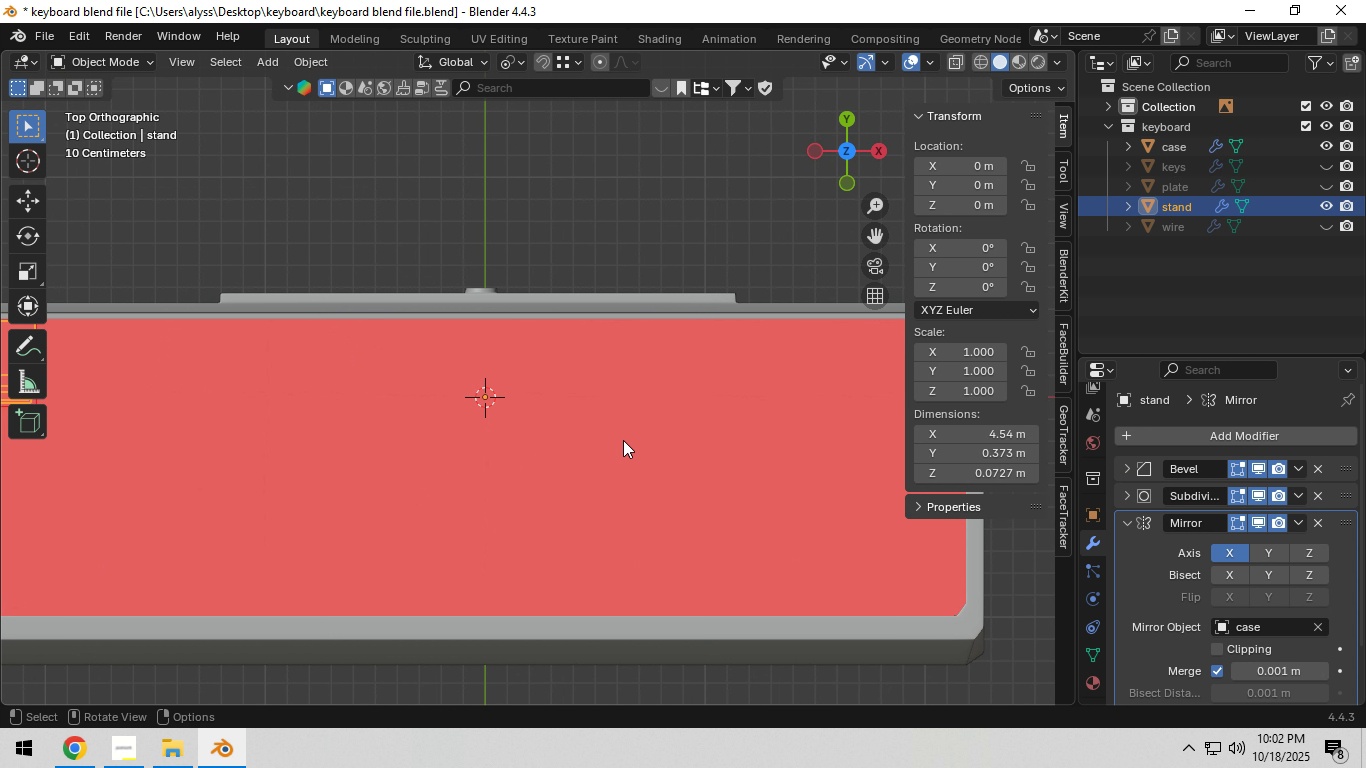 
scroll: coordinate [622, 439], scroll_direction: down, amount: 5.0
 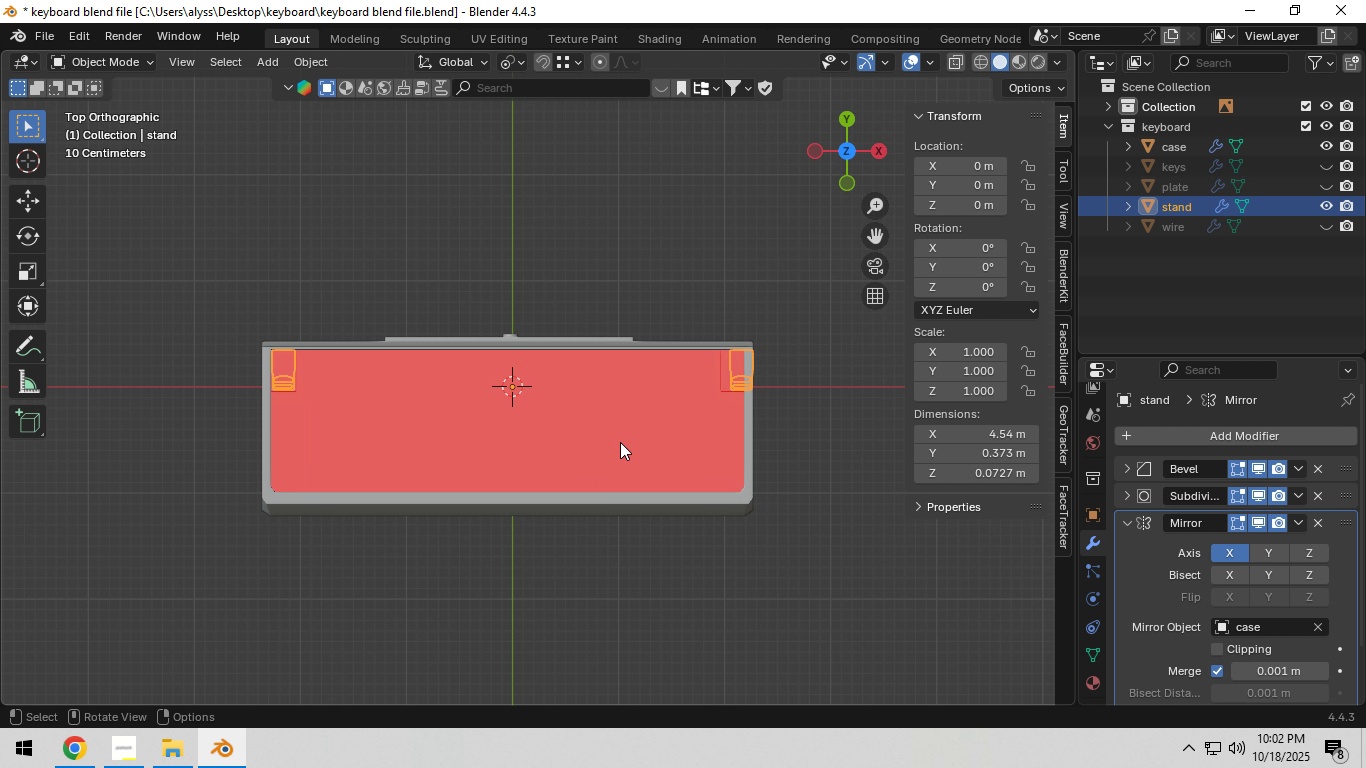 
scroll: coordinate [620, 444], scroll_direction: up, amount: 2.0
 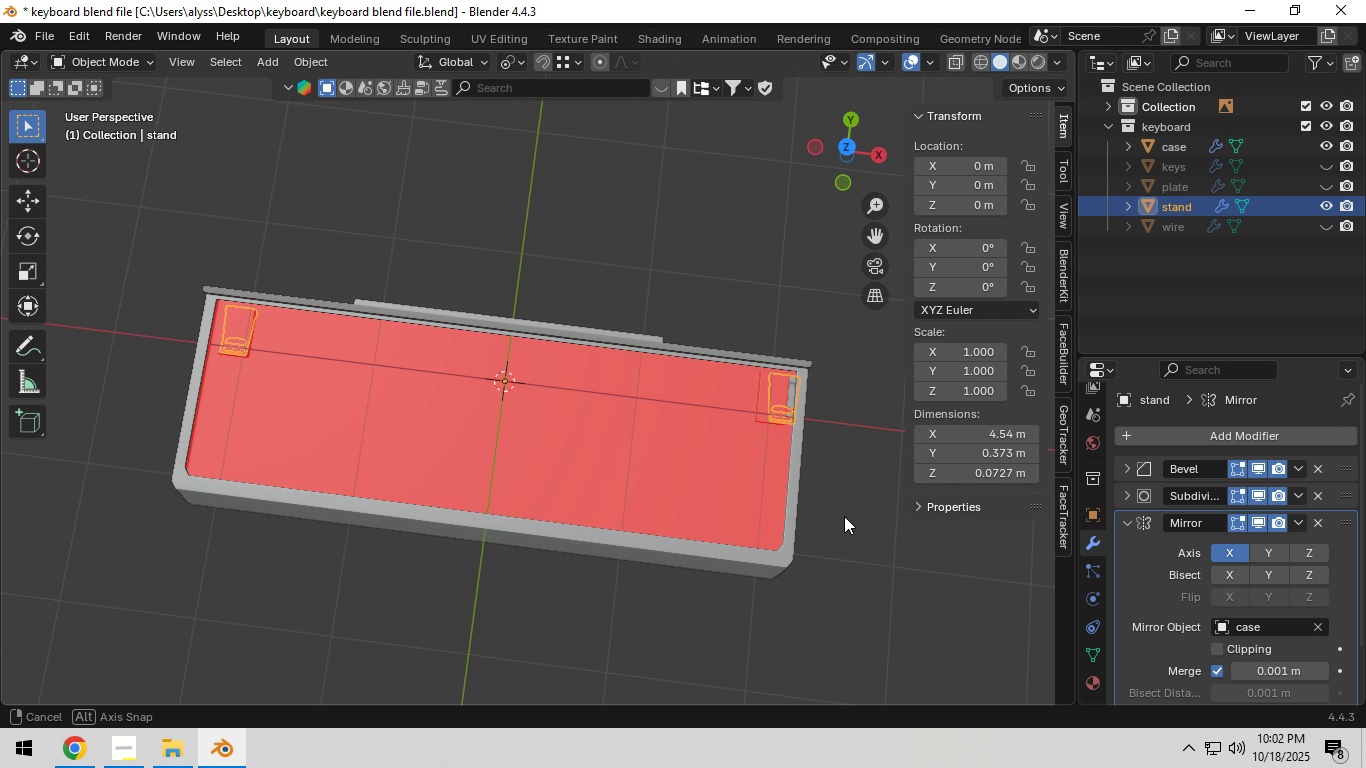 
wait(8.53)
 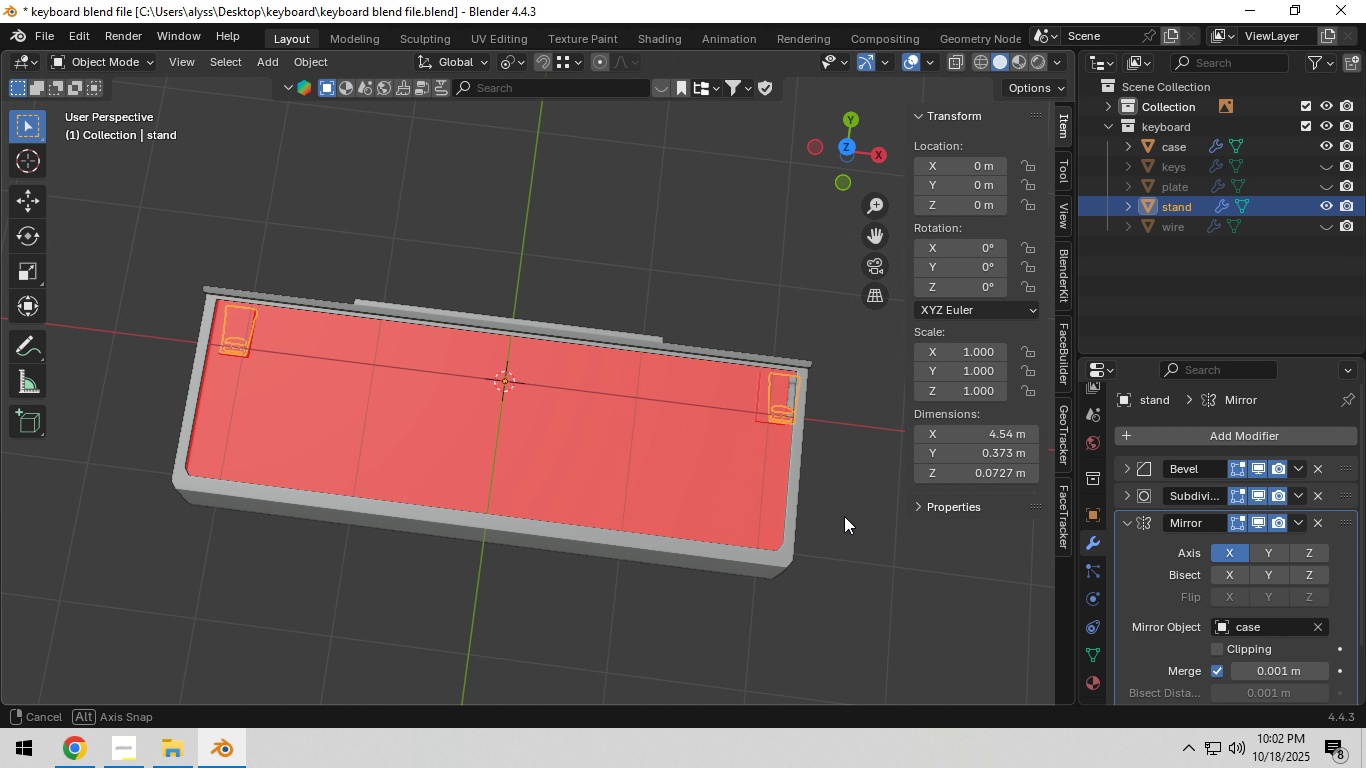 
left_click([1317, 629])
 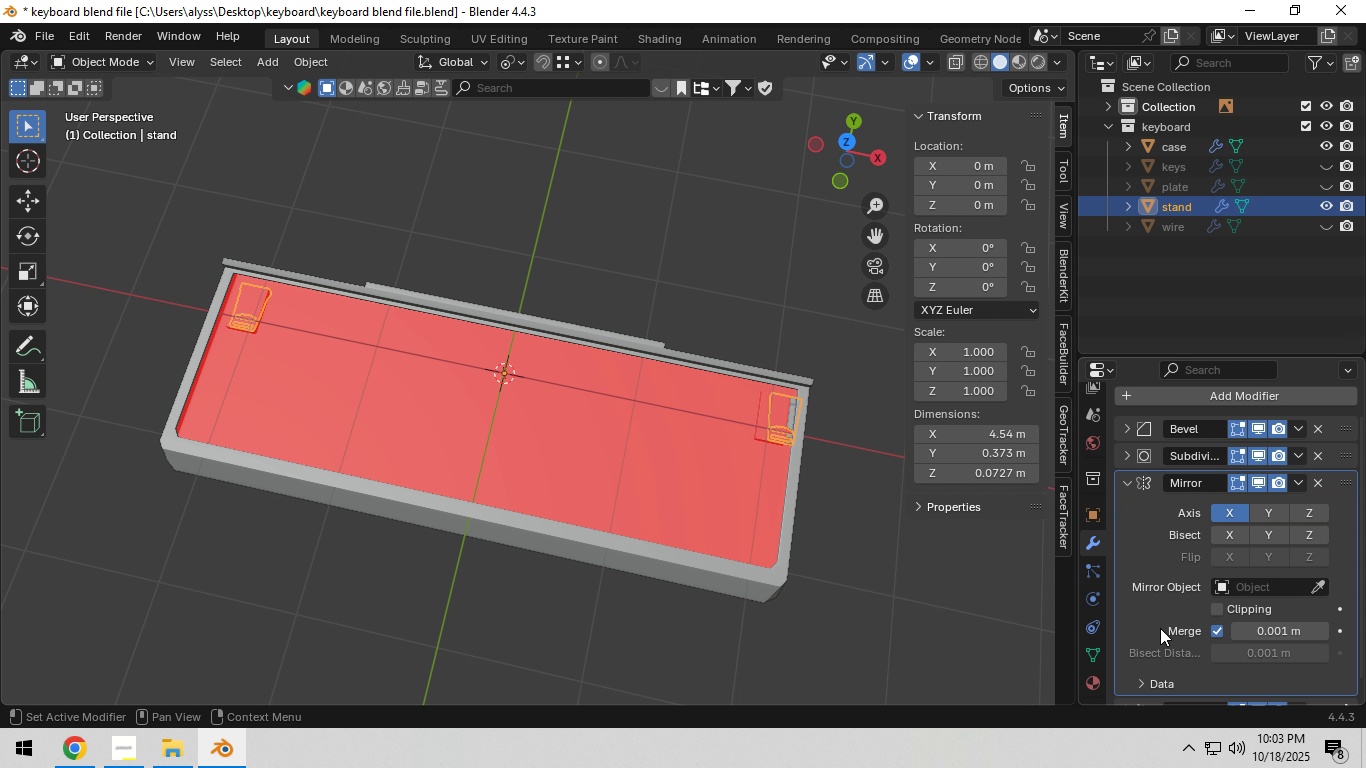 
scroll: coordinate [1160, 628], scroll_direction: down, amount: 3.0
 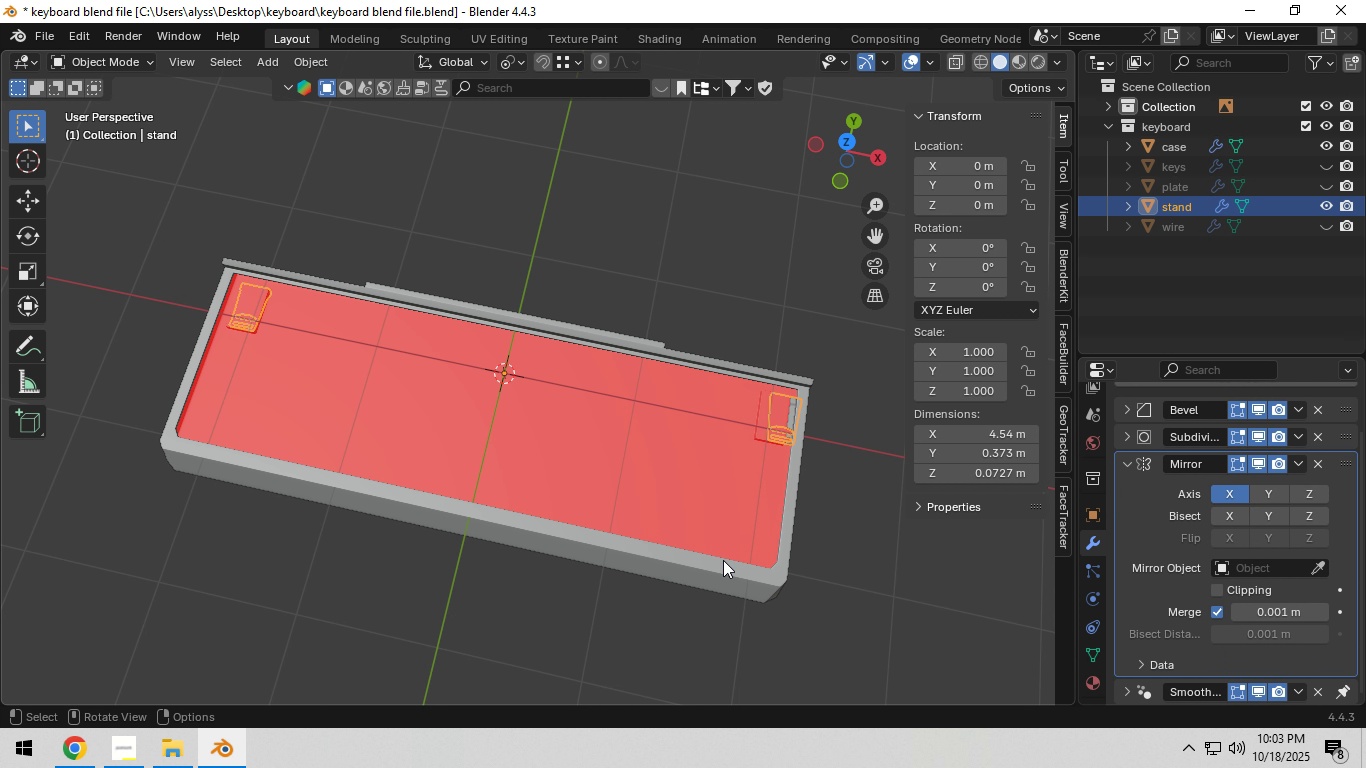 
key(Backquote)
 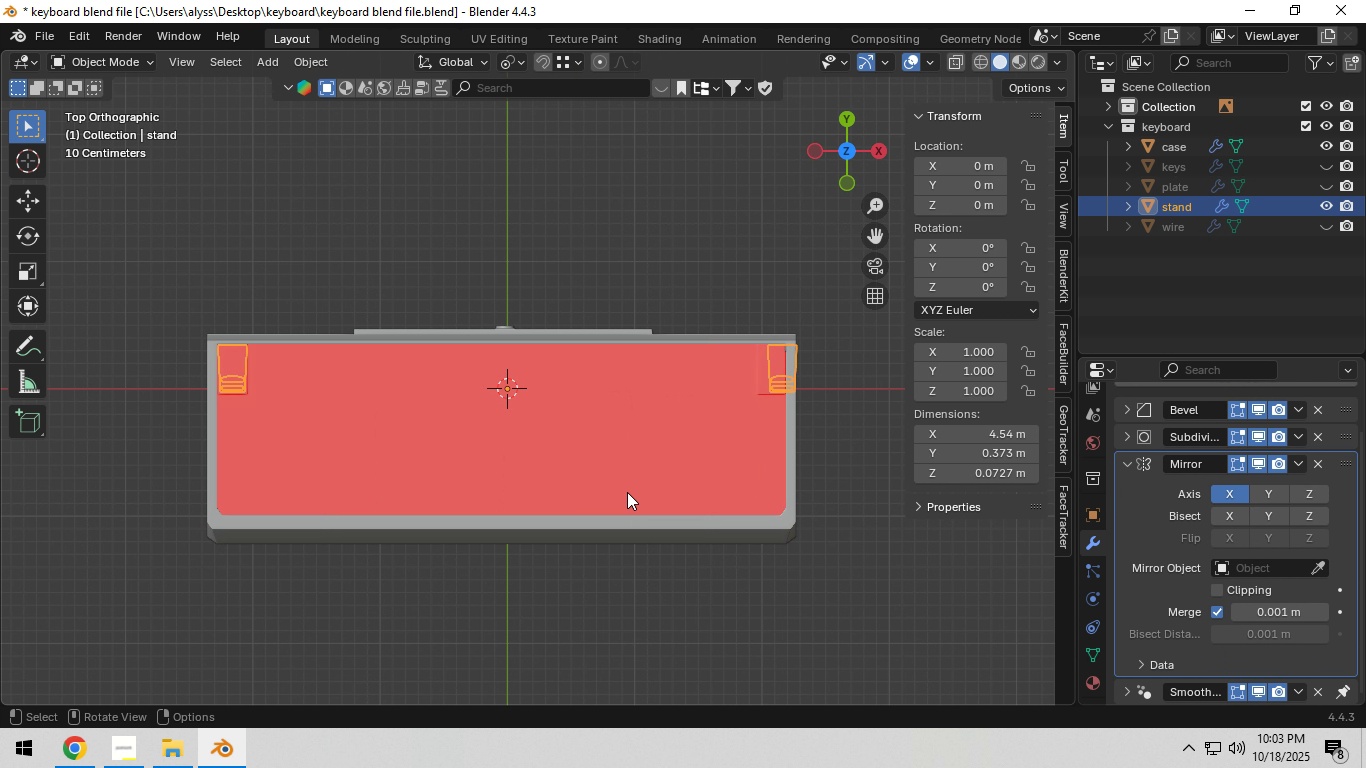 
hold_key(key=ShiftLeft, duration=0.49)
 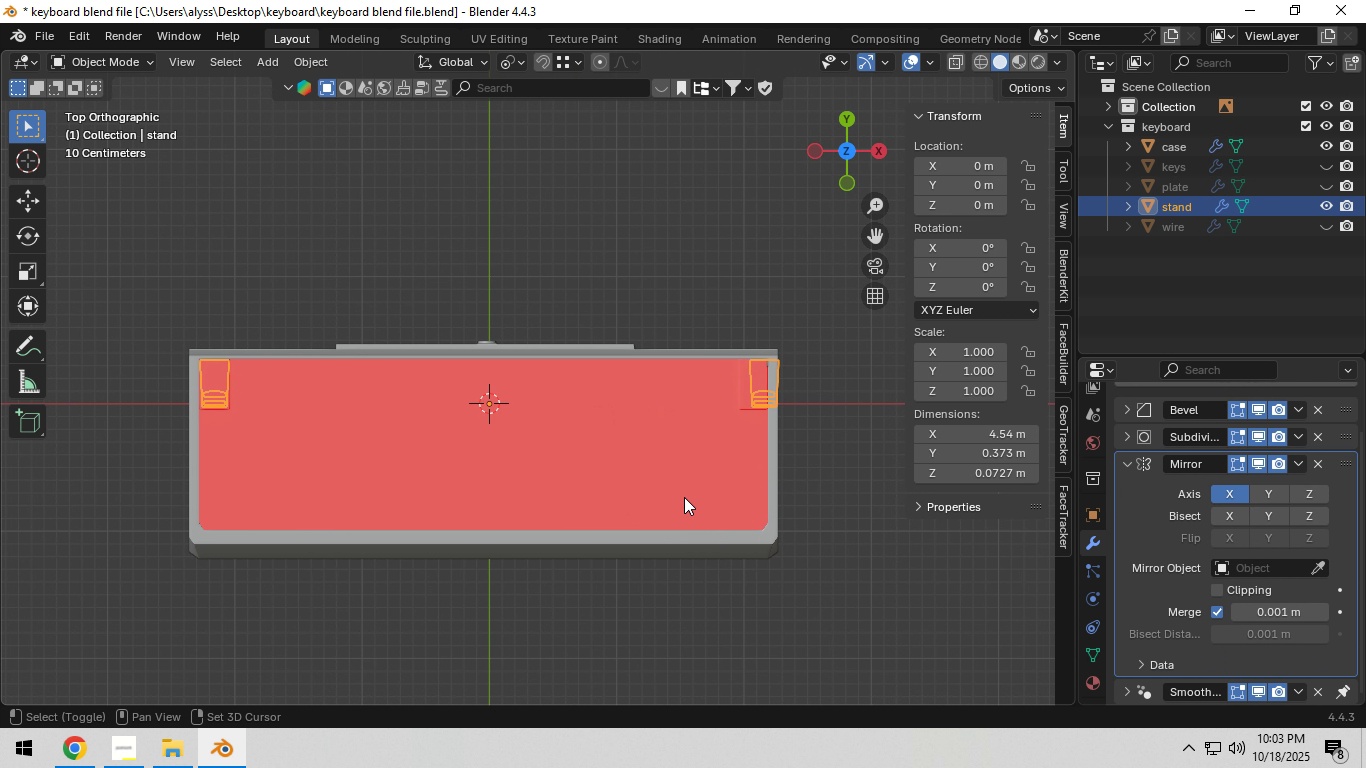 
hold_key(key=ShiftLeft, duration=0.44)
 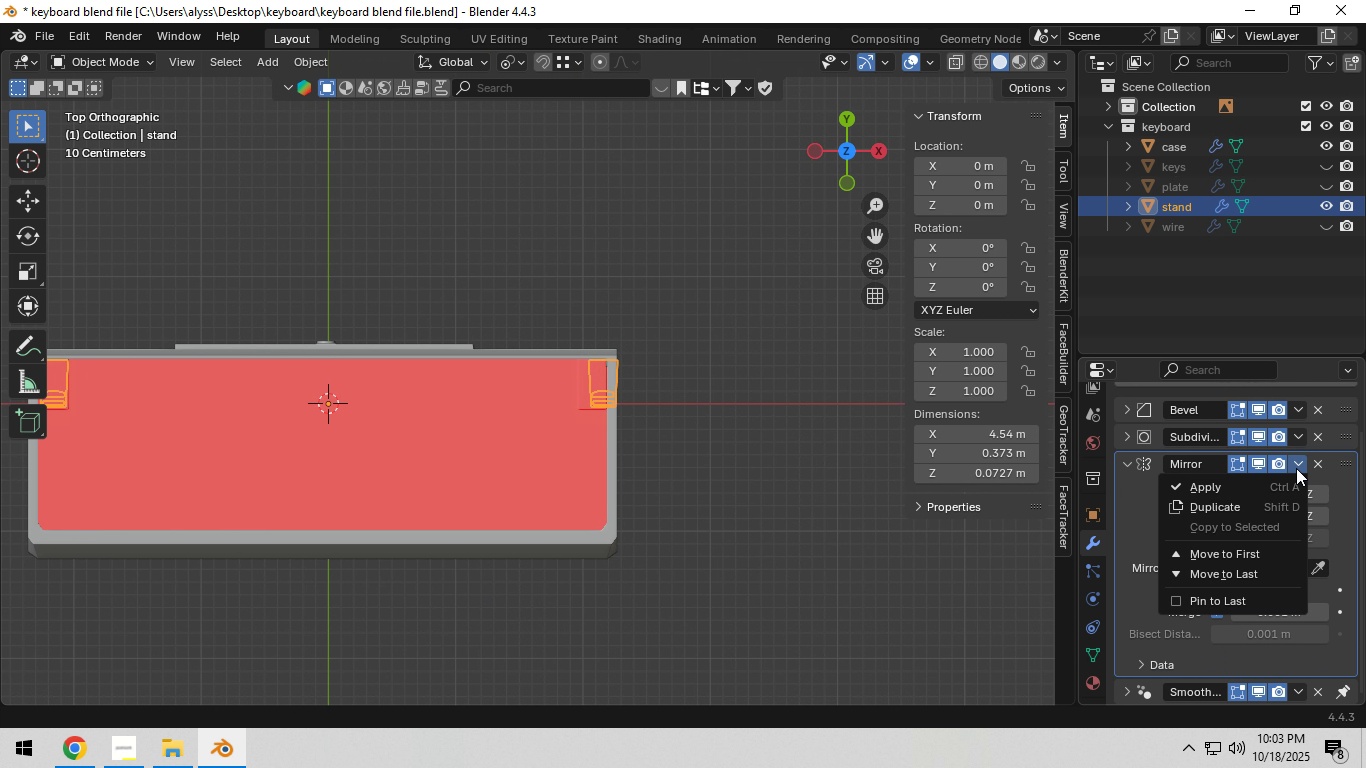 
left_click([1296, 468])
 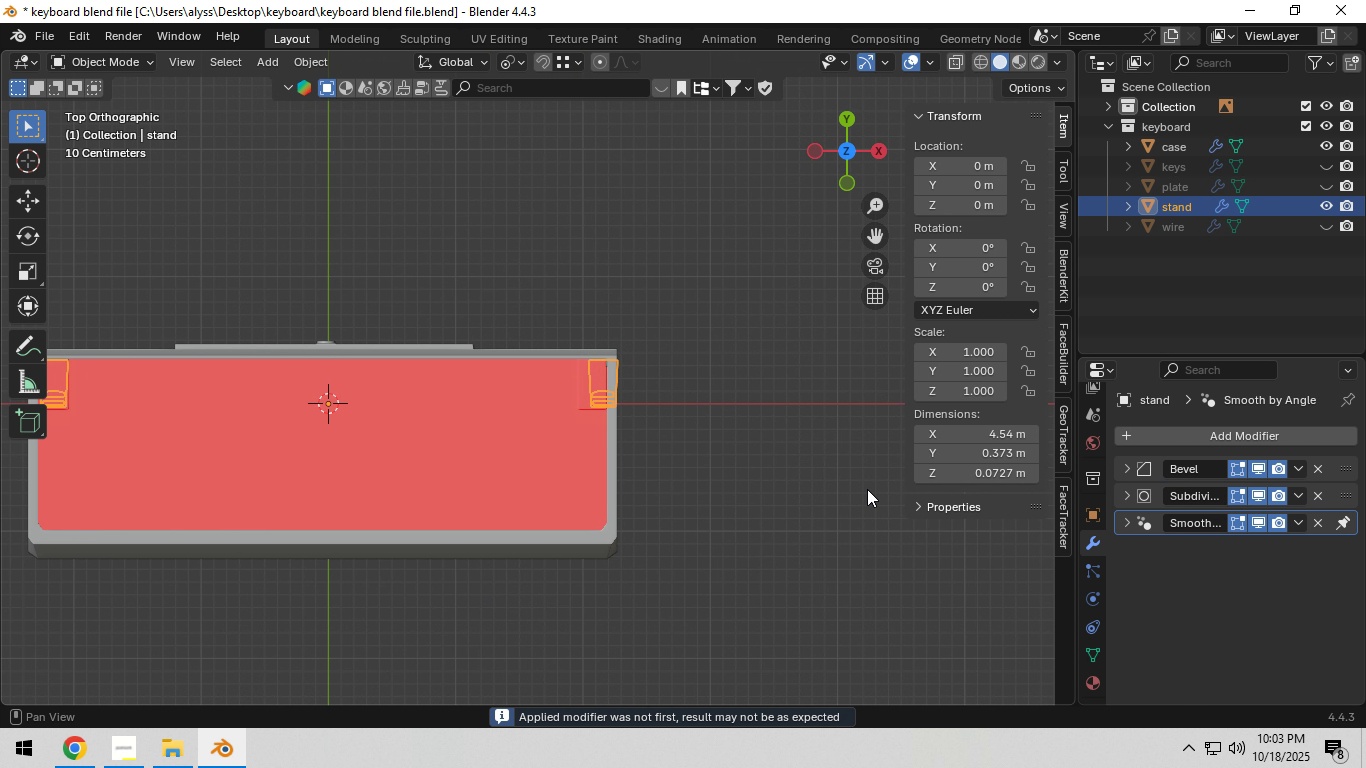 
key(Tab)
 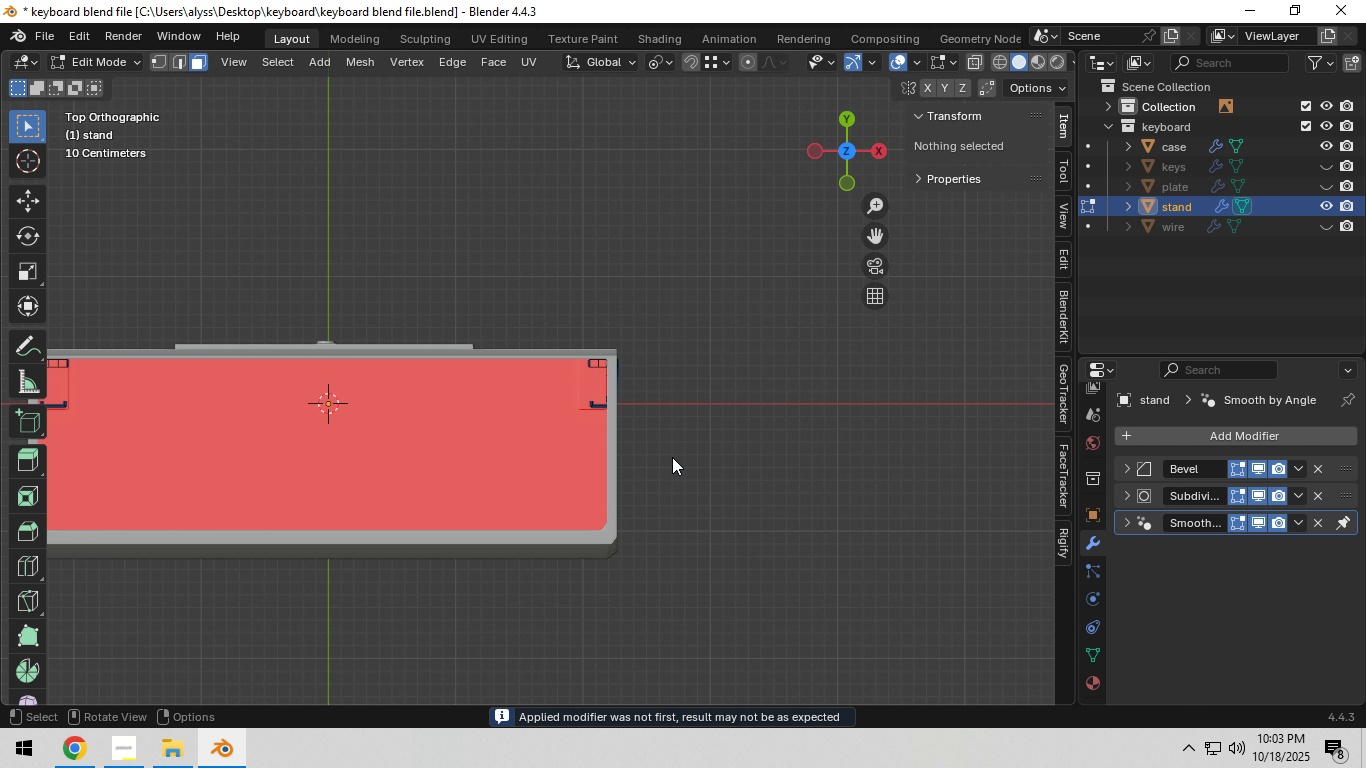 
hold_key(key=Backquote, duration=0.66)
 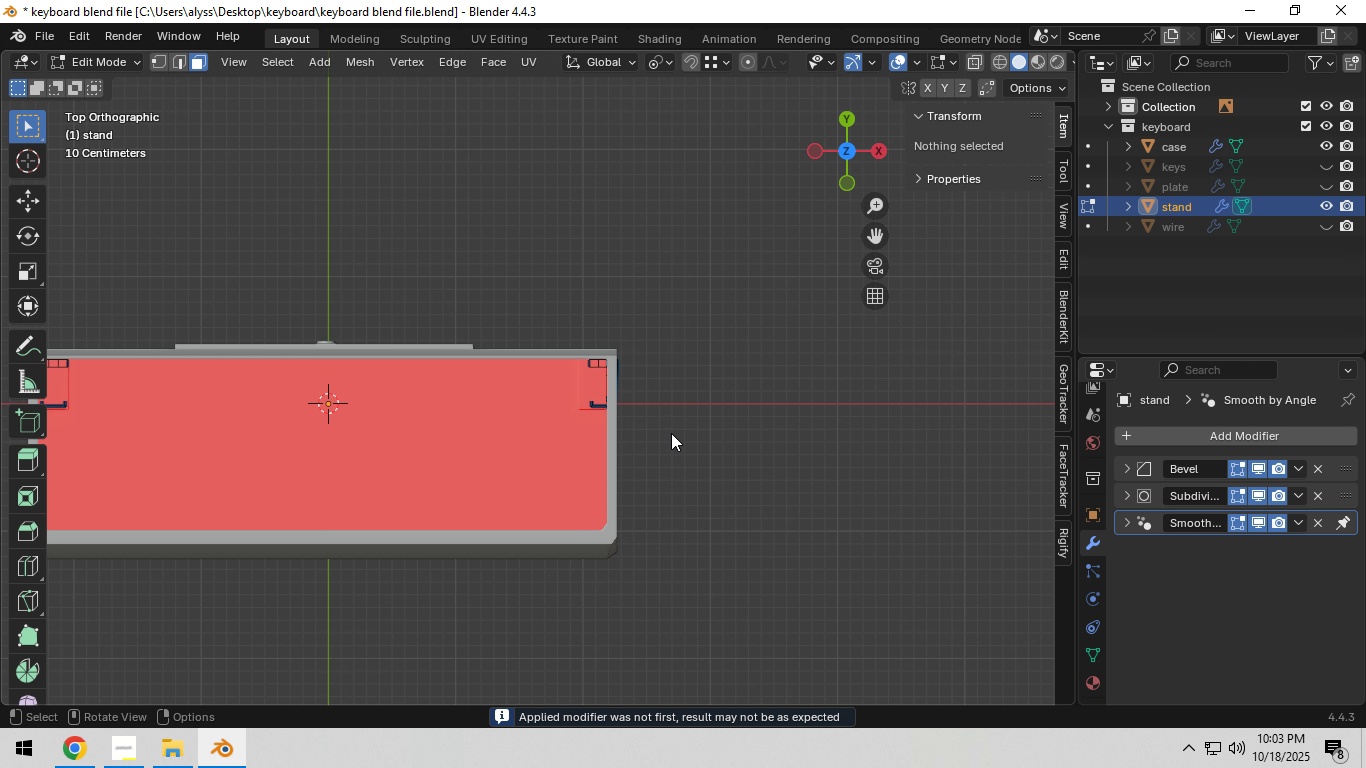 
key(Z)
 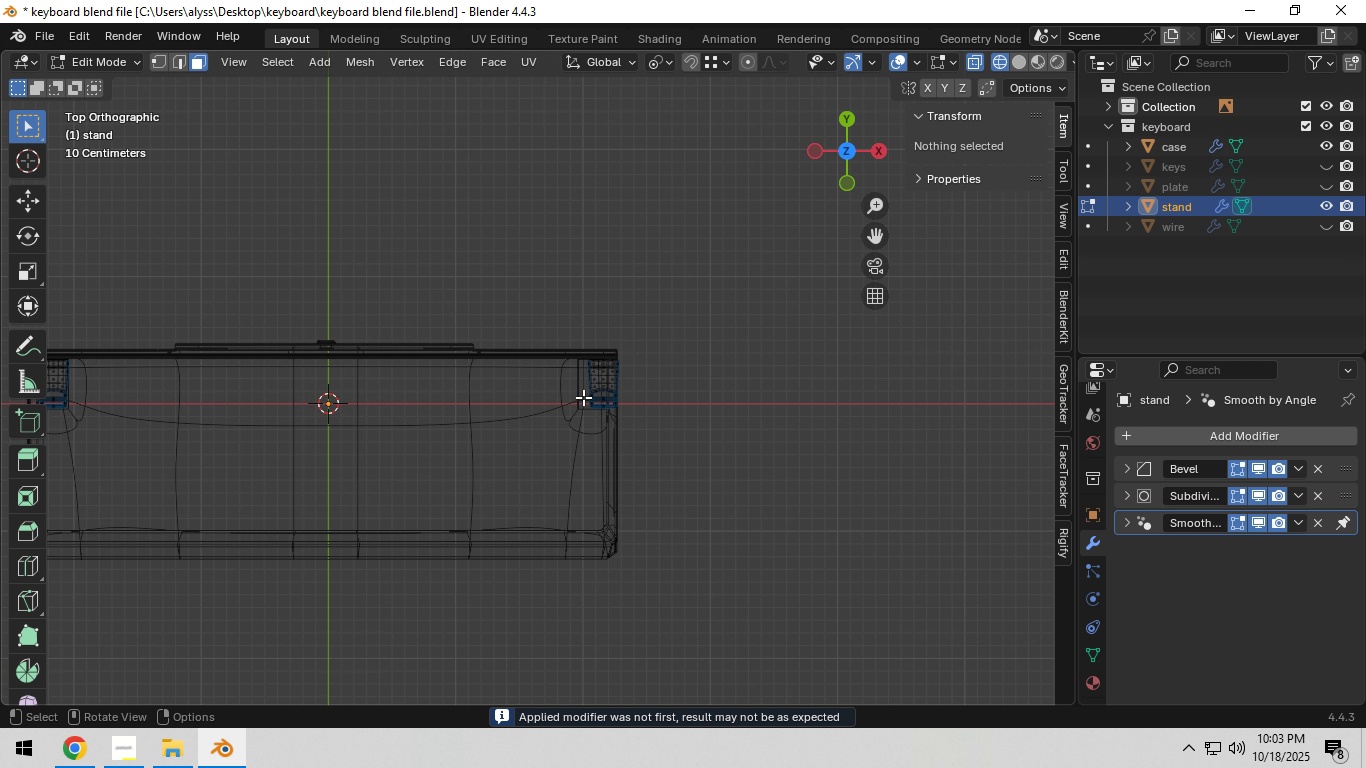 
left_click_drag(start_coordinate=[556, 325], to_coordinate=[669, 432])
 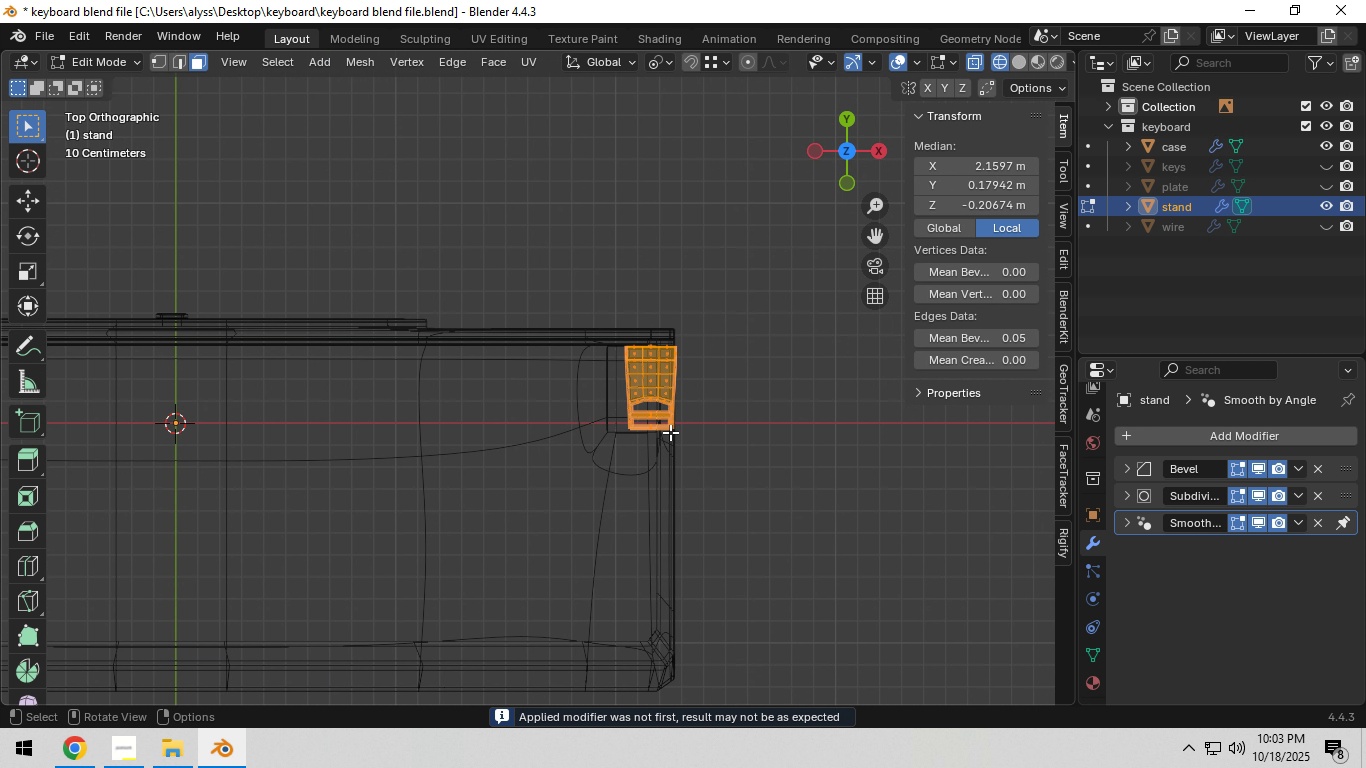 
scroll: coordinate [670, 432], scroll_direction: up, amount: 6.0
 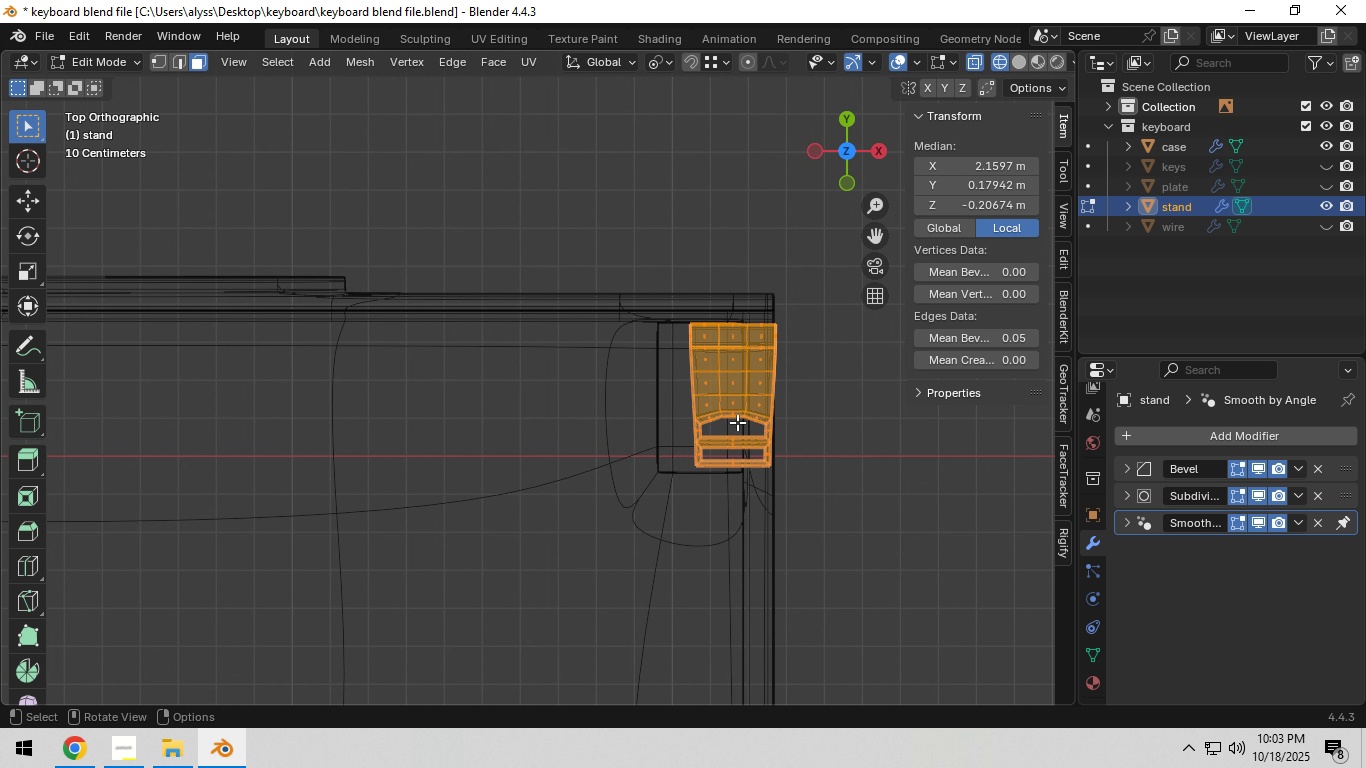 
hold_key(key=ShiftLeft, duration=0.33)
 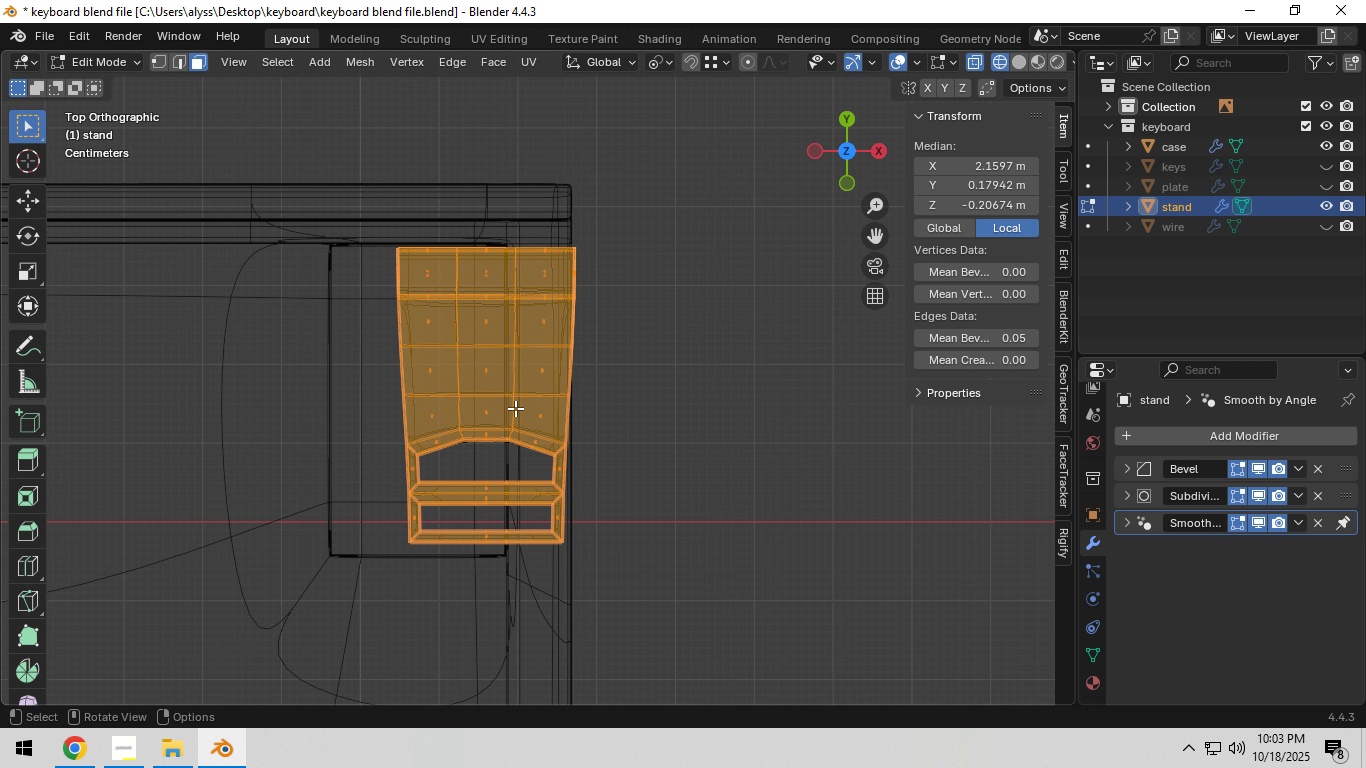 
scroll: coordinate [516, 408], scroll_direction: up, amount: 6.0
 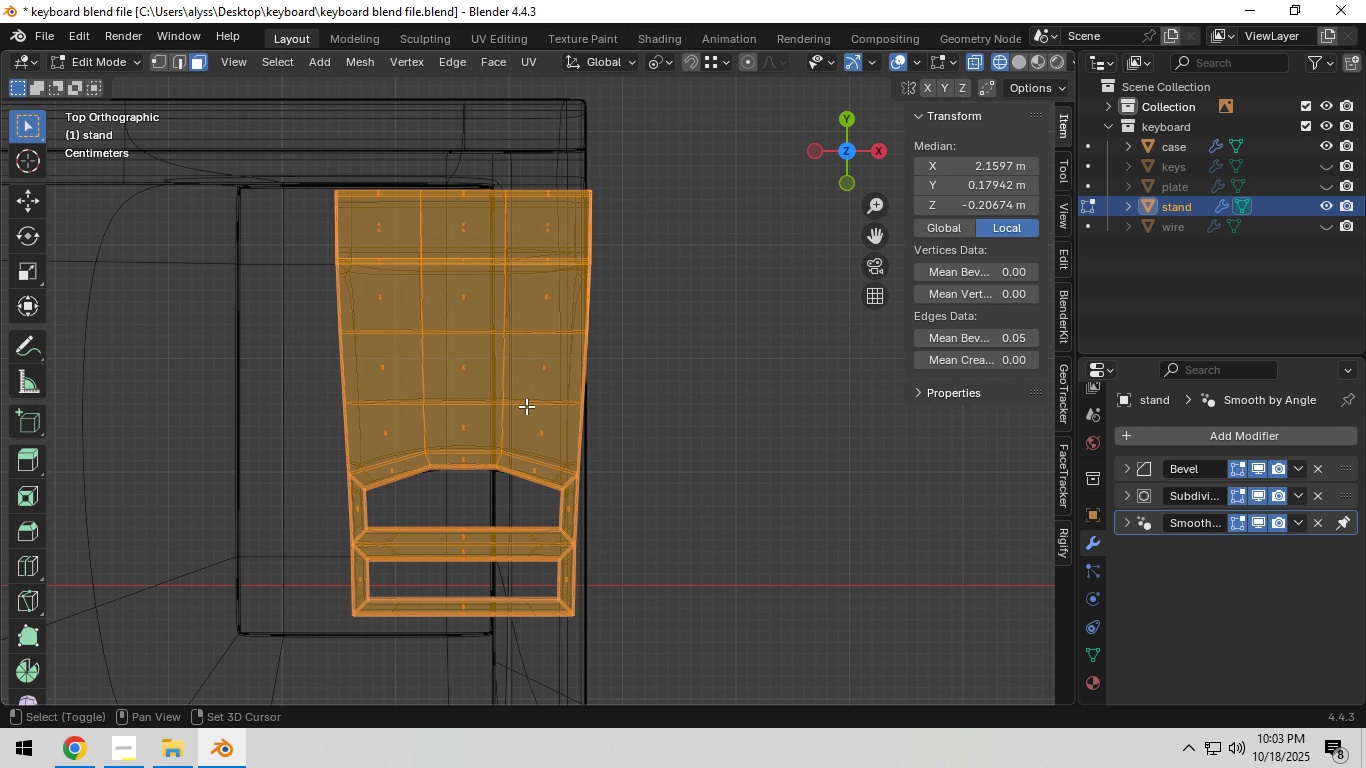 
type(gx)
 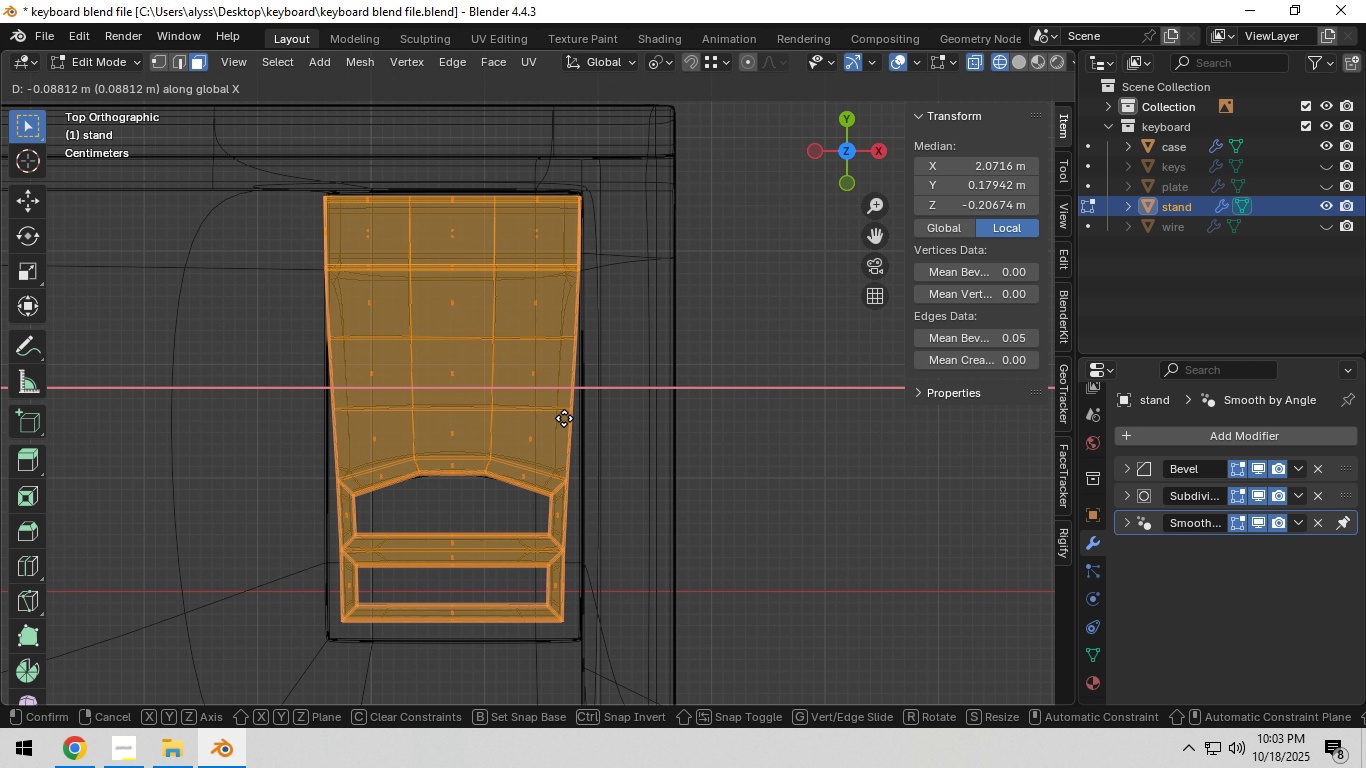 
left_click([564, 418])
 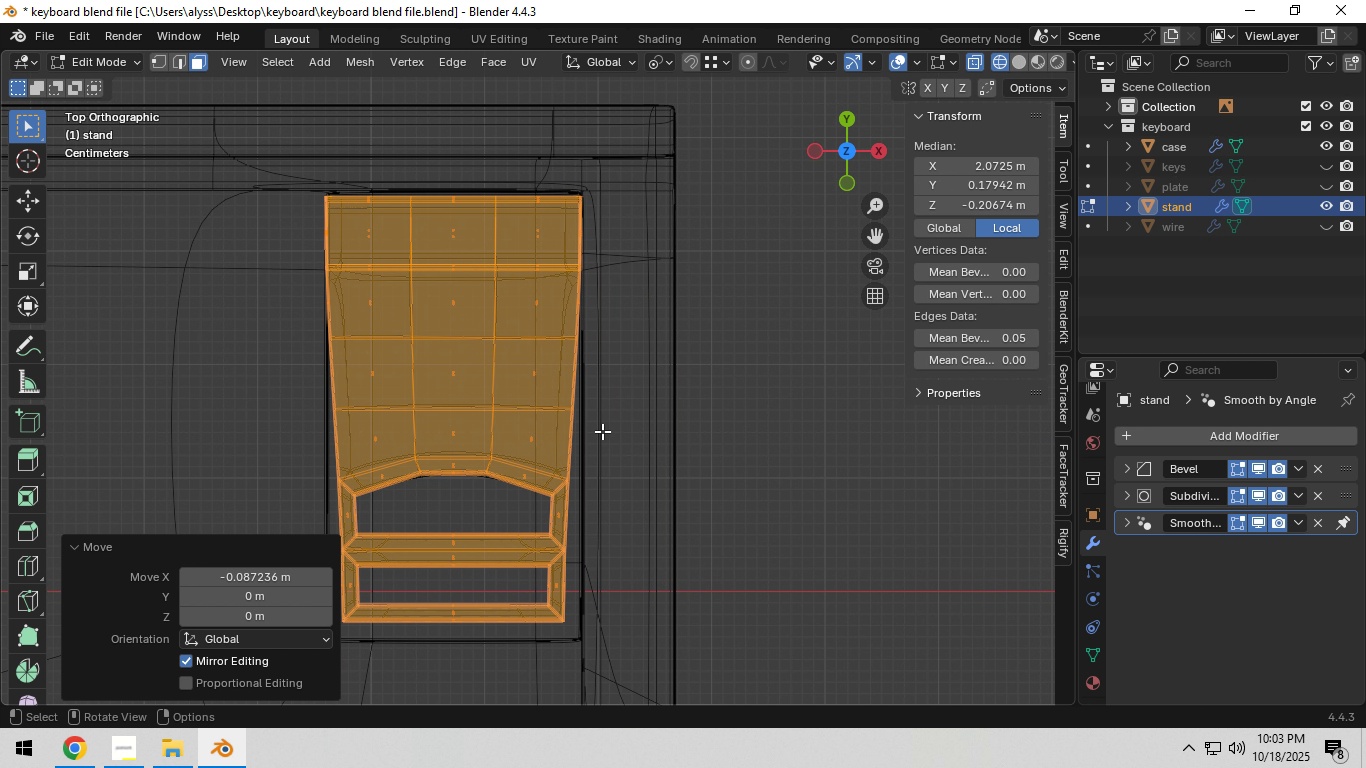 
type(gx)
 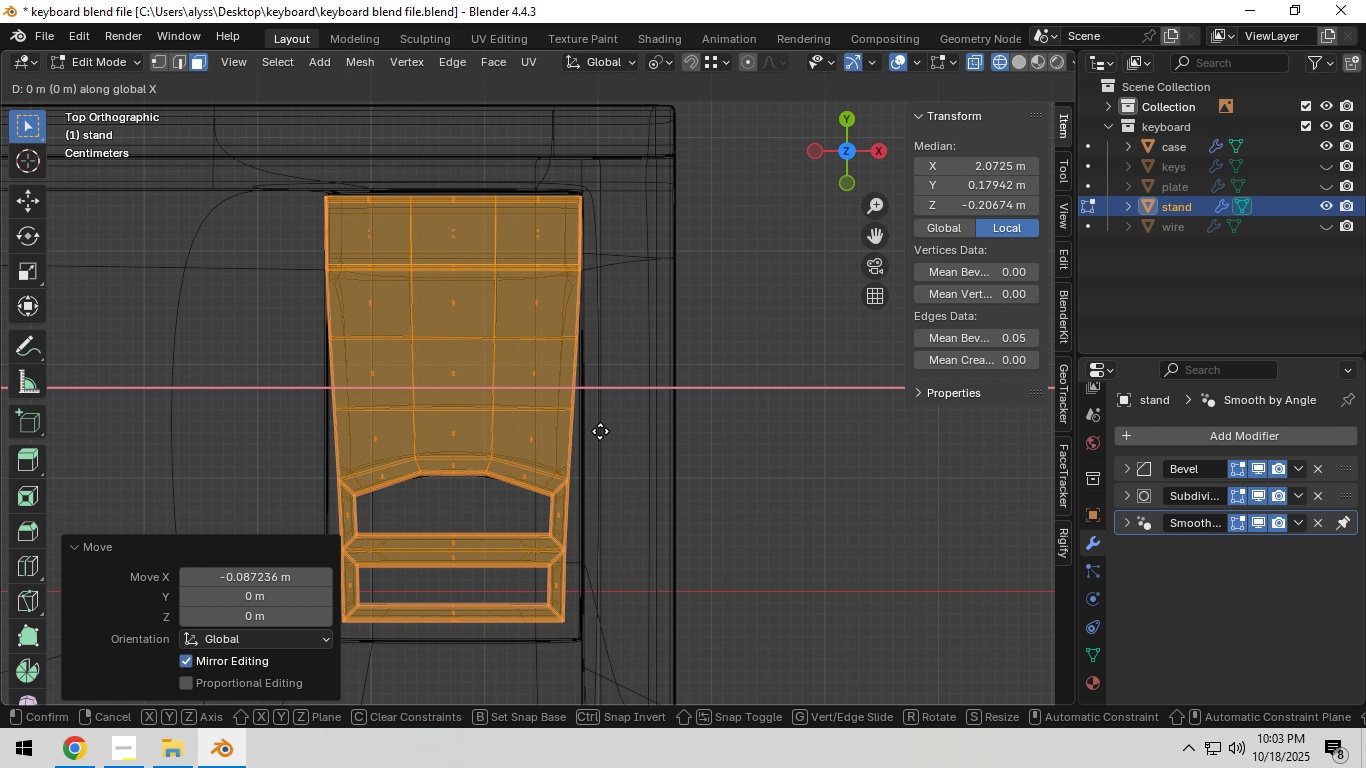 
hold_key(key=ShiftLeft, duration=1.45)
left_click([613, 431])
 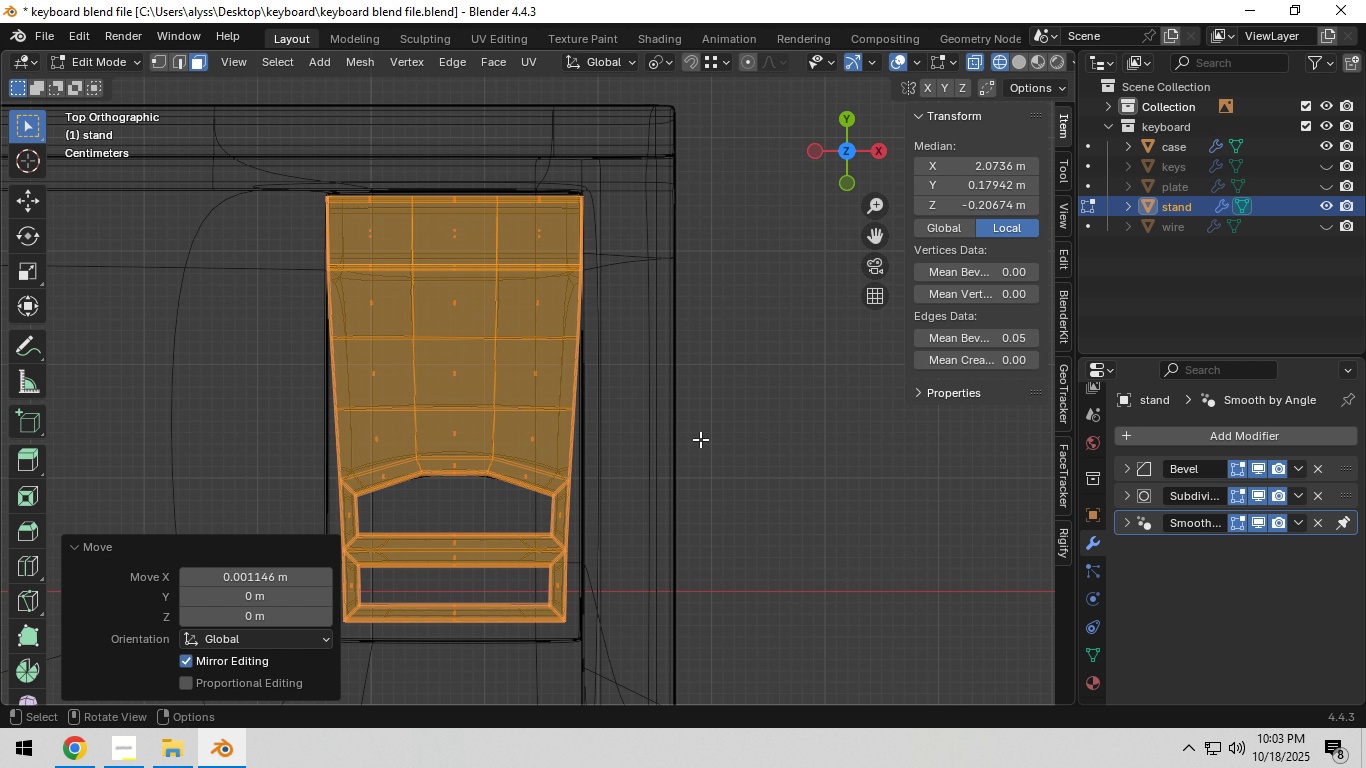 
scroll: coordinate [700, 440], scroll_direction: down, amount: 4.0
 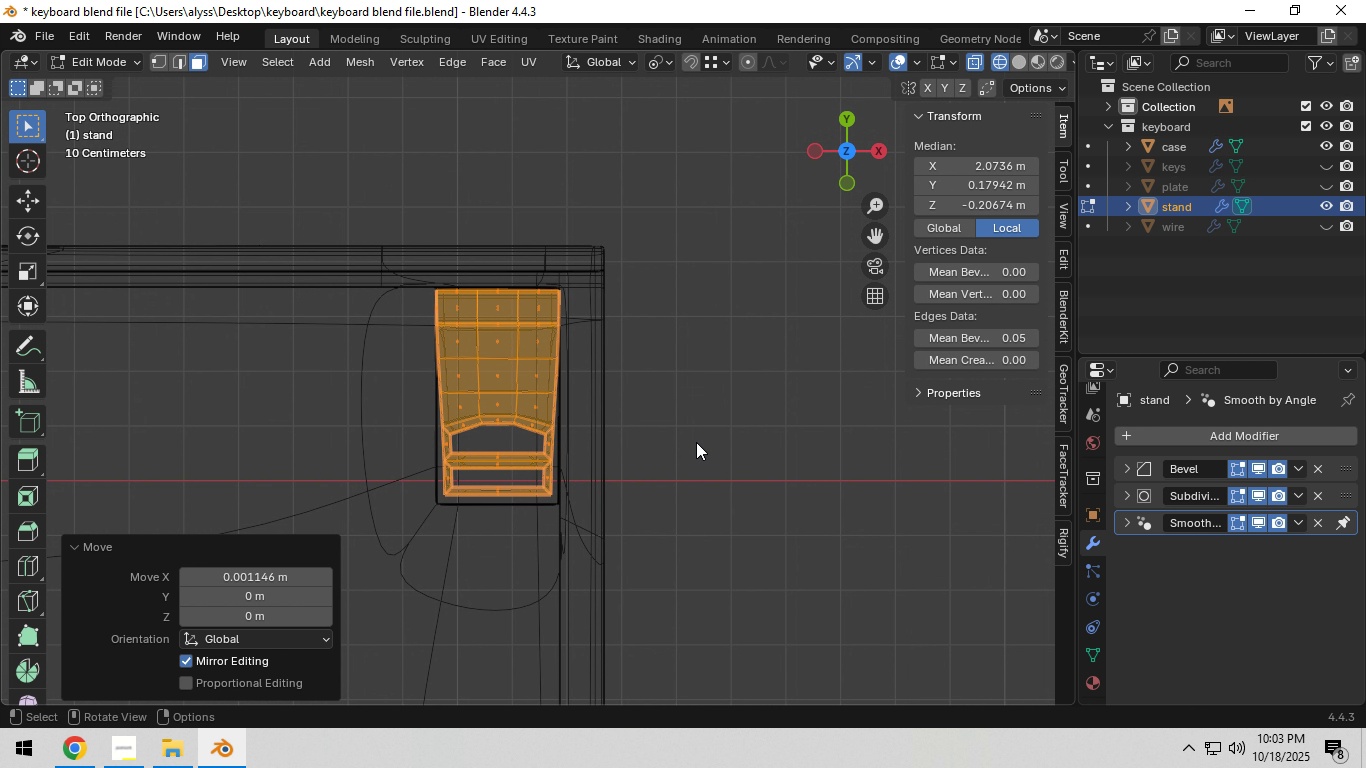 
key(Z)
 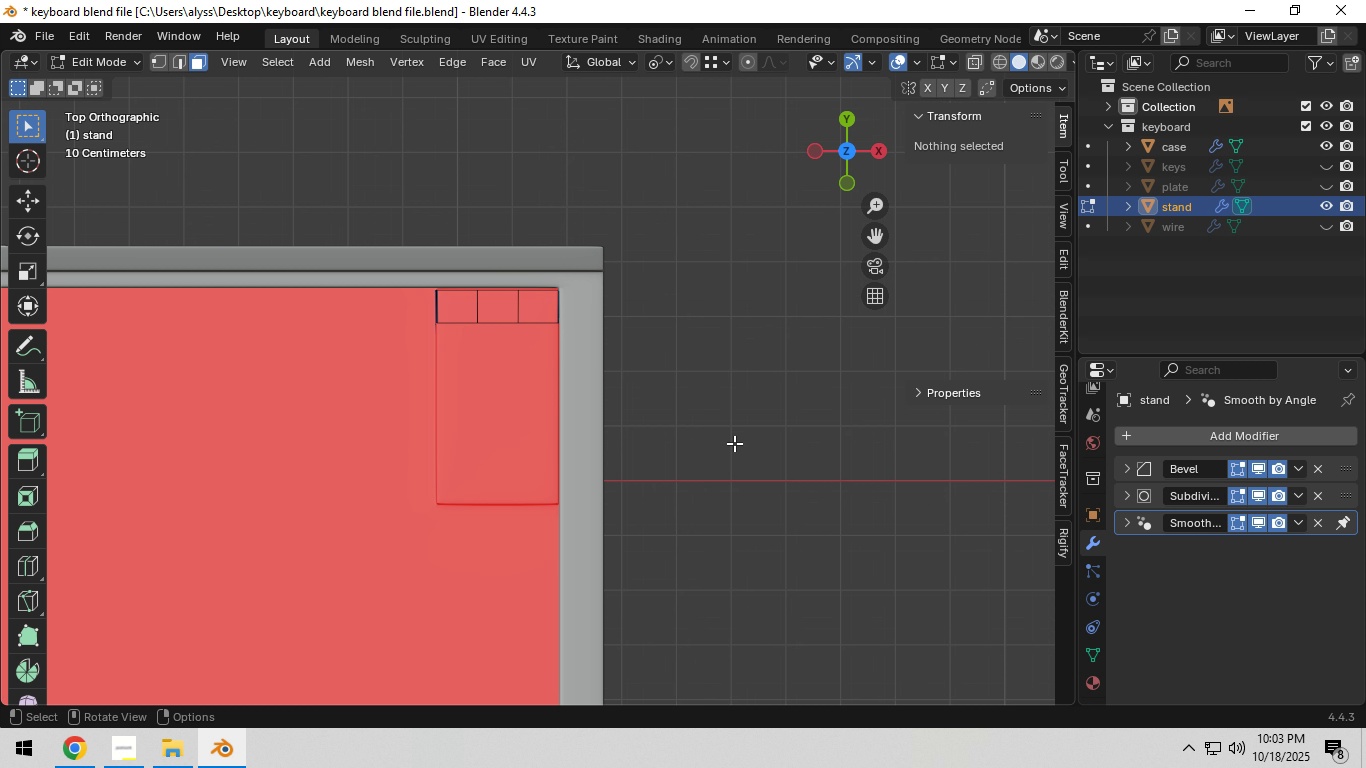 
left_click([734, 443])
 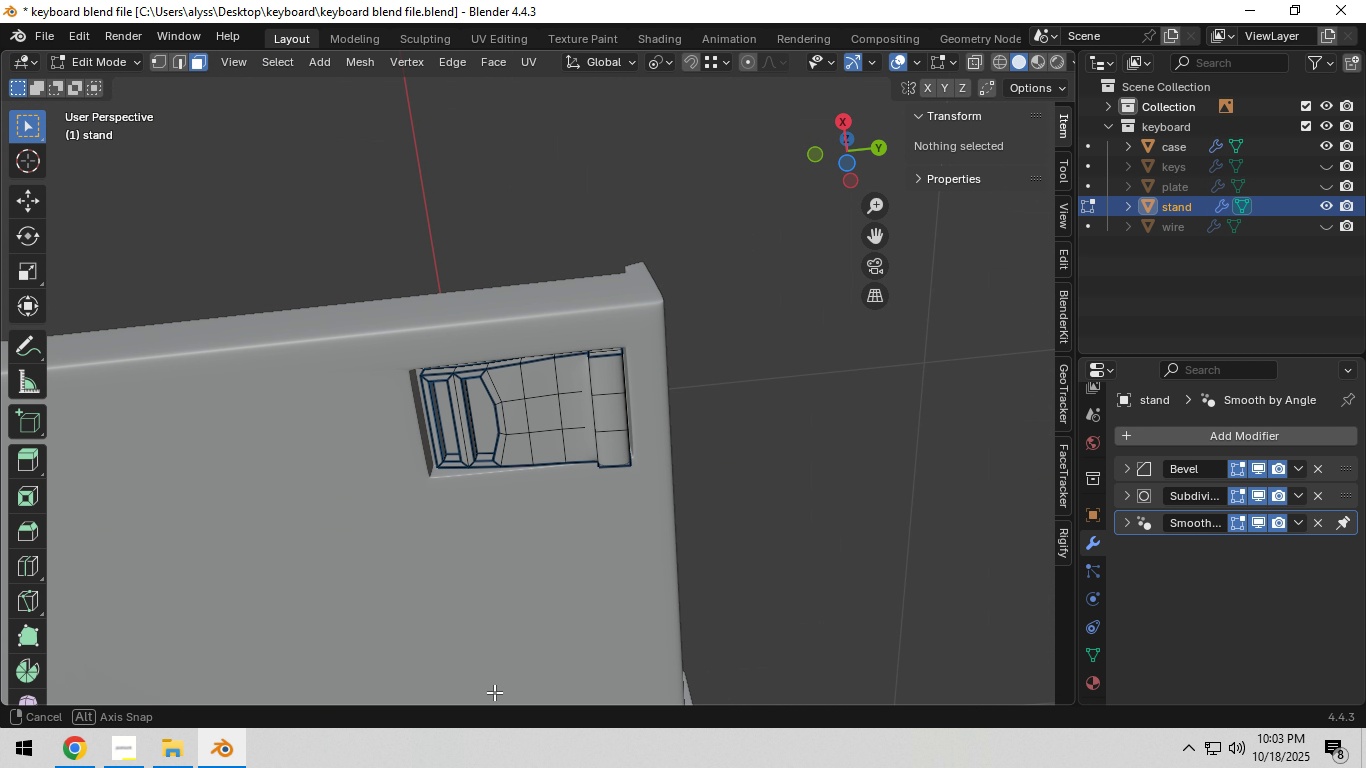 
scroll: coordinate [705, 499], scroll_direction: down, amount: 18.0
 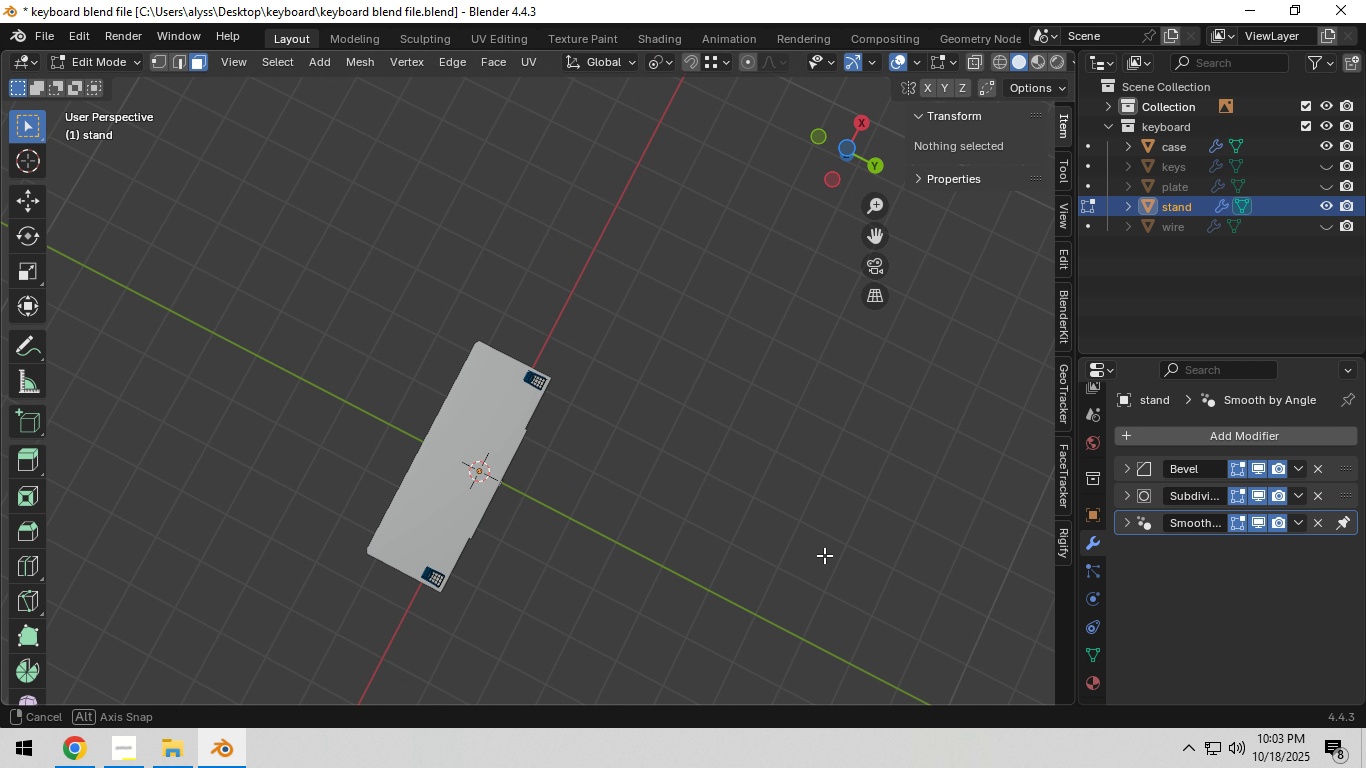 
key(Tab)
 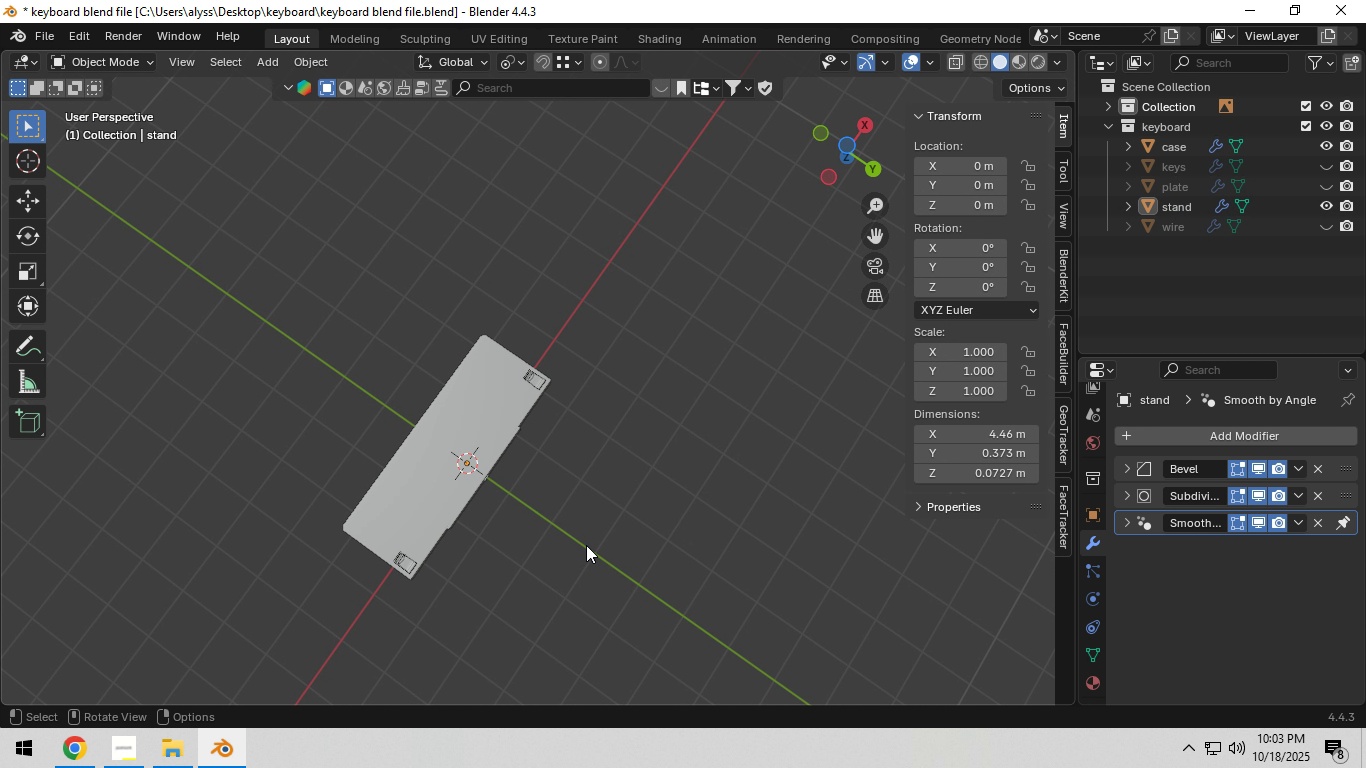 
left_click([586, 545])
 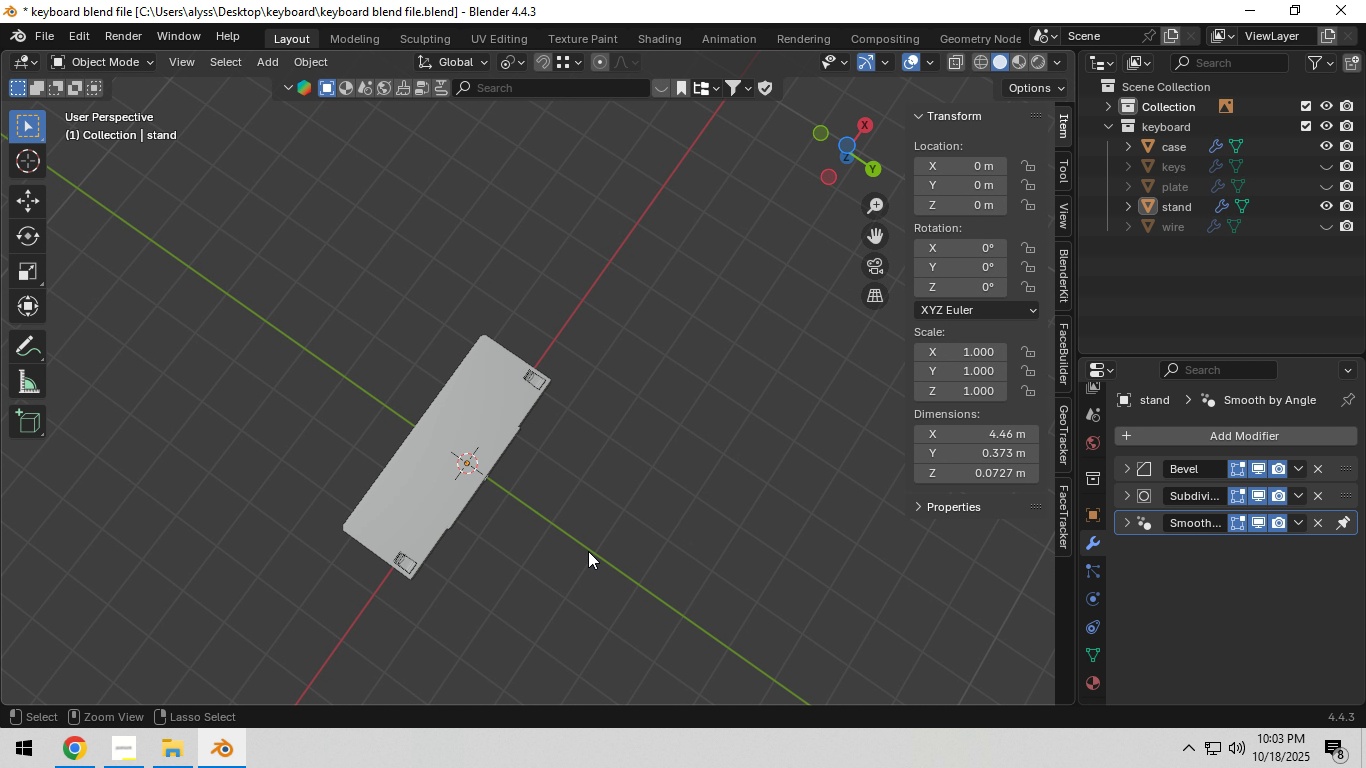 
key(Control+S)
 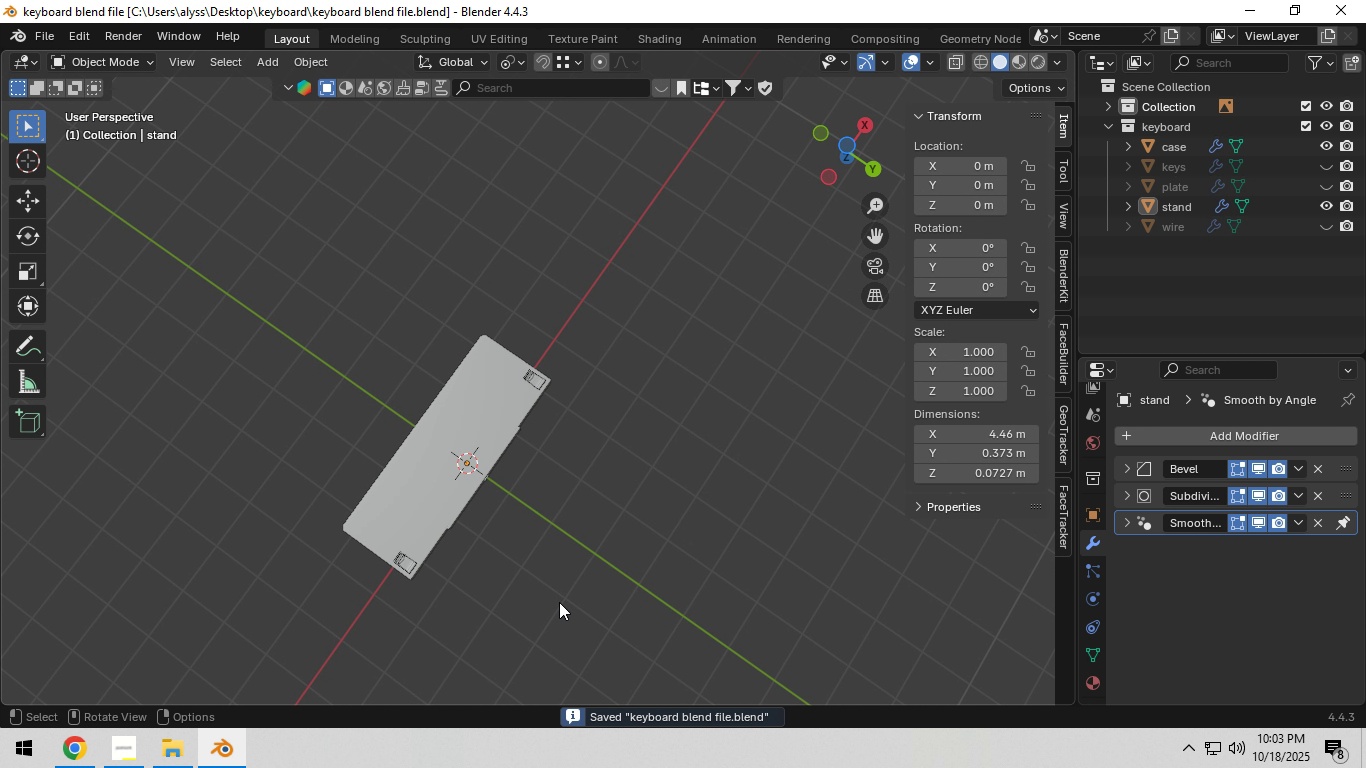 
scroll: coordinate [553, 606], scroll_direction: down, amount: 3.0
 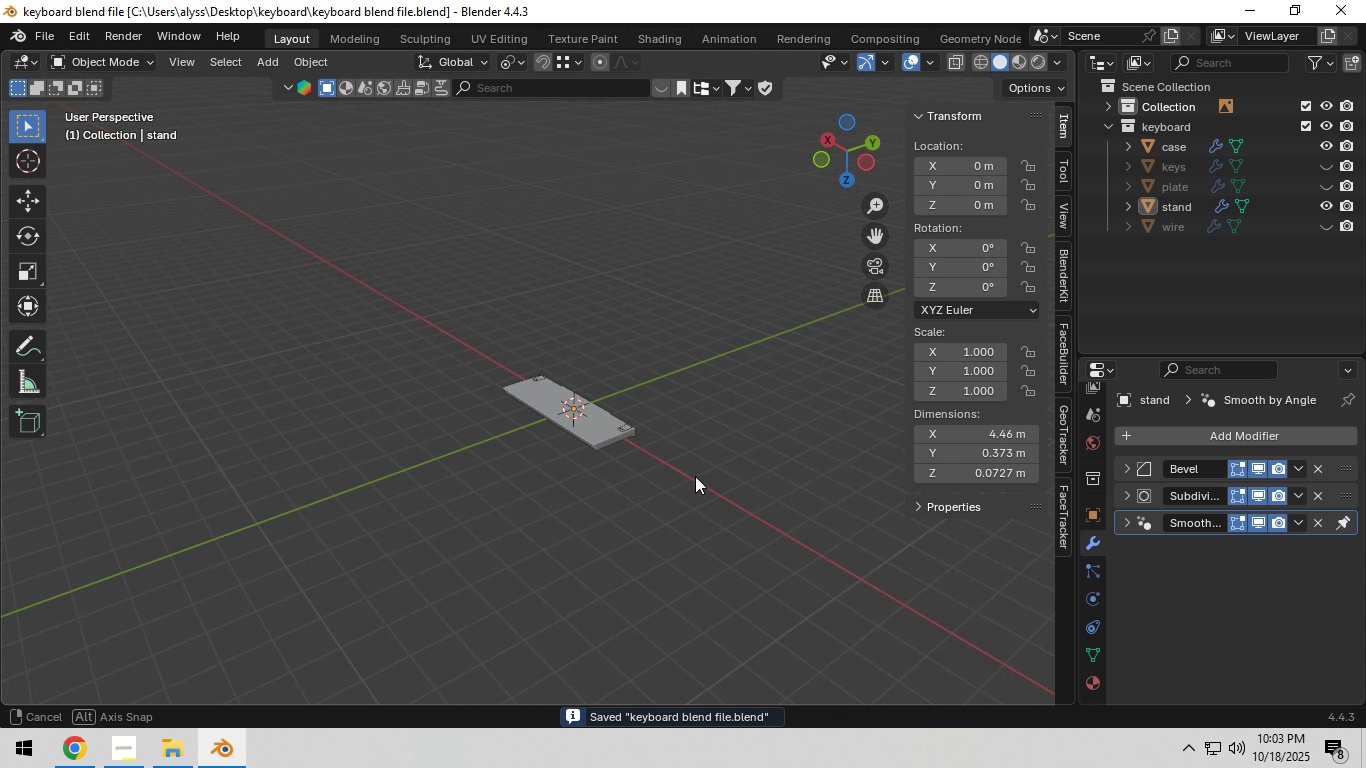 
scroll: coordinate [694, 491], scroll_direction: up, amount: 7.0
 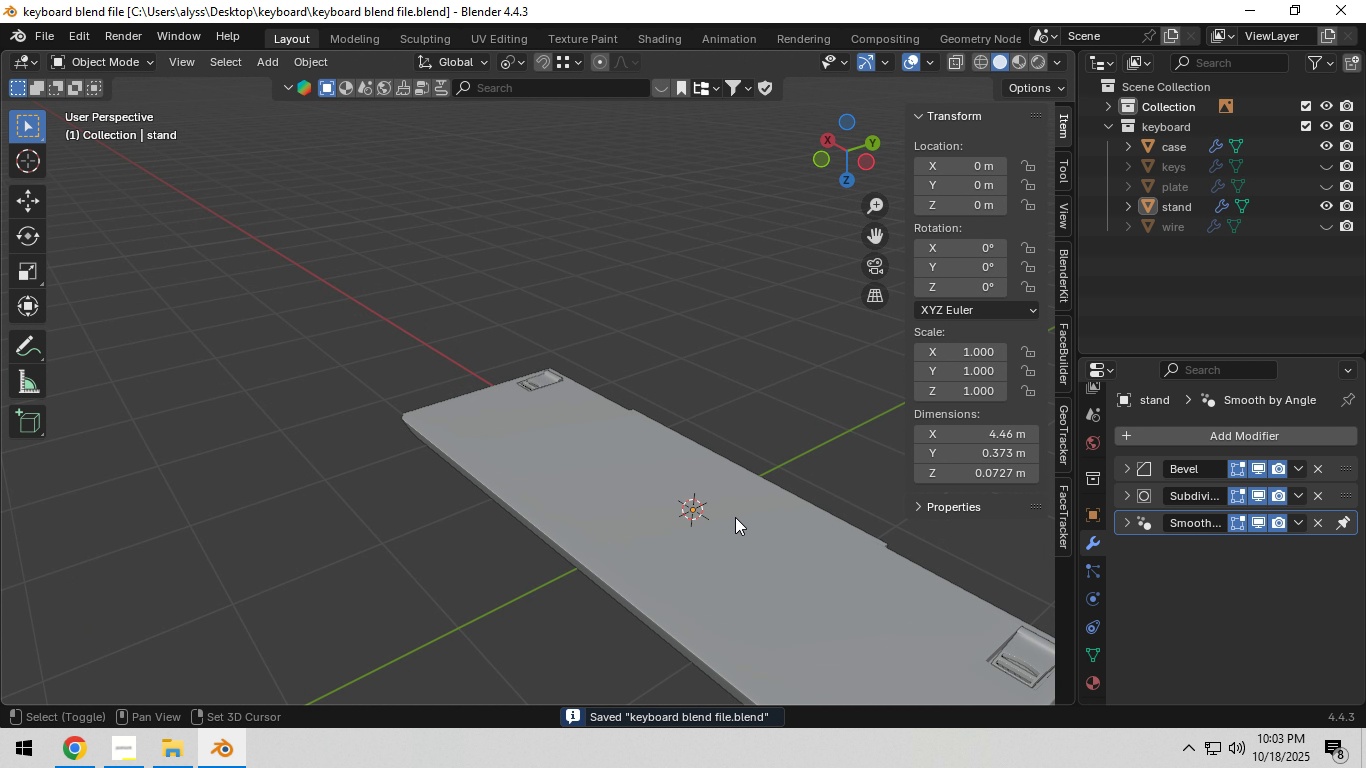 
hold_key(key=ShiftLeft, duration=0.56)
 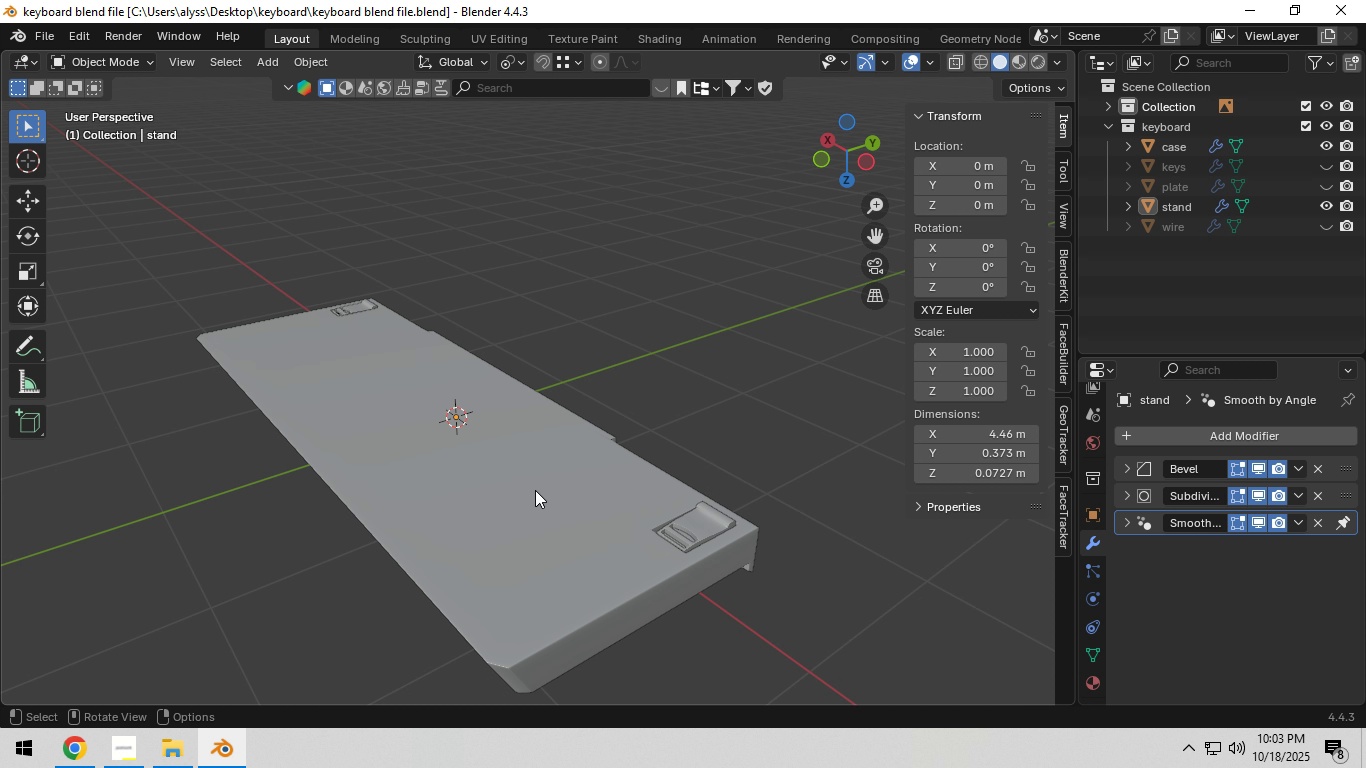 
wait(13.66)
 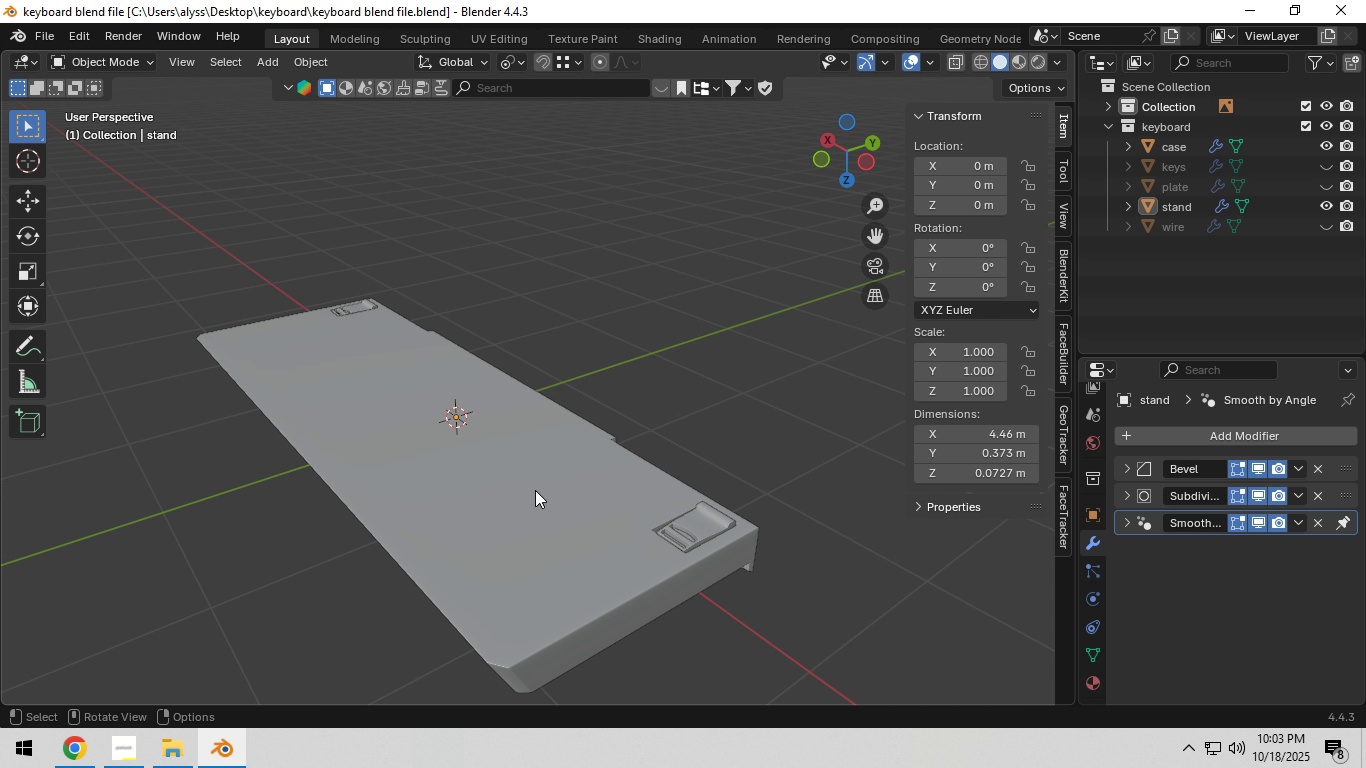 
scroll: coordinate [490, 612], scroll_direction: up, amount: 1.0
 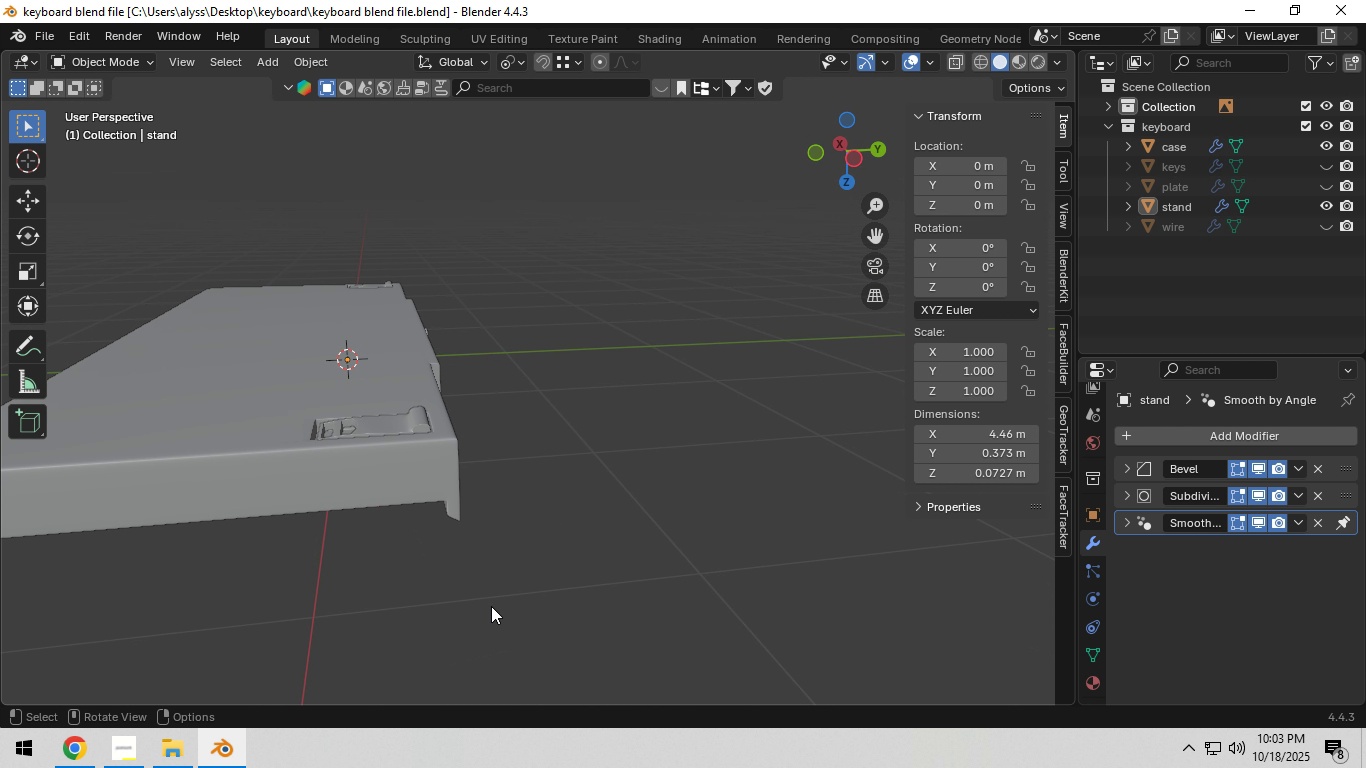 
hold_key(key=ShiftLeft, duration=0.53)
 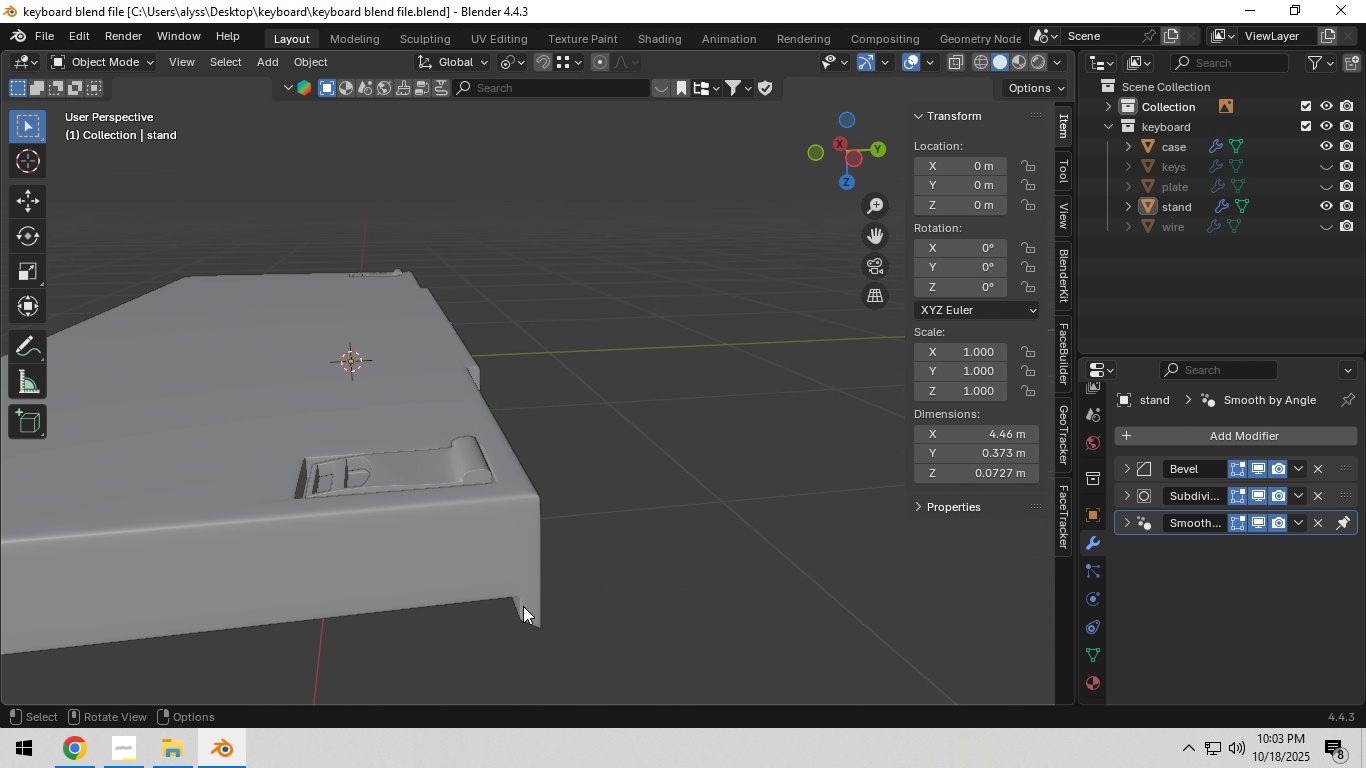 
scroll: coordinate [522, 606], scroll_direction: up, amount: 1.0
 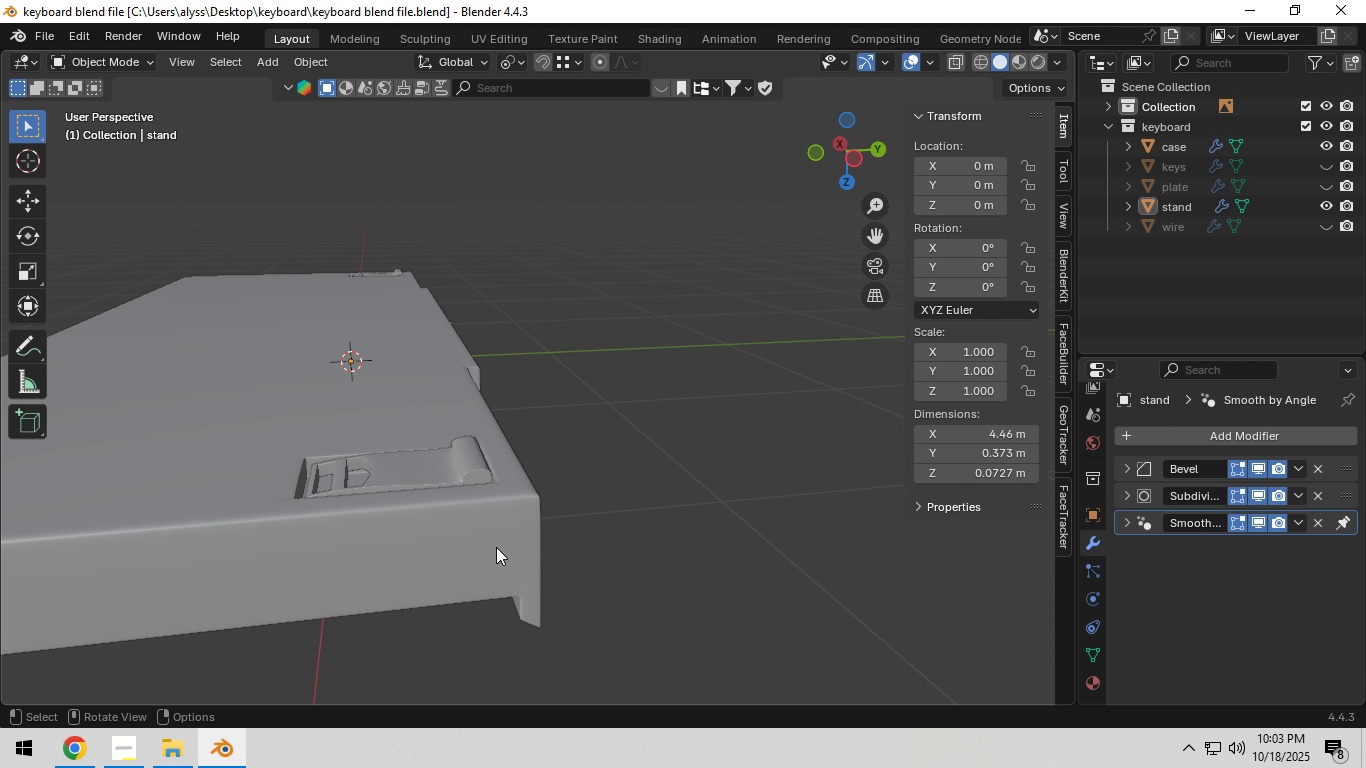 
key(Tab)
 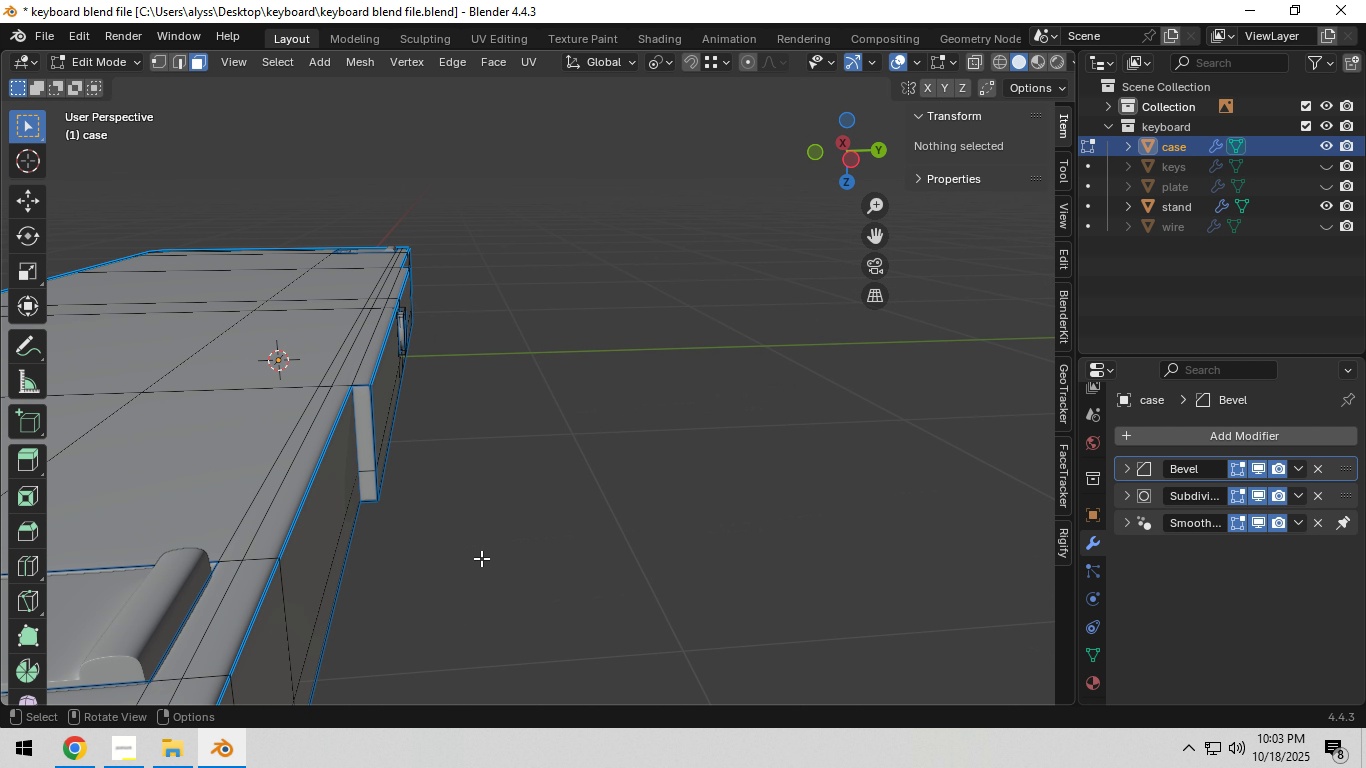 
scroll: coordinate [481, 558], scroll_direction: up, amount: 1.0
 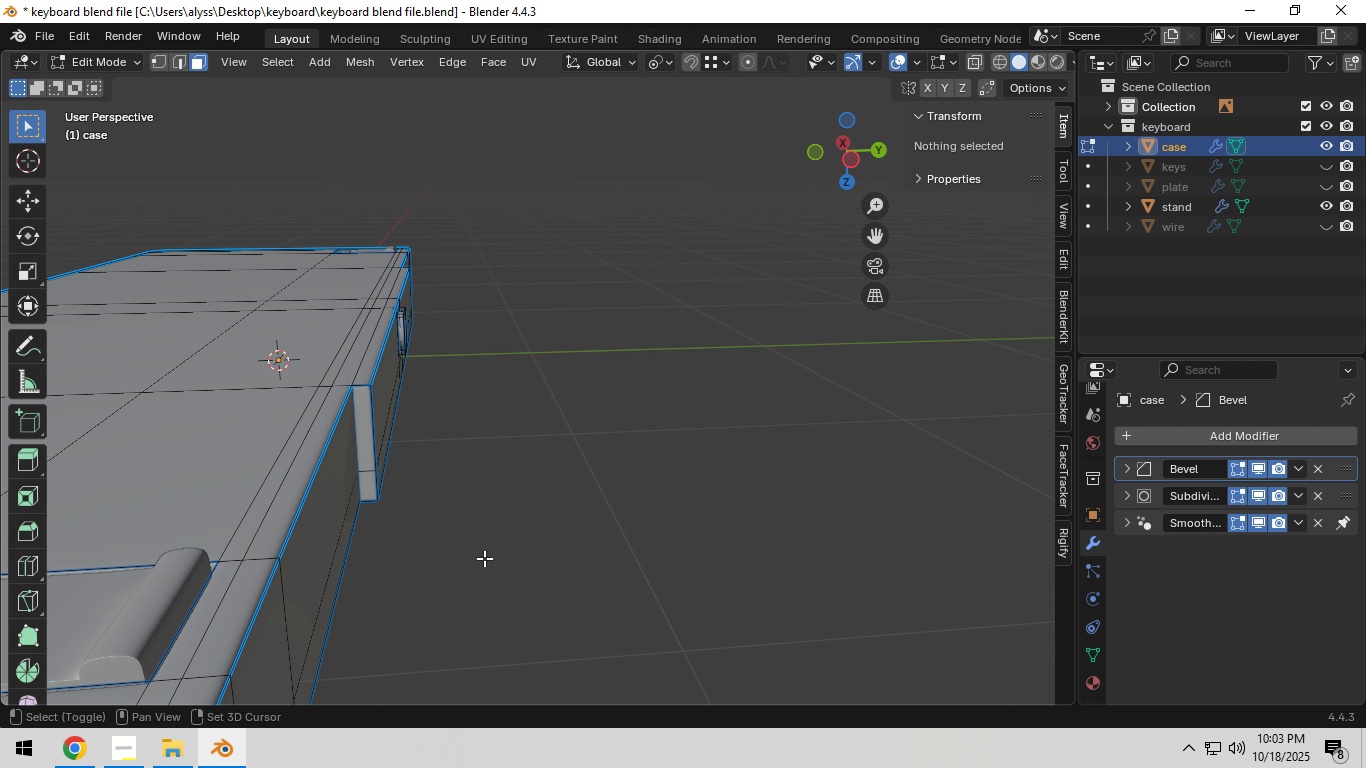 
hold_key(key=ShiftLeft, duration=0.83)
 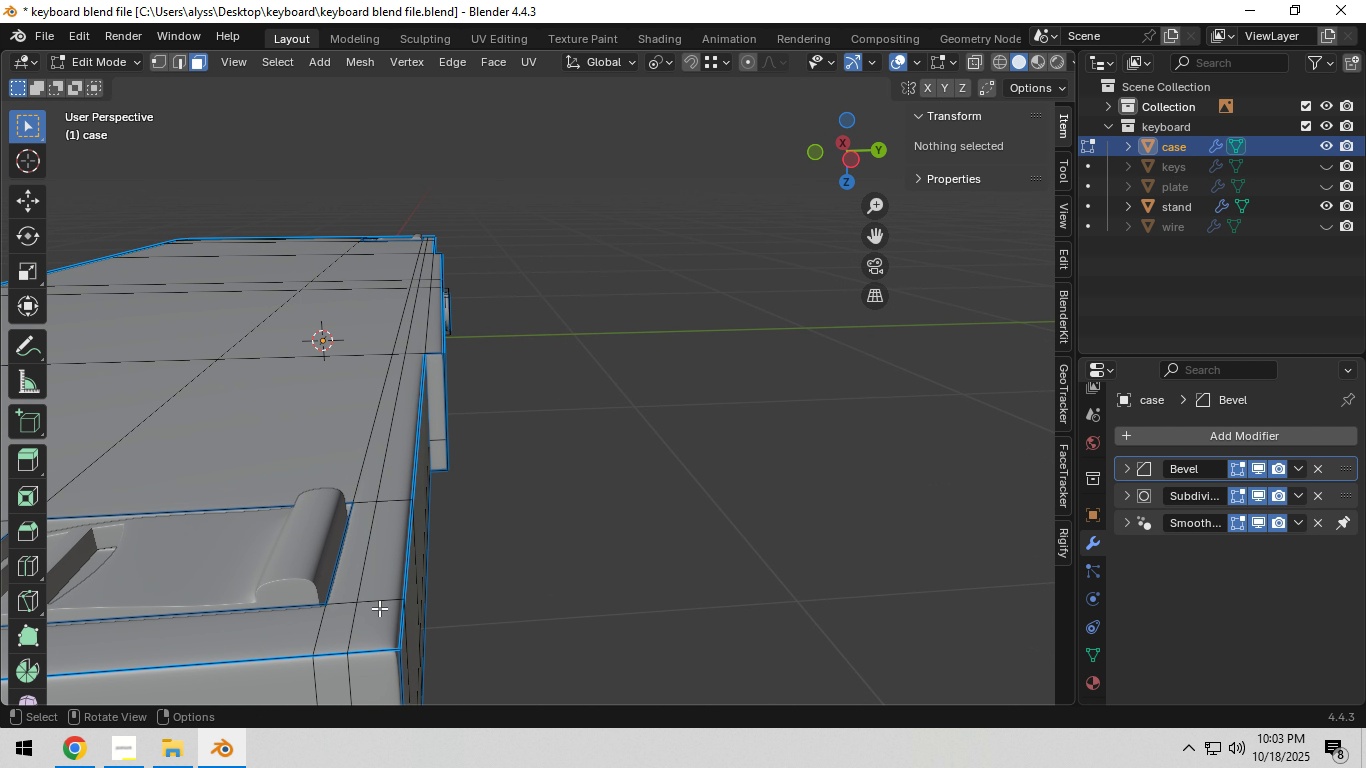 
left_click([379, 609])
 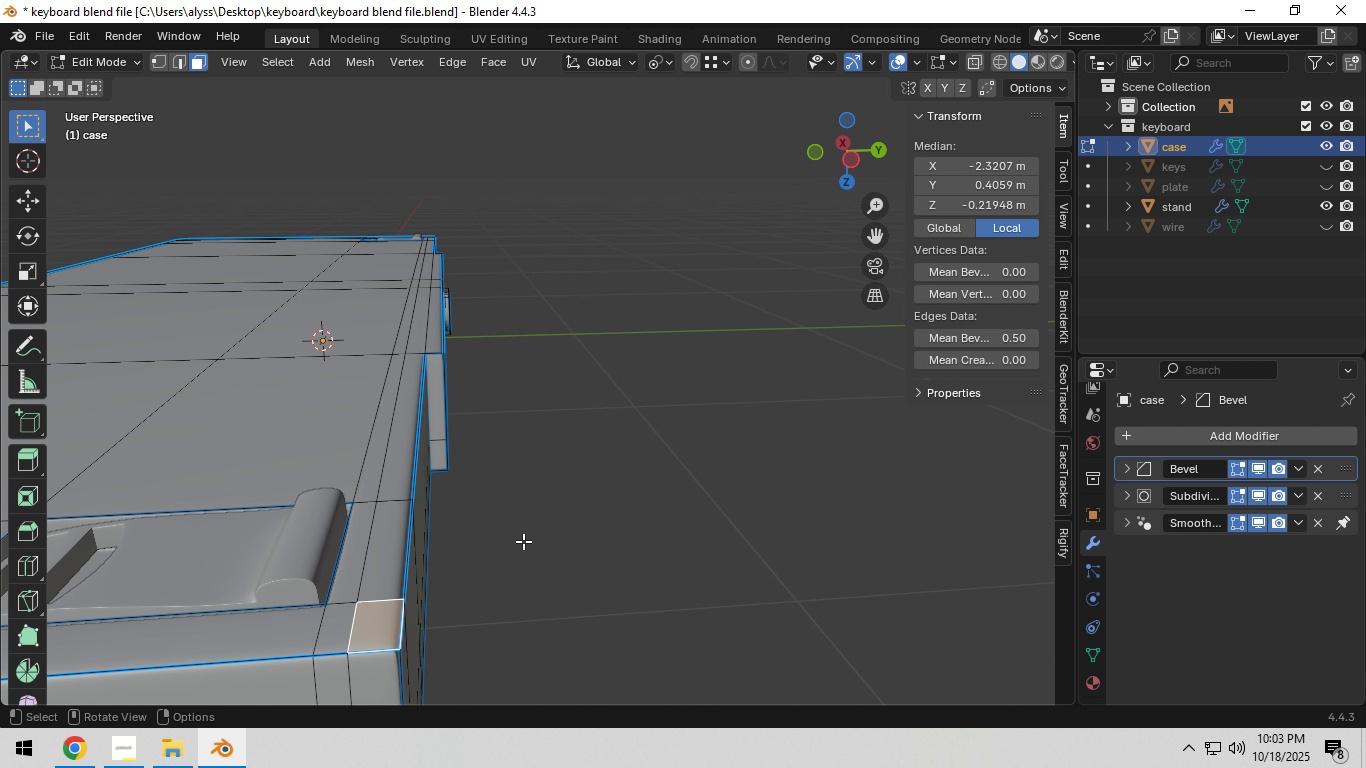 
scroll: coordinate [527, 544], scroll_direction: down, amount: 2.0
 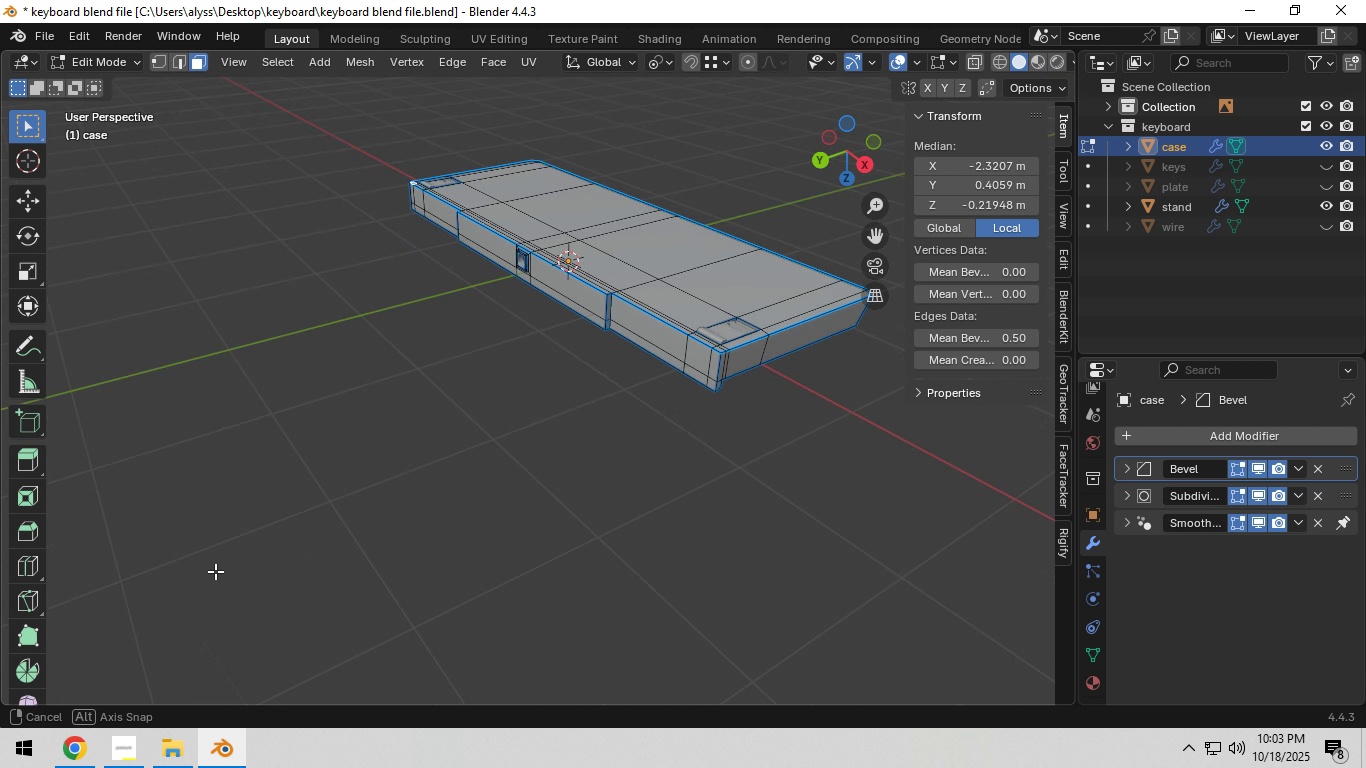 
hold_key(key=ShiftLeft, duration=0.32)
 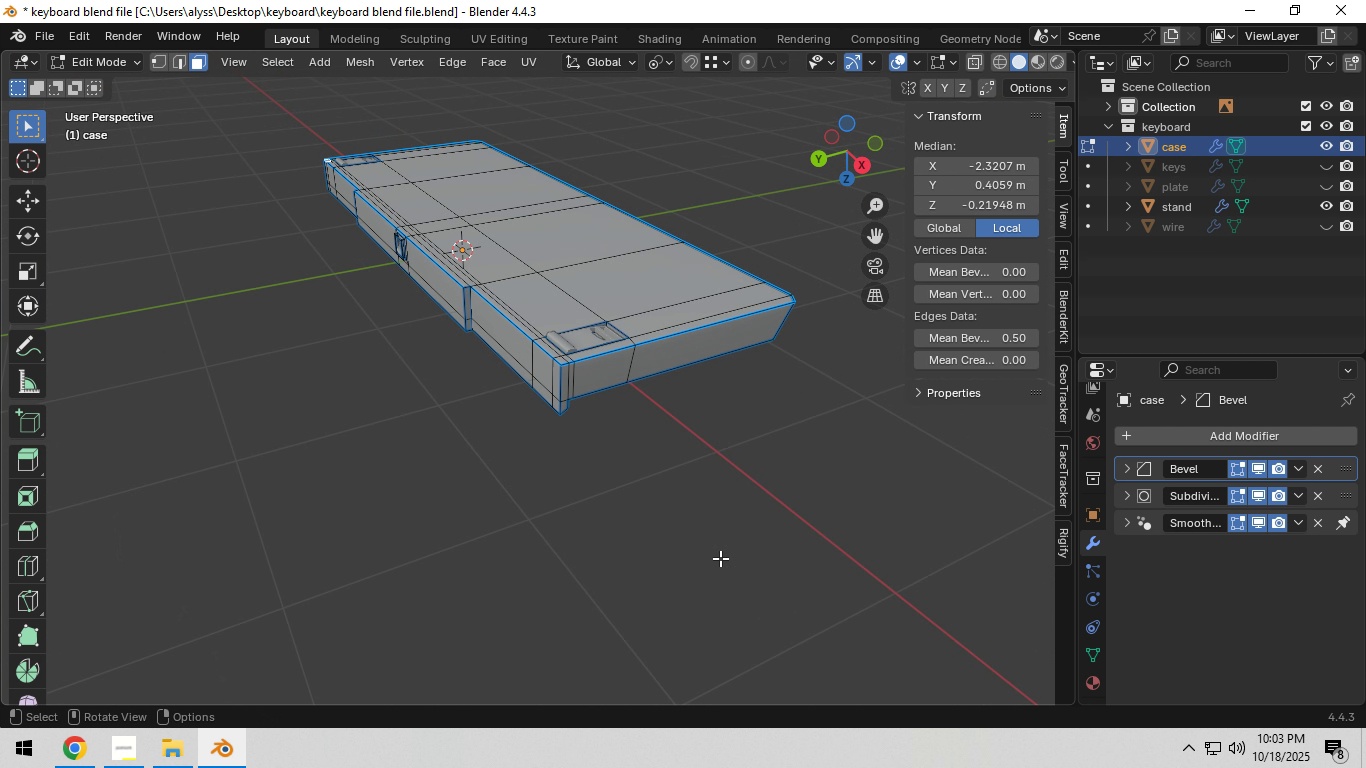 
scroll: coordinate [717, 558], scroll_direction: up, amount: 4.0
 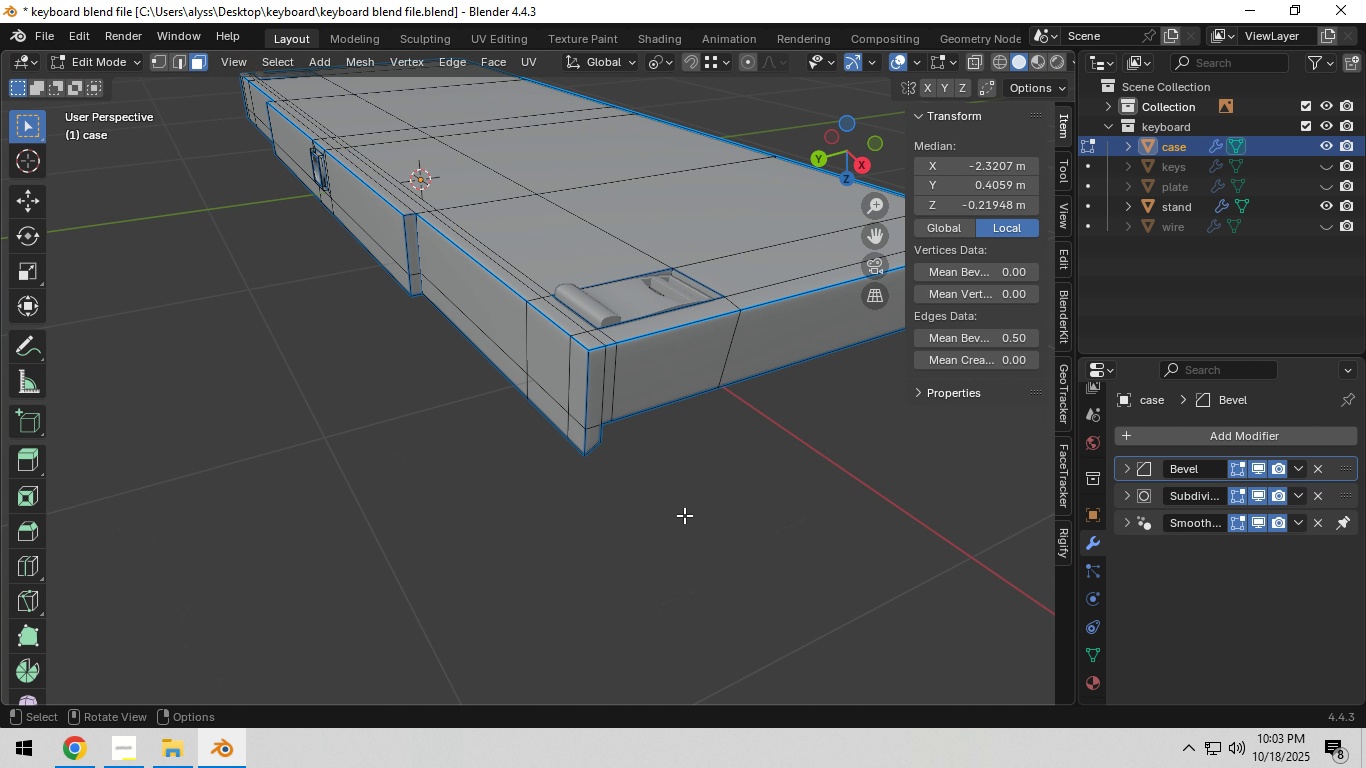 
hold_key(key=ShiftLeft, duration=0.35)
 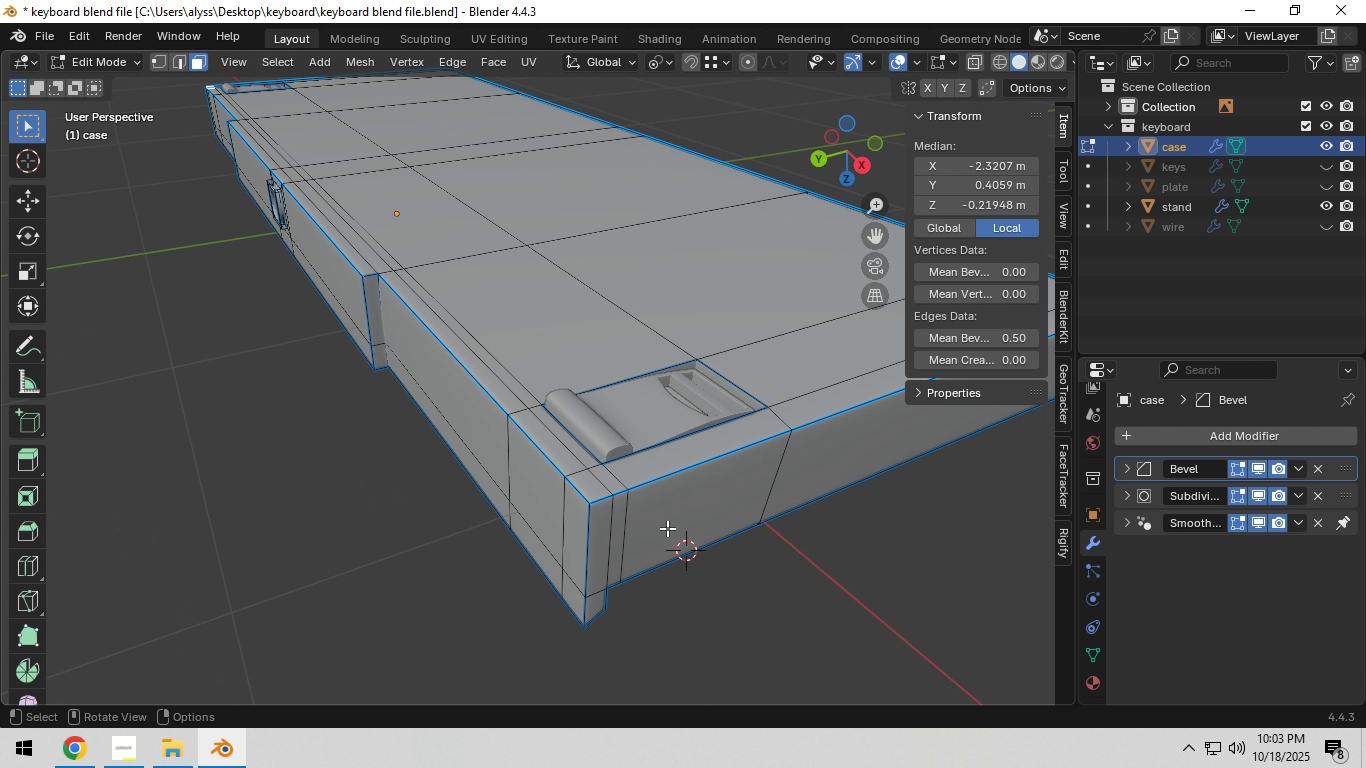 
scroll: coordinate [667, 528], scroll_direction: up, amount: 1.0
 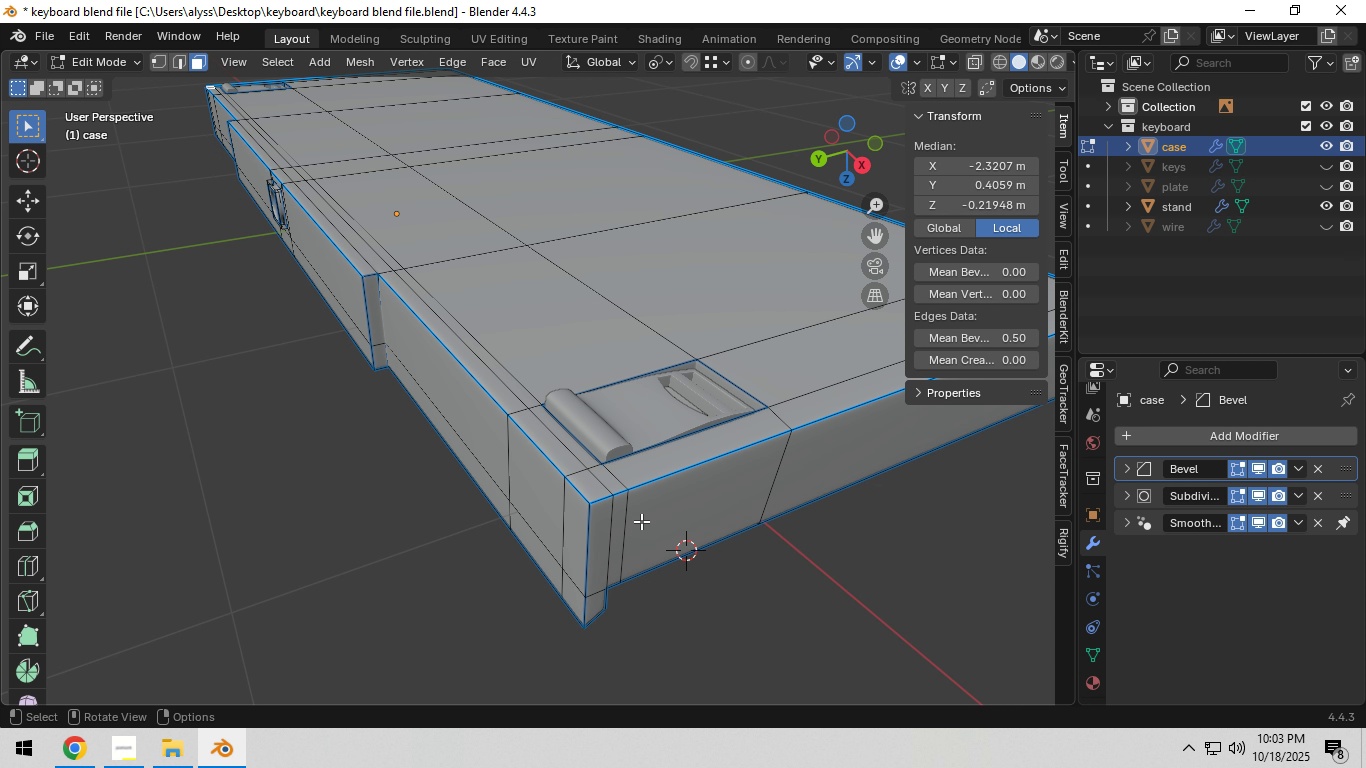 
key(Control+ControlLeft)
 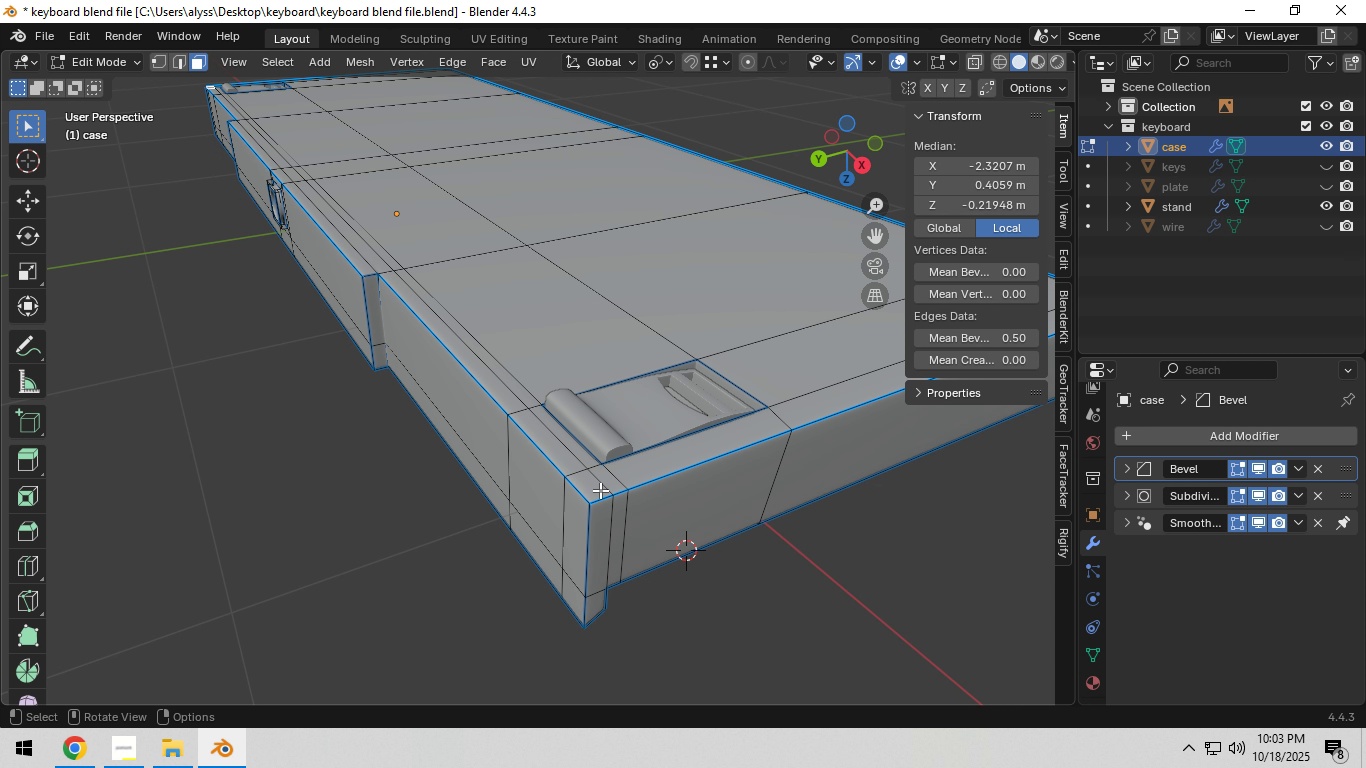 
hold_key(key=ControlLeft, duration=0.37)
left_click([594, 489])
 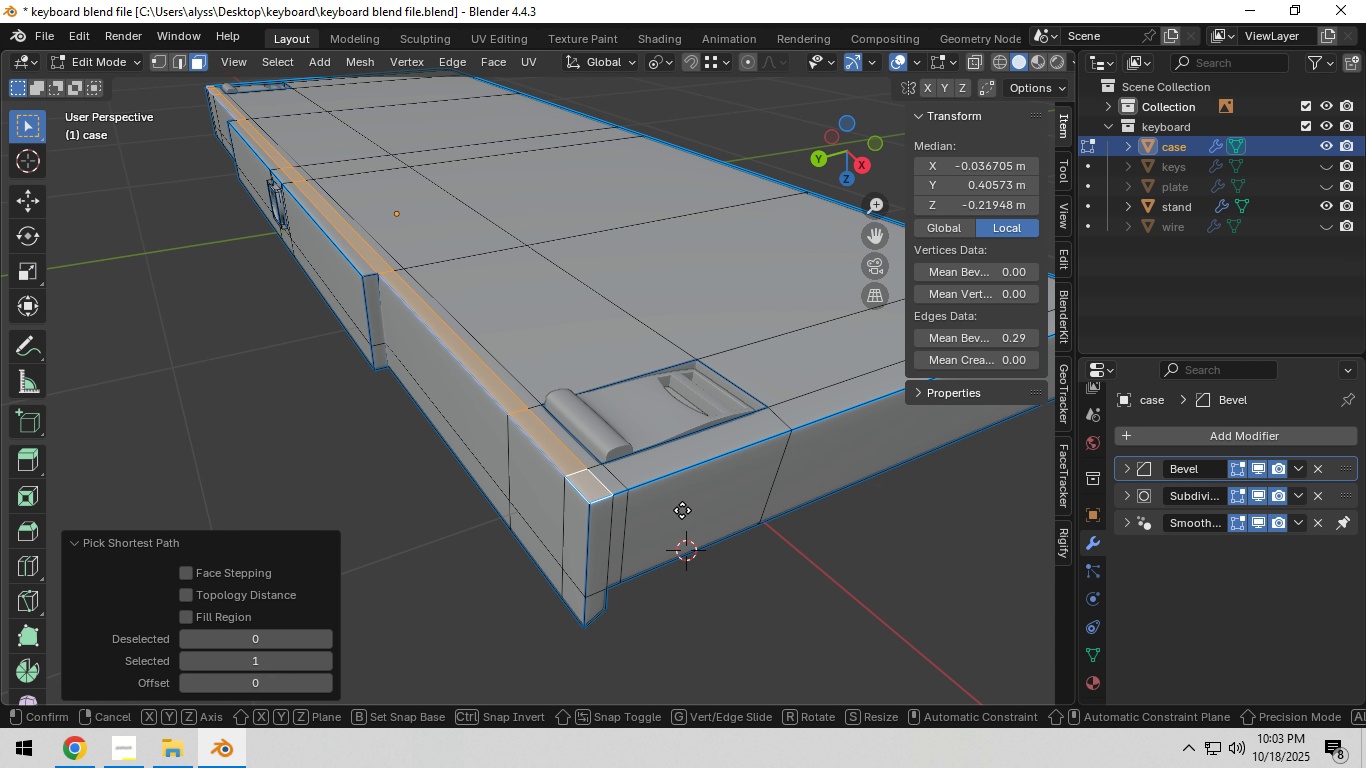 
type(gz)
 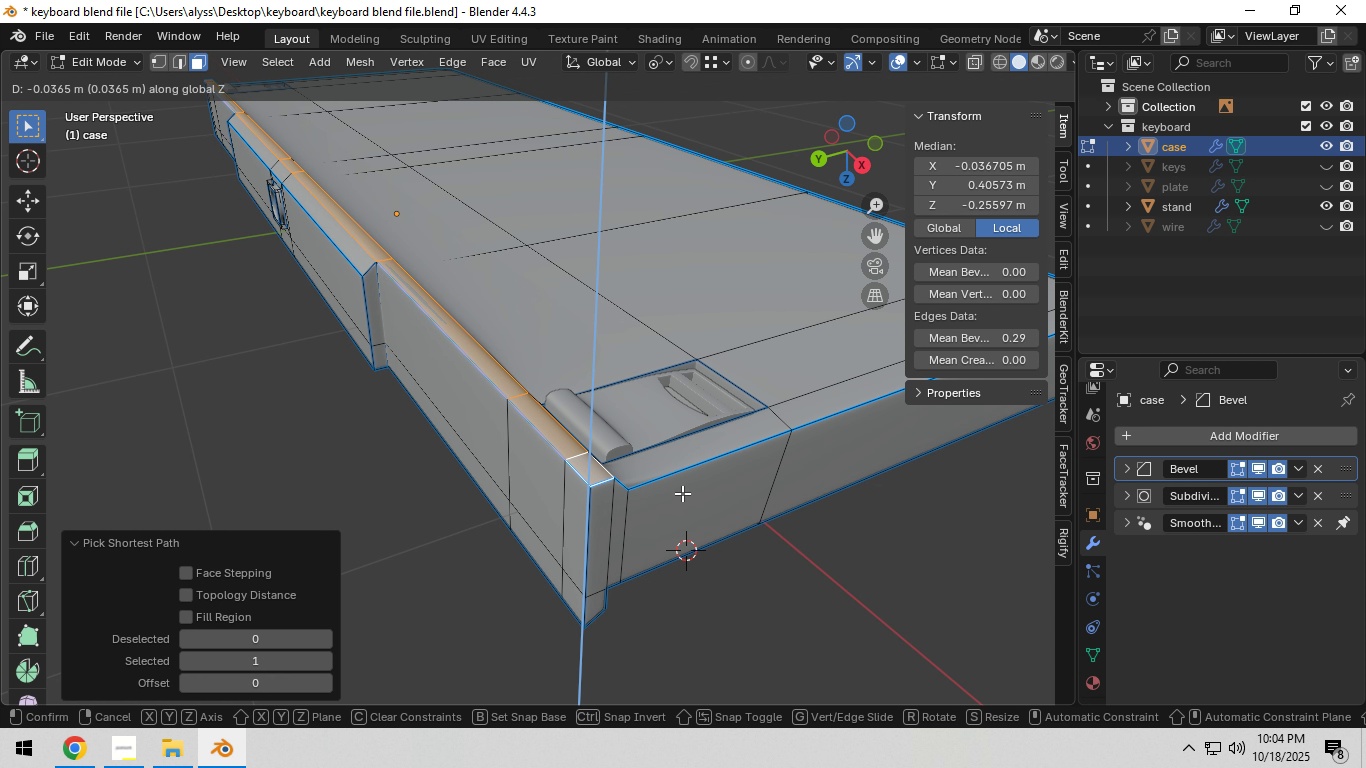 
right_click([682, 493])
 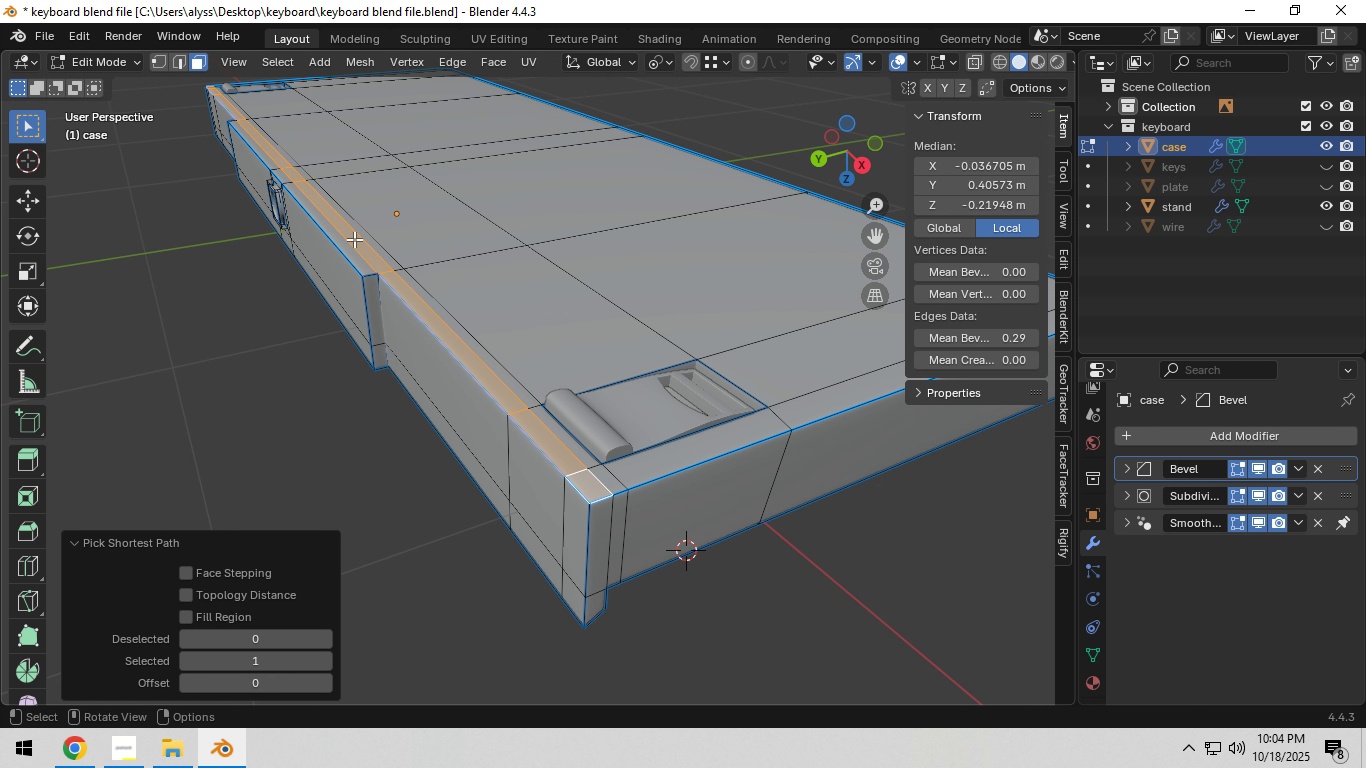 
hold_key(key=ShiftLeft, duration=1.52)
left_click([336, 237])
 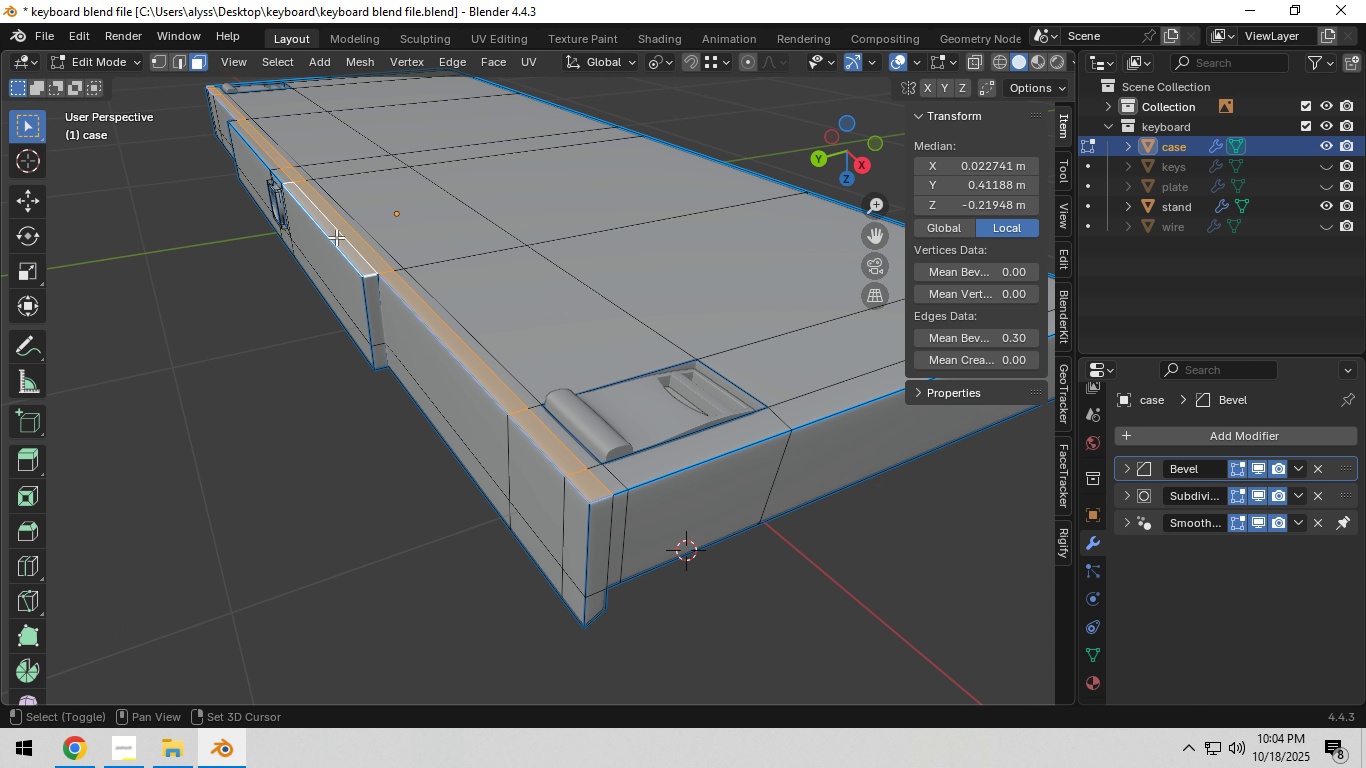 
hold_key(key=ShiftLeft, duration=0.35)
 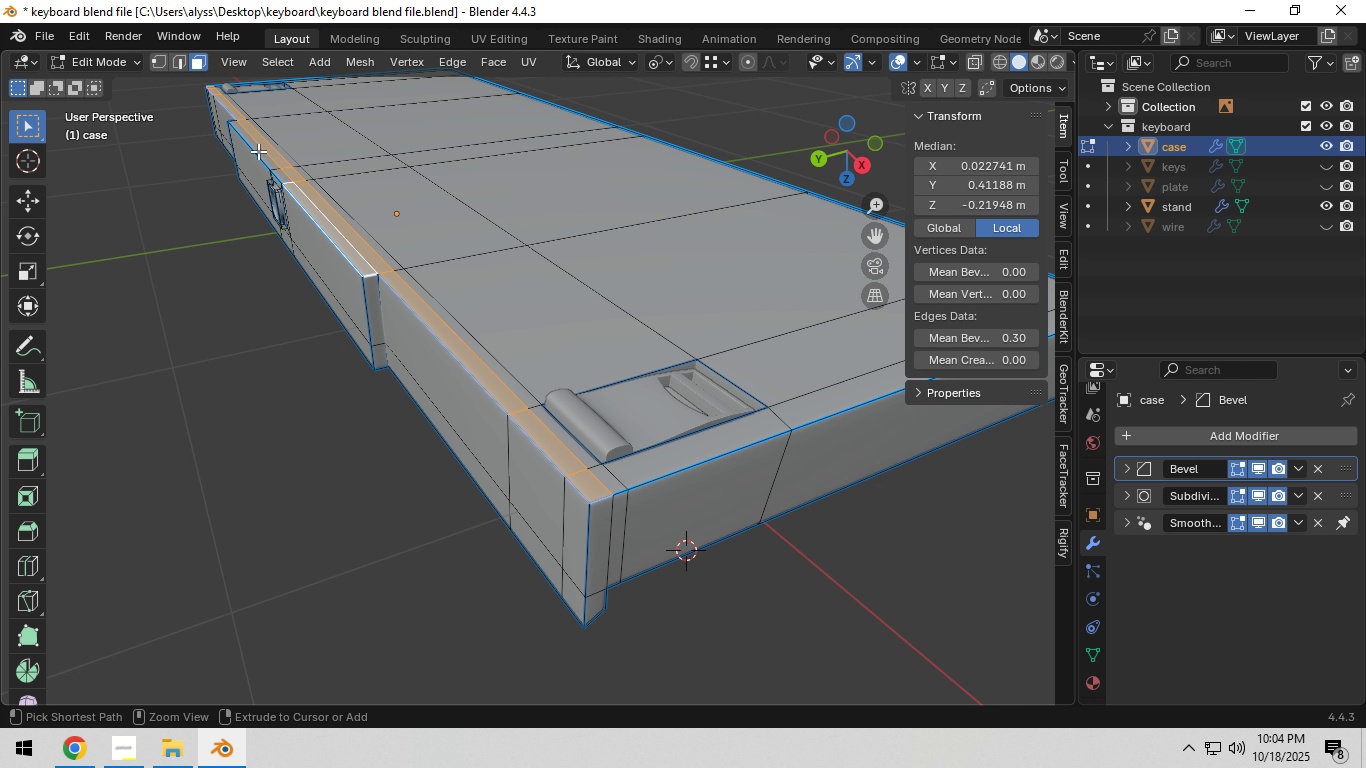 
hold_key(key=ControlLeft, duration=0.38)
left_click([258, 151])
 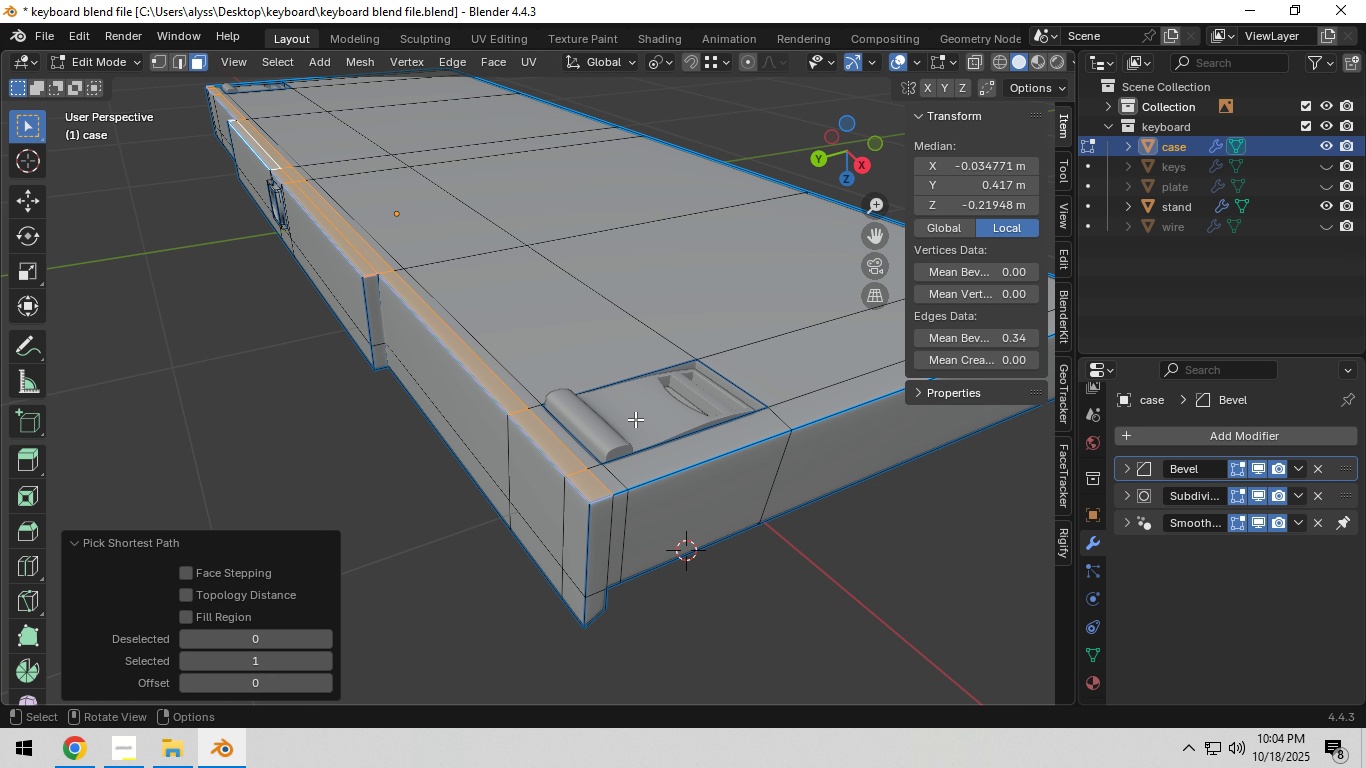 
scroll: coordinate [632, 423], scroll_direction: up, amount: 1.0
 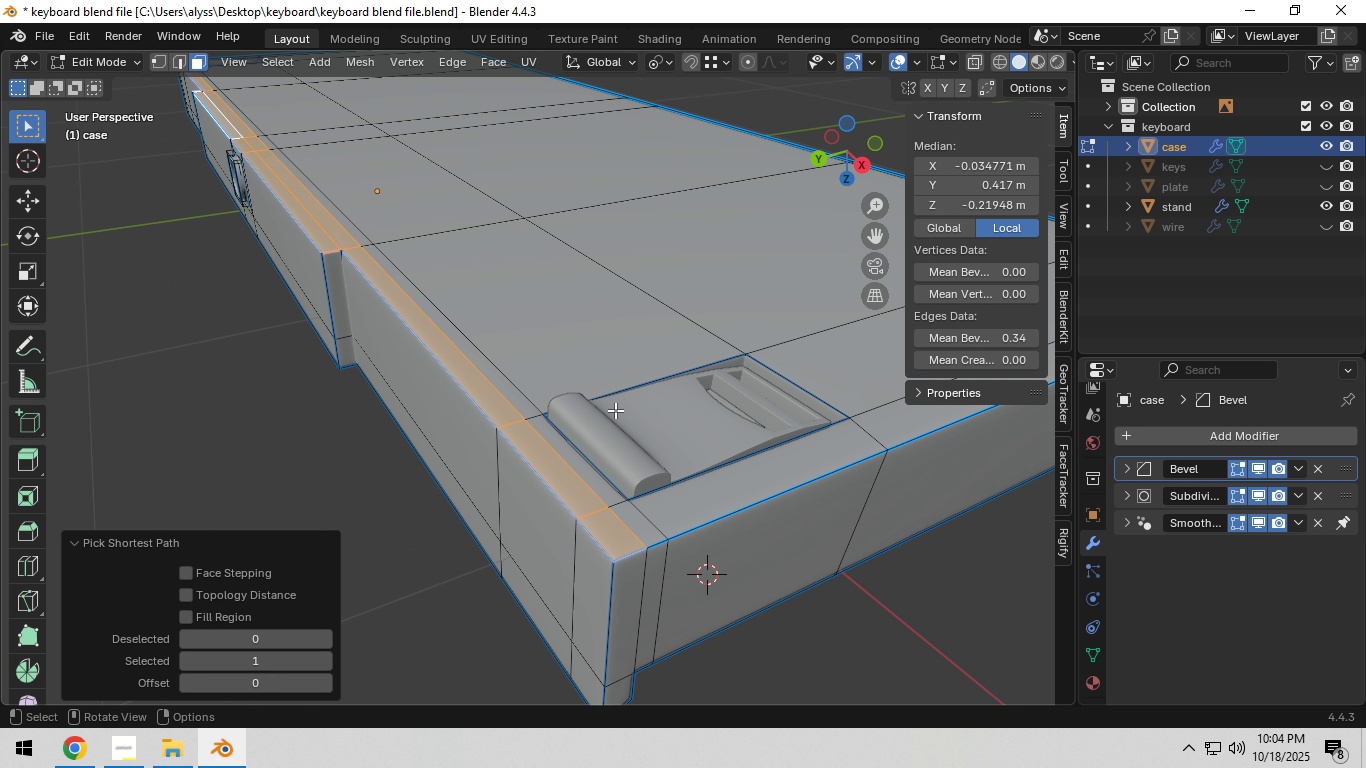 
type(gz)
 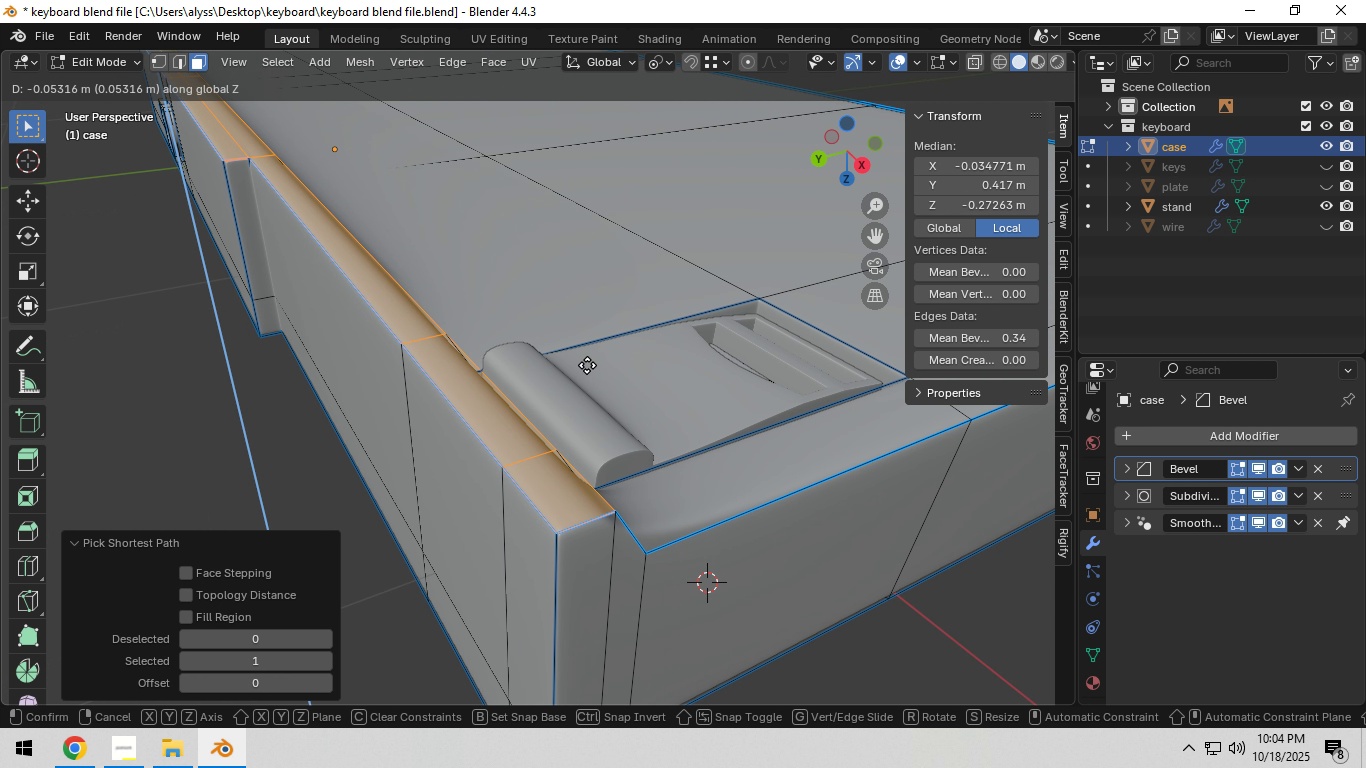 
scroll: coordinate [570, 380], scroll_direction: up, amount: 1.0
 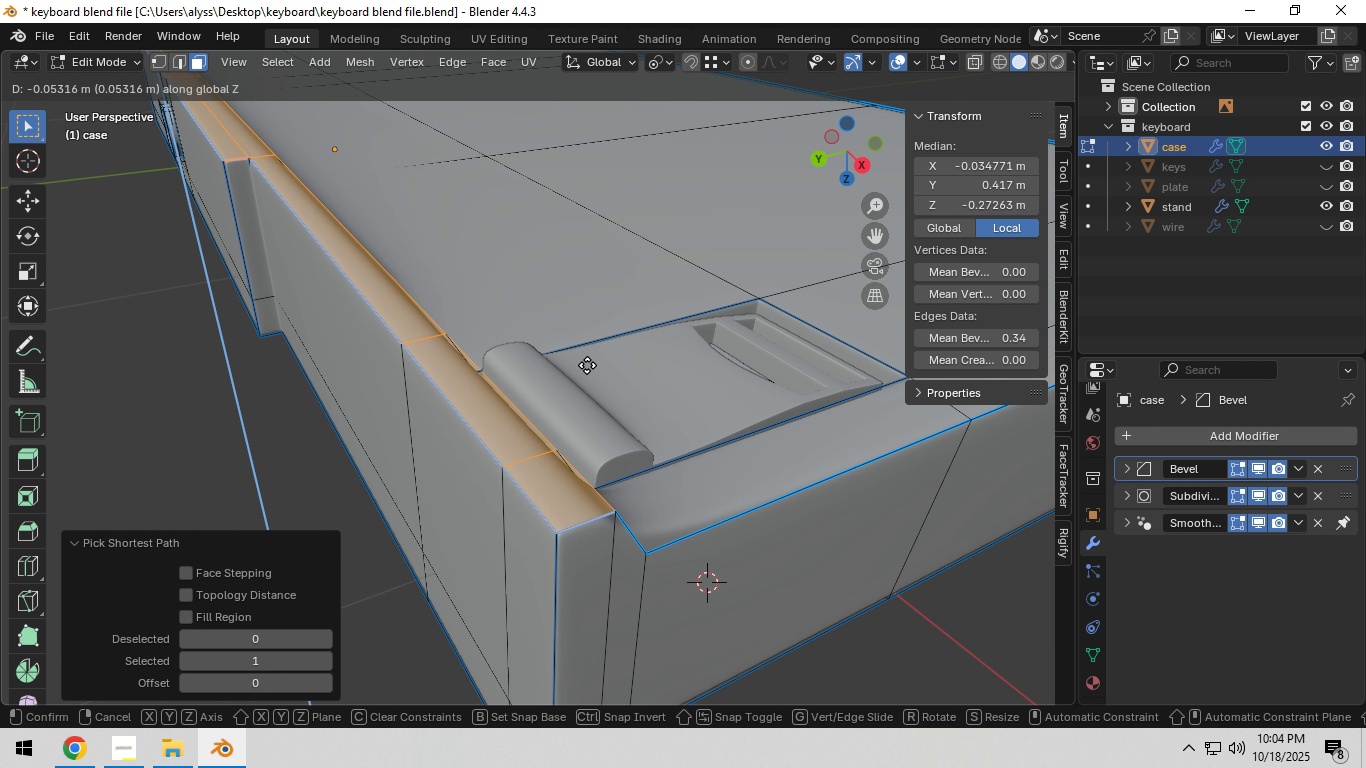 
hold_key(key=ShiftLeft, duration=1.52)
 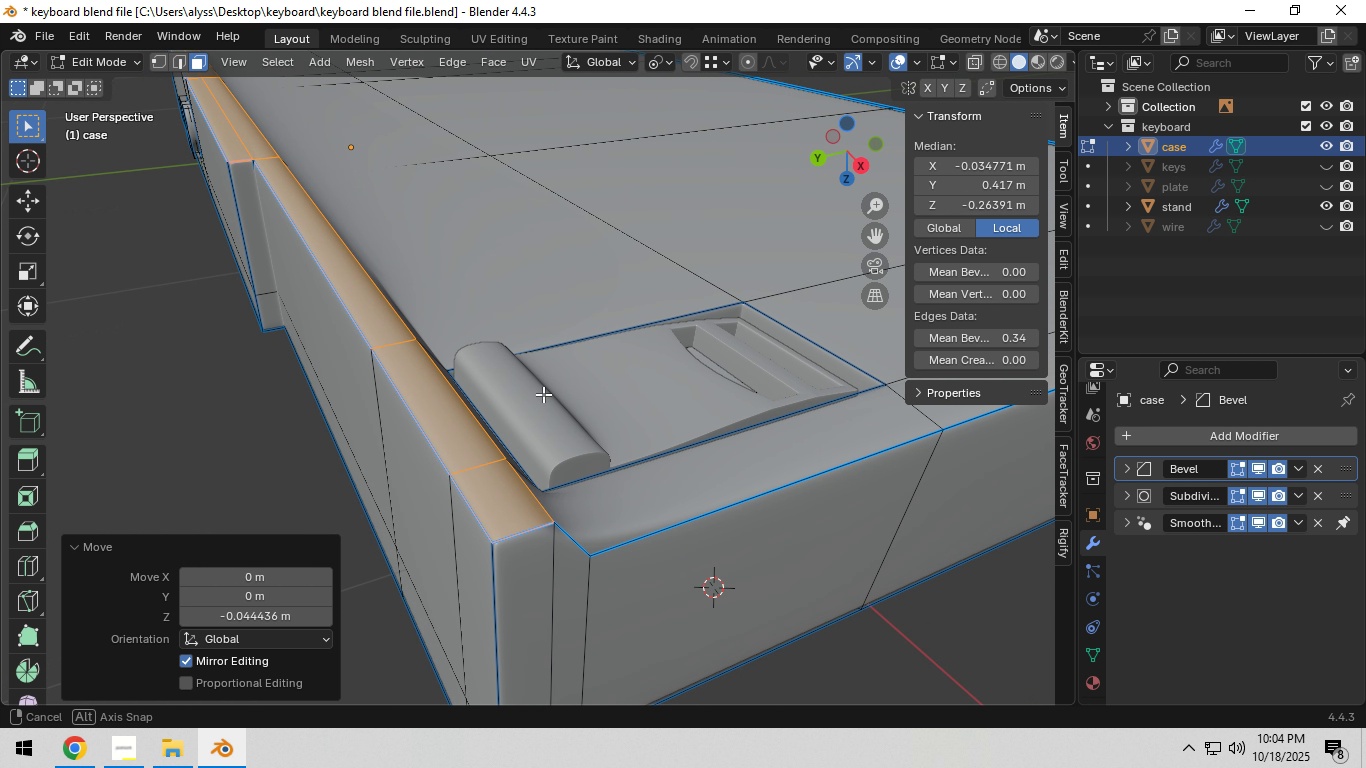 
hold_key(key=ShiftLeft, duration=0.32)
left_click([572, 392])
 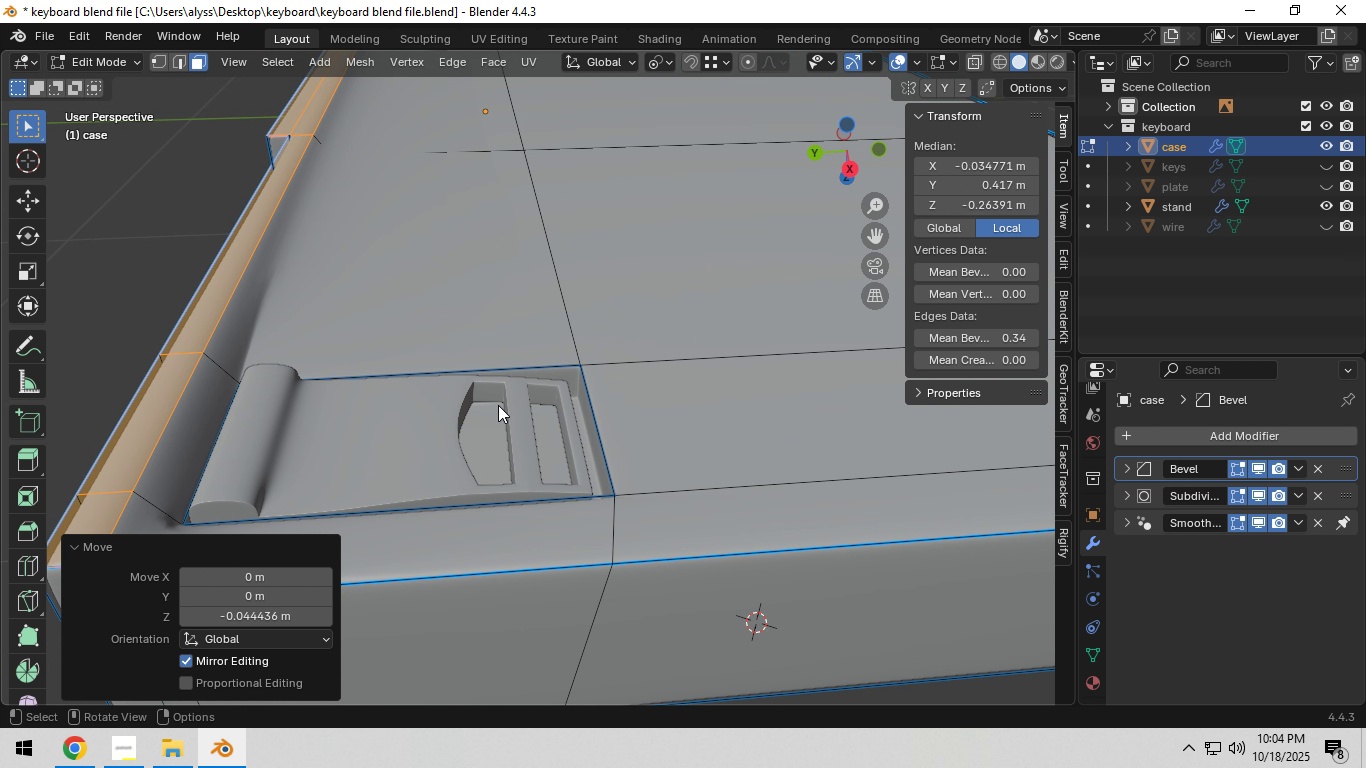 
key(Tab)
 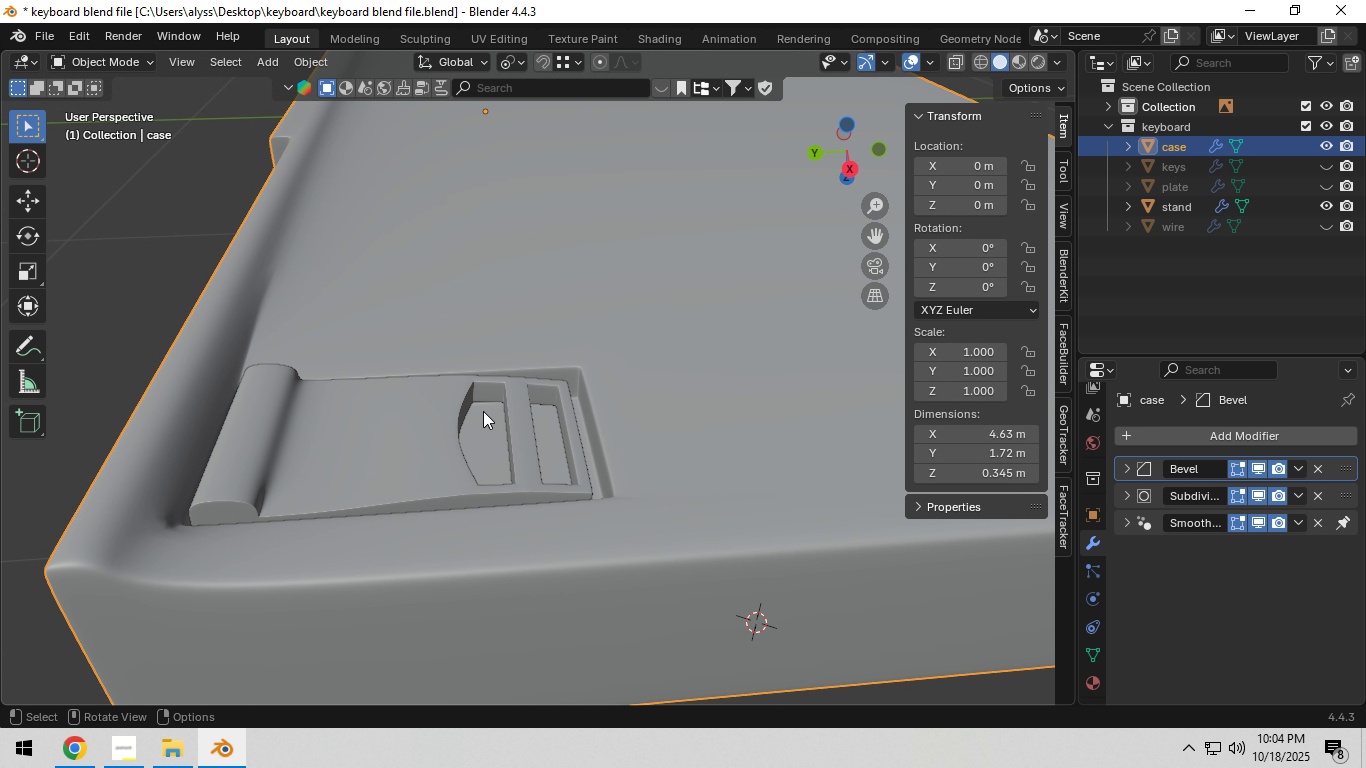 
key(Shift+ShiftLeft)
 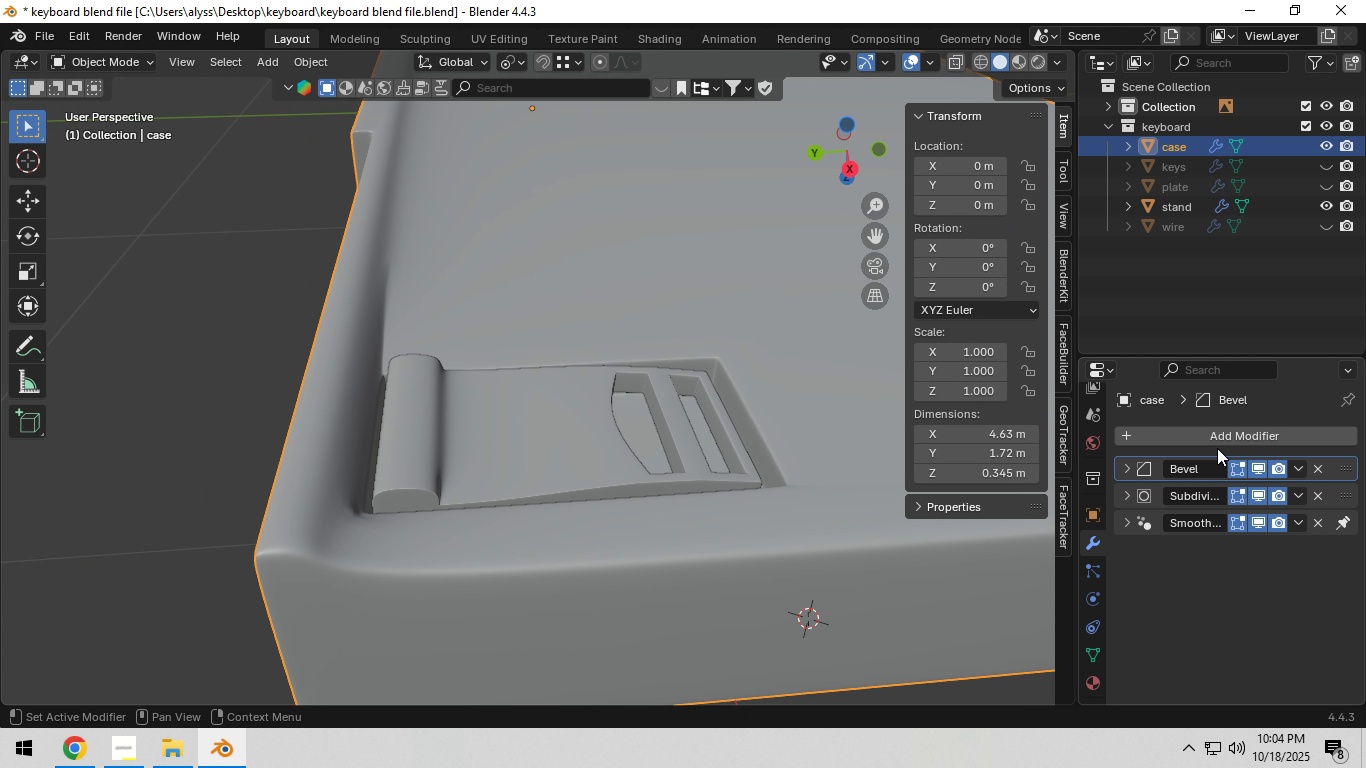 
left_click([1256, 469])
 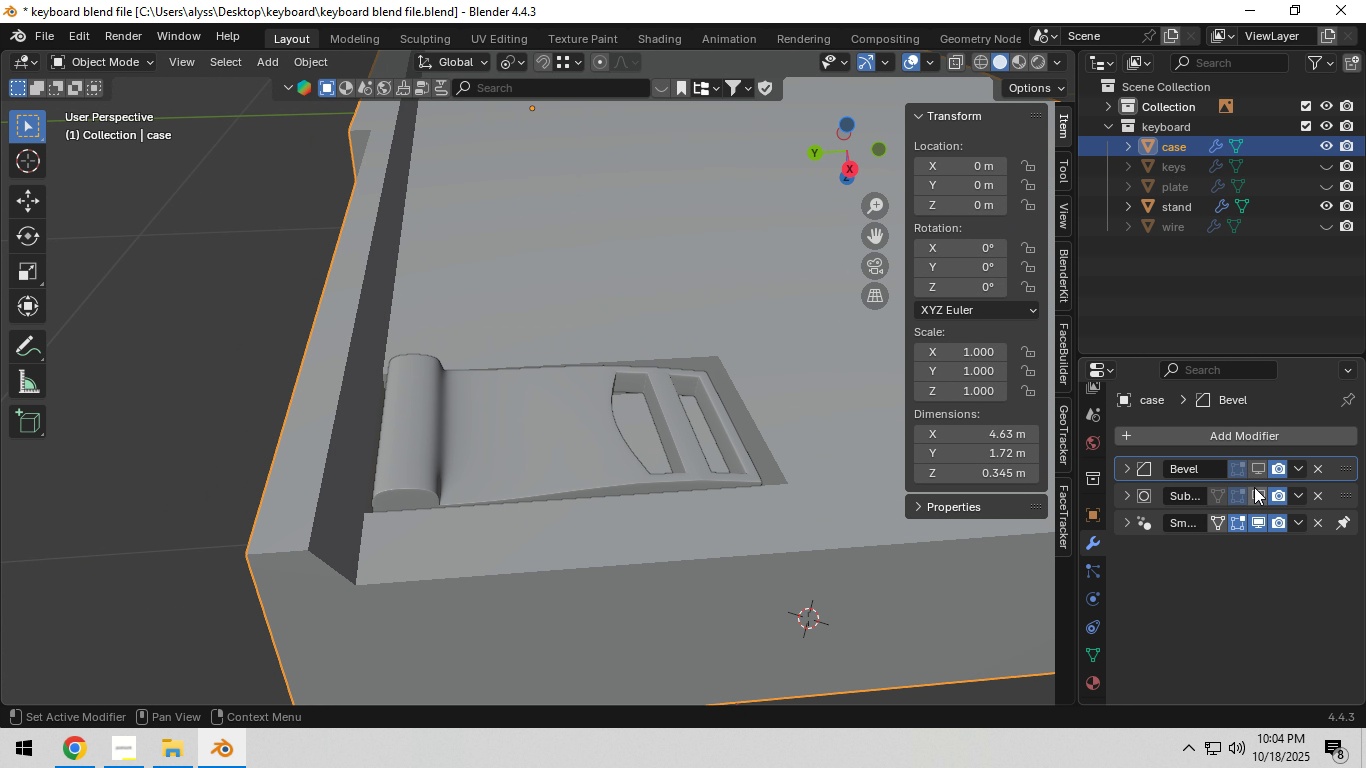 
left_click([1254, 487])
 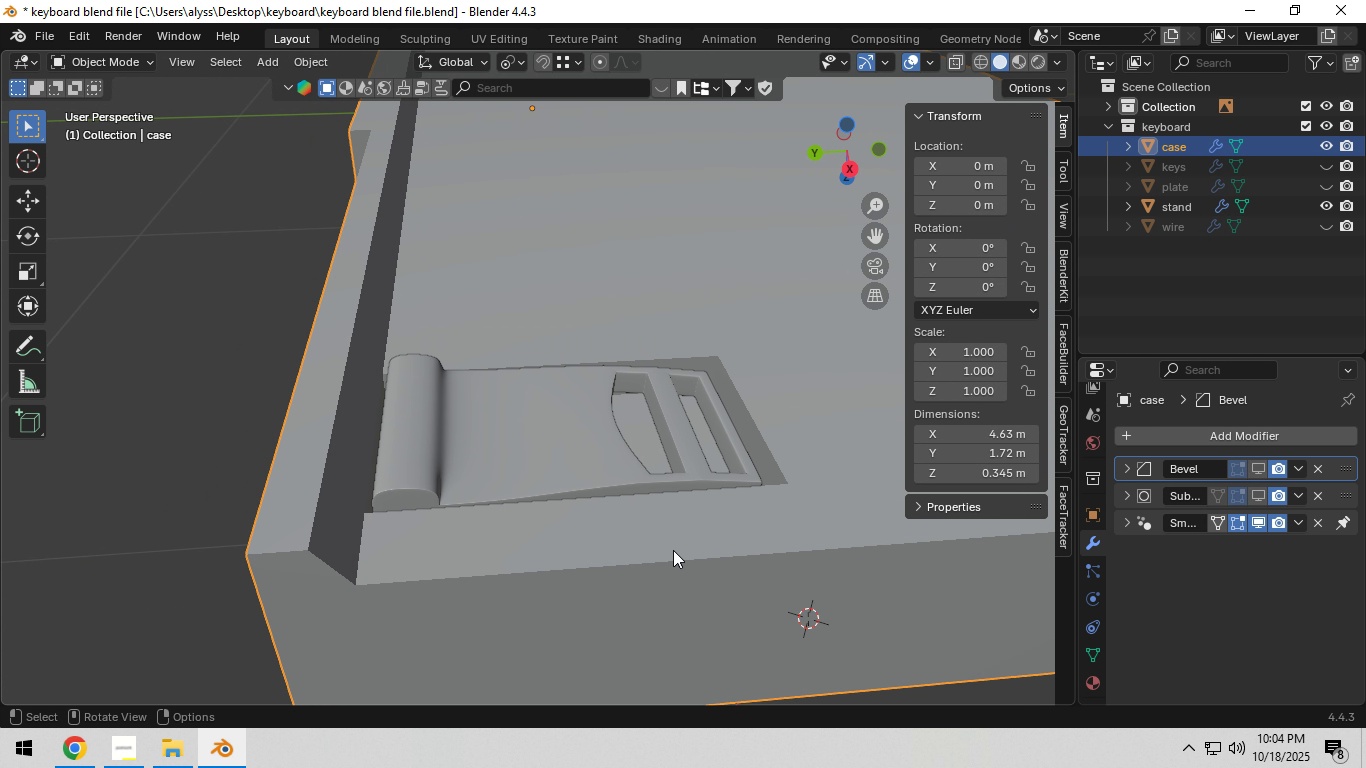 
left_click([672, 550])
 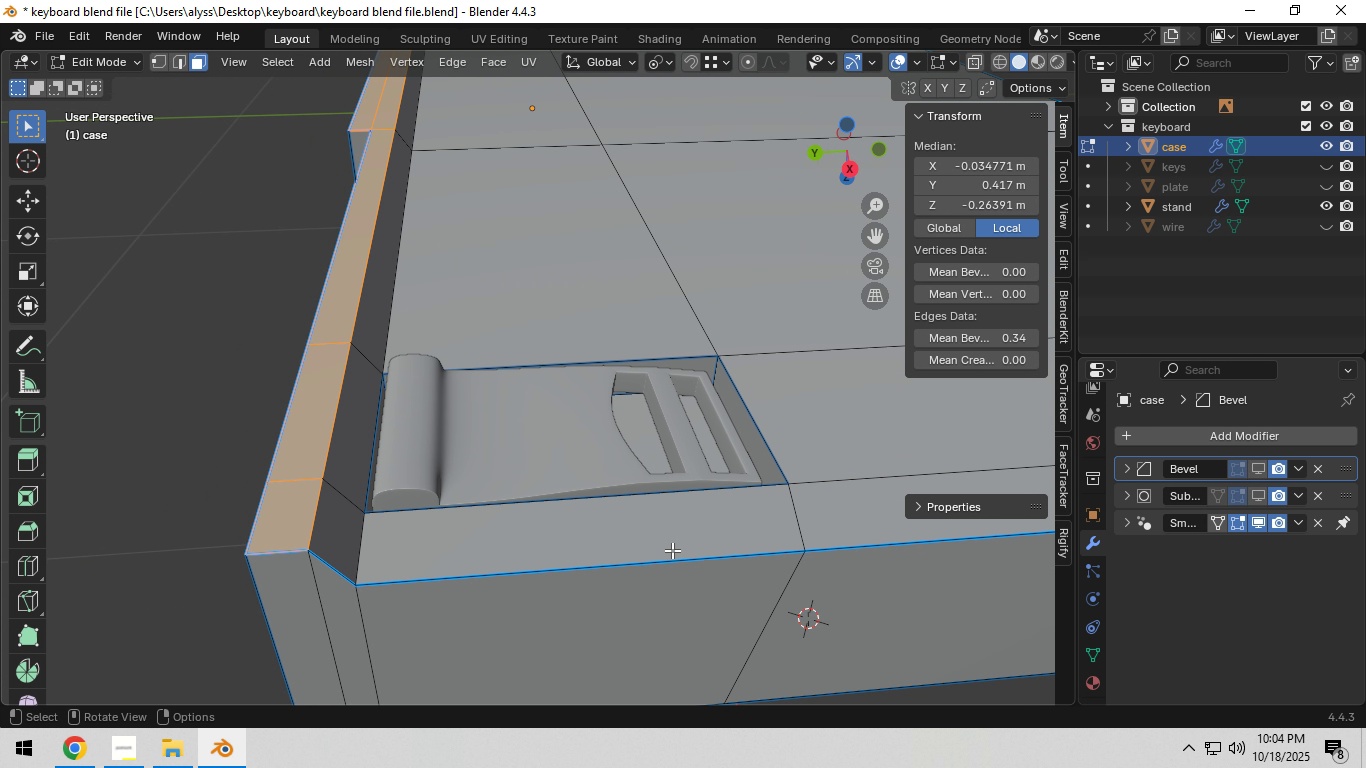 
key(Tab)
 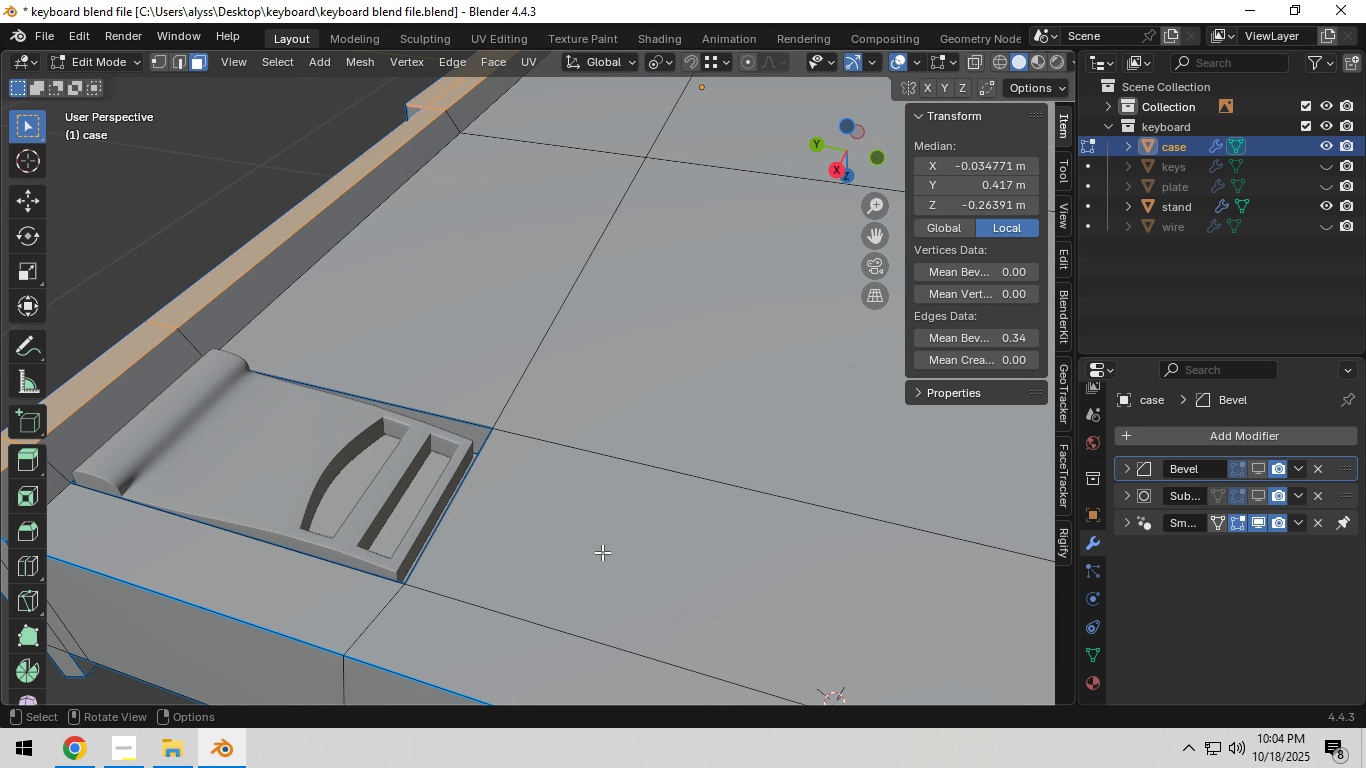 
hold_key(key=ShiftLeft, duration=0.41)
 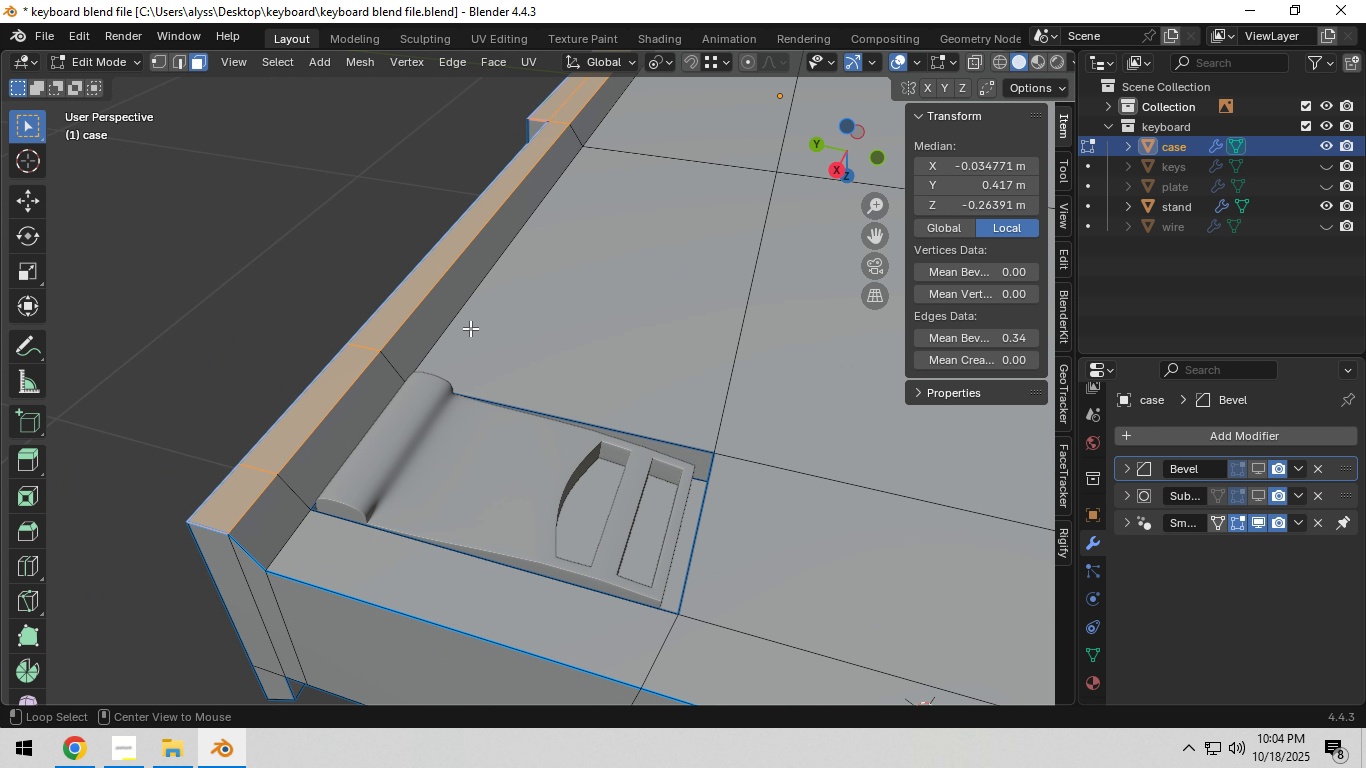 
hold_key(key=AltLeft, duration=0.75)
left_click([462, 315])
 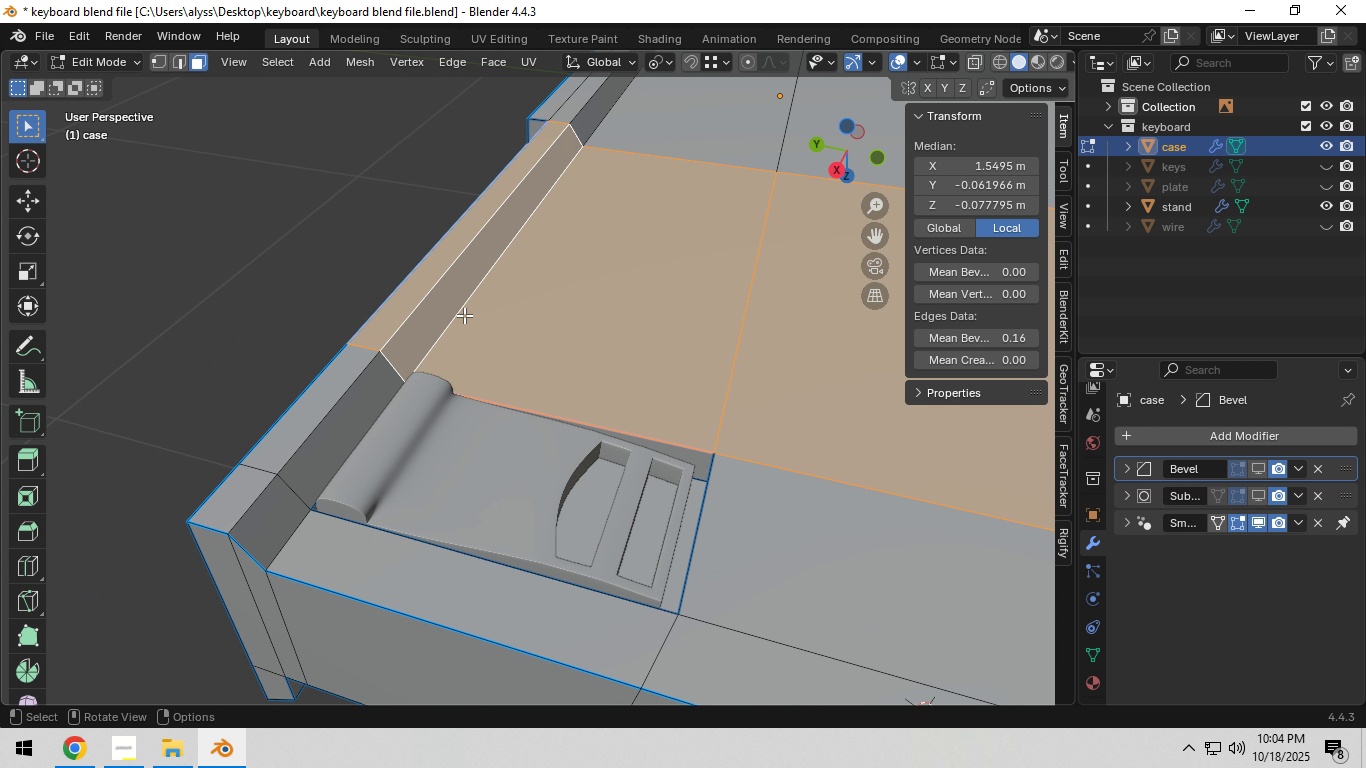 
key(2)
 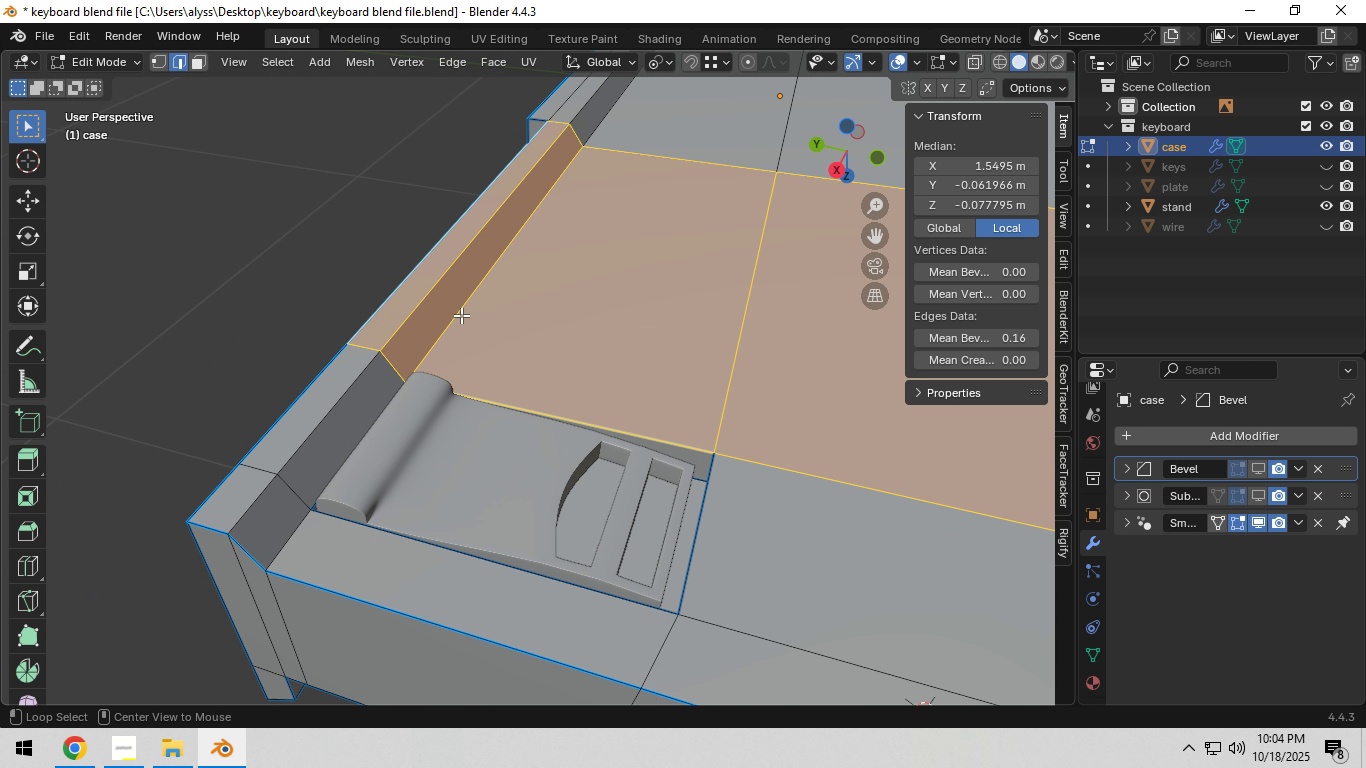 
hold_key(key=AltLeft, duration=0.55)
left_click([461, 315])
 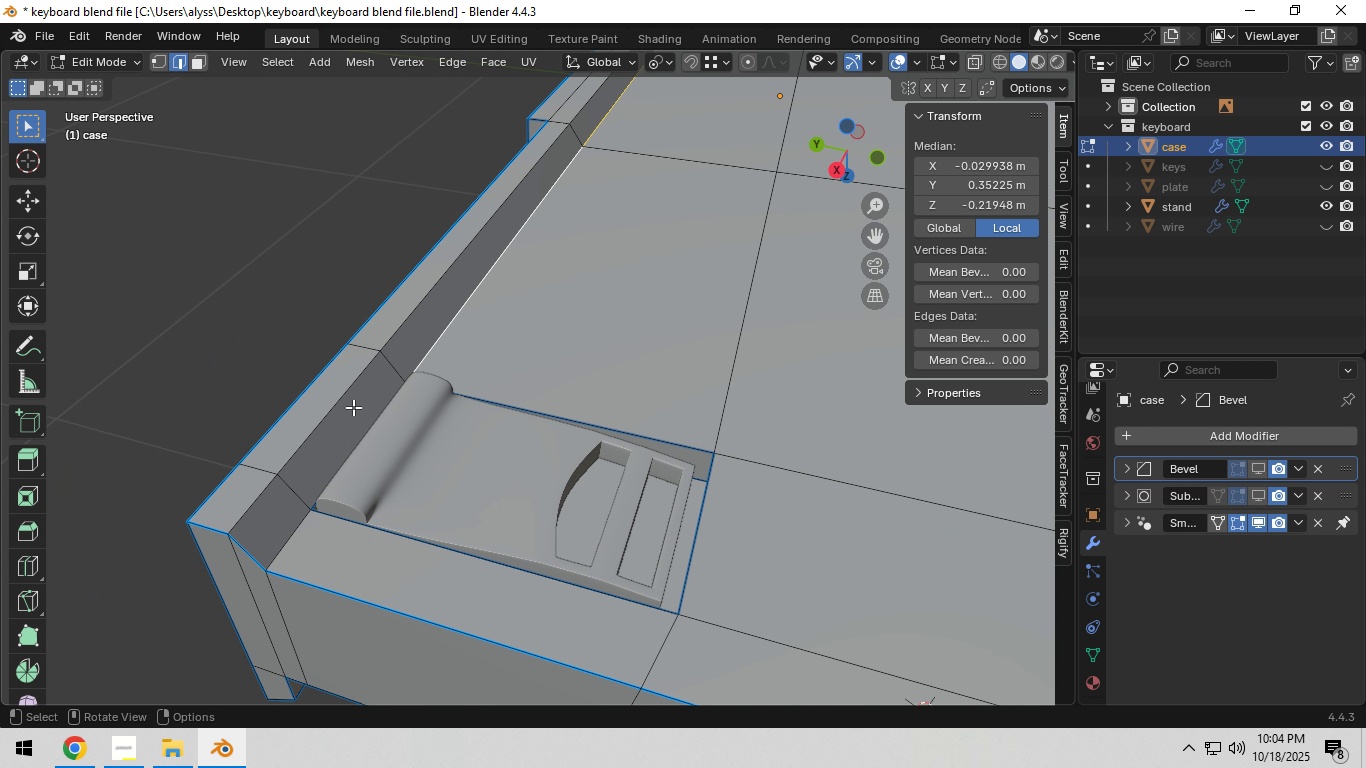 
hold_key(key=ShiftLeft, duration=1.11)
left_click([349, 430])
 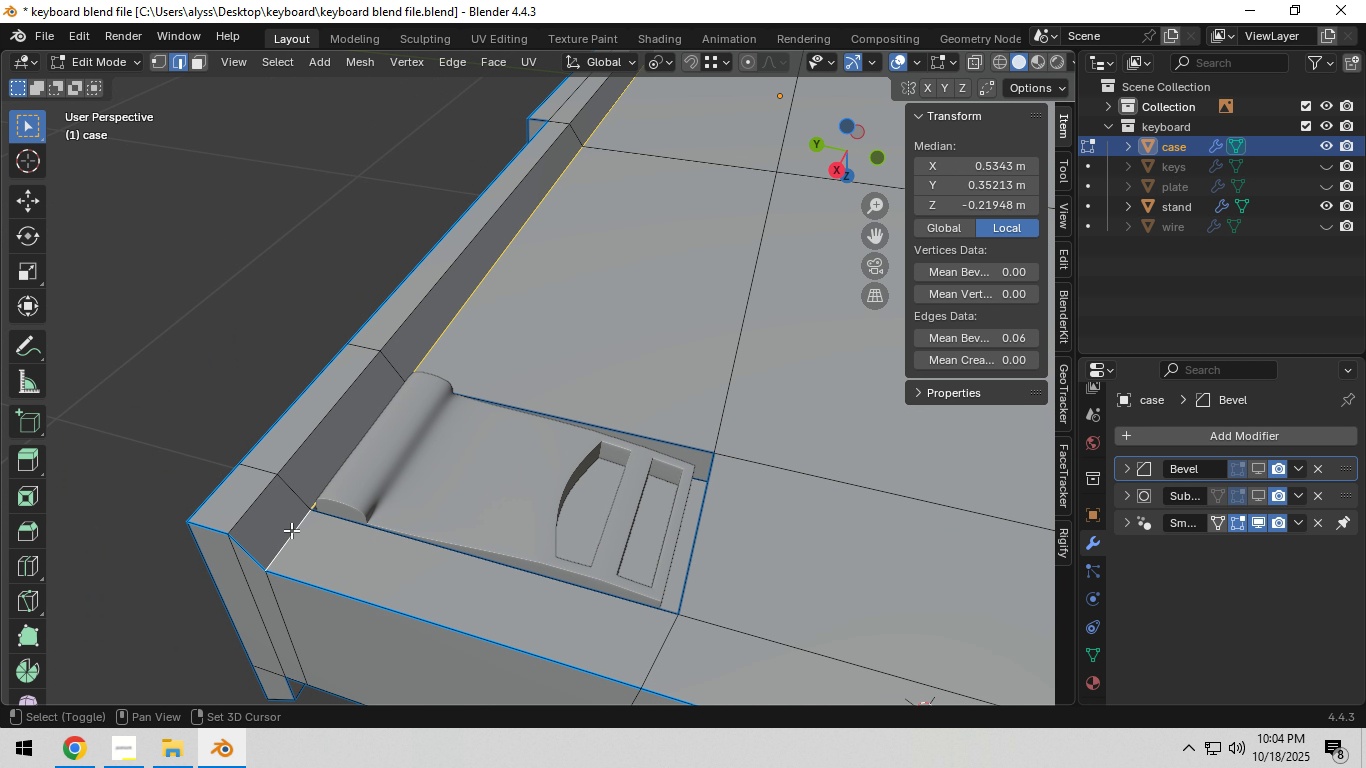 
left_click([291, 530])
 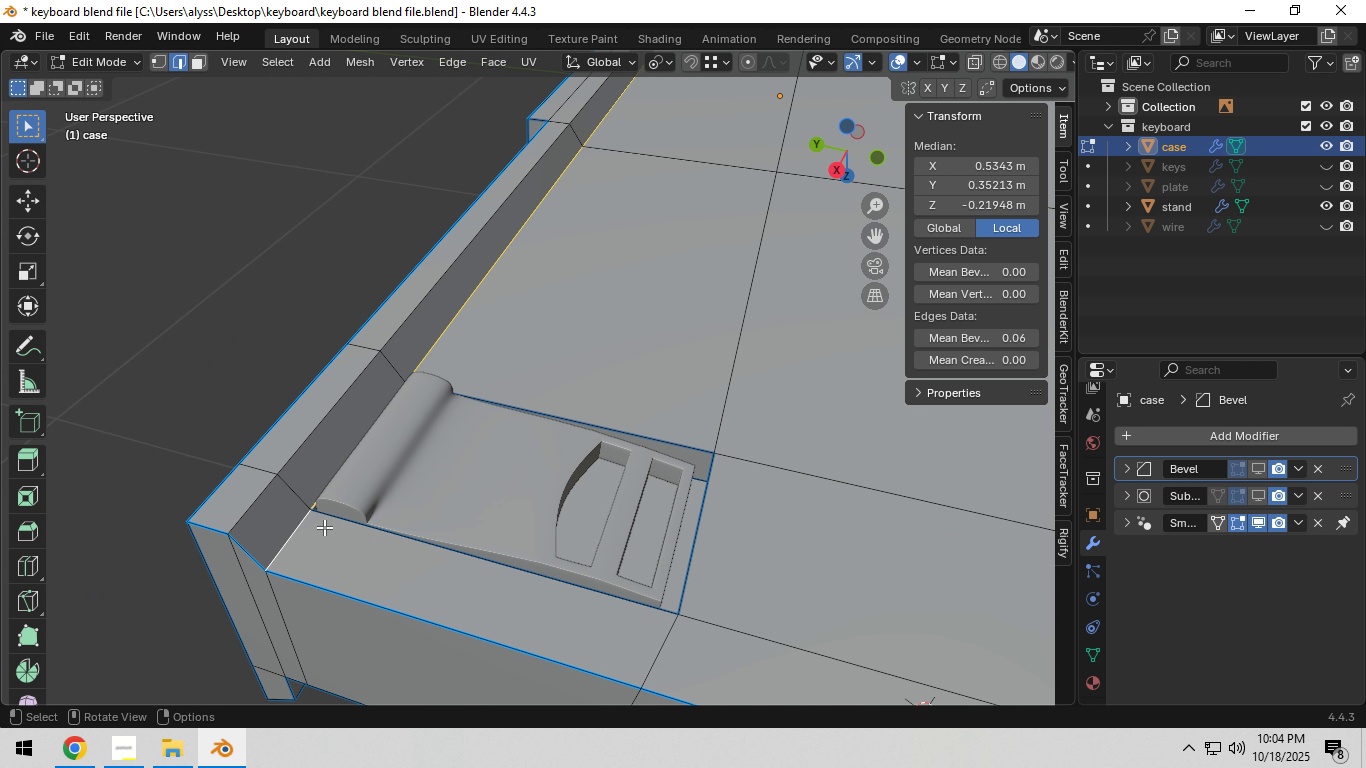 
scroll: coordinate [324, 527], scroll_direction: down, amount: 3.0
 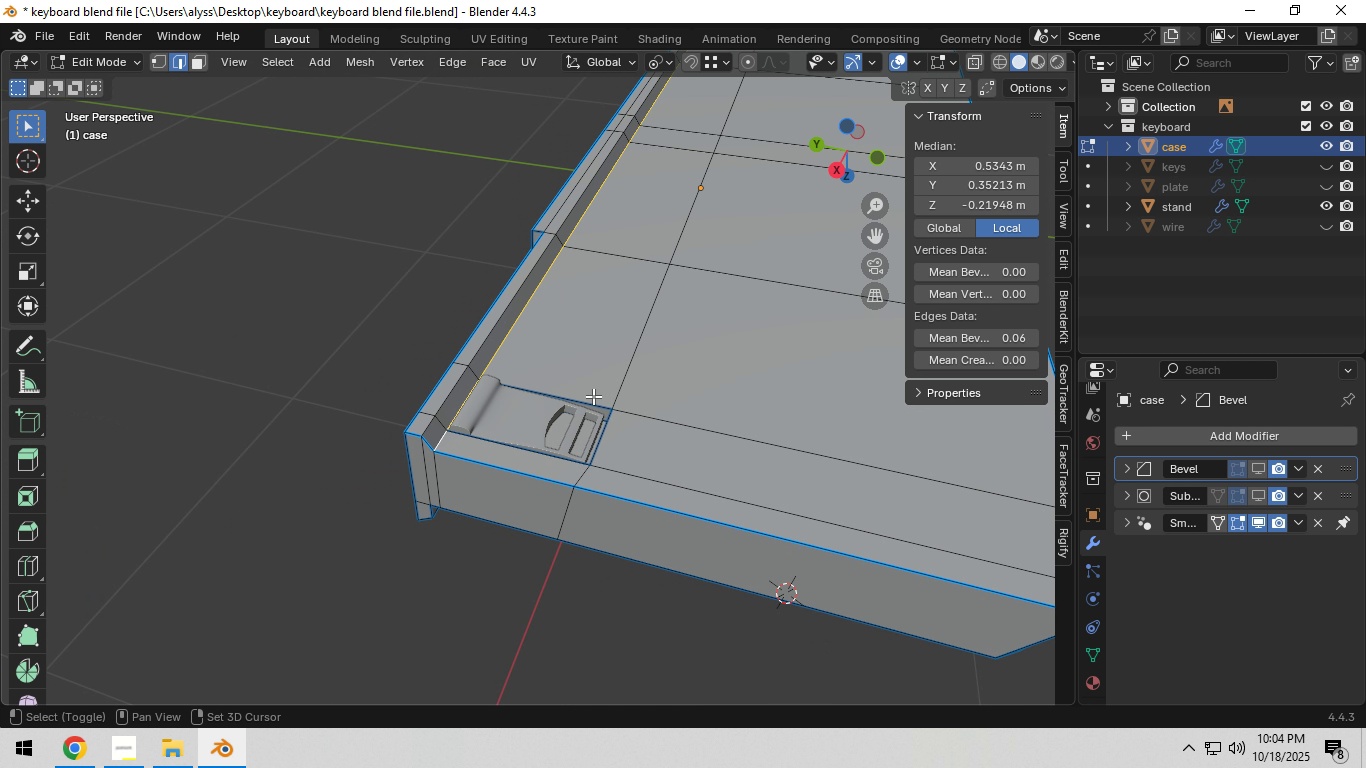 
hold_key(key=ShiftLeft, duration=1.01)
 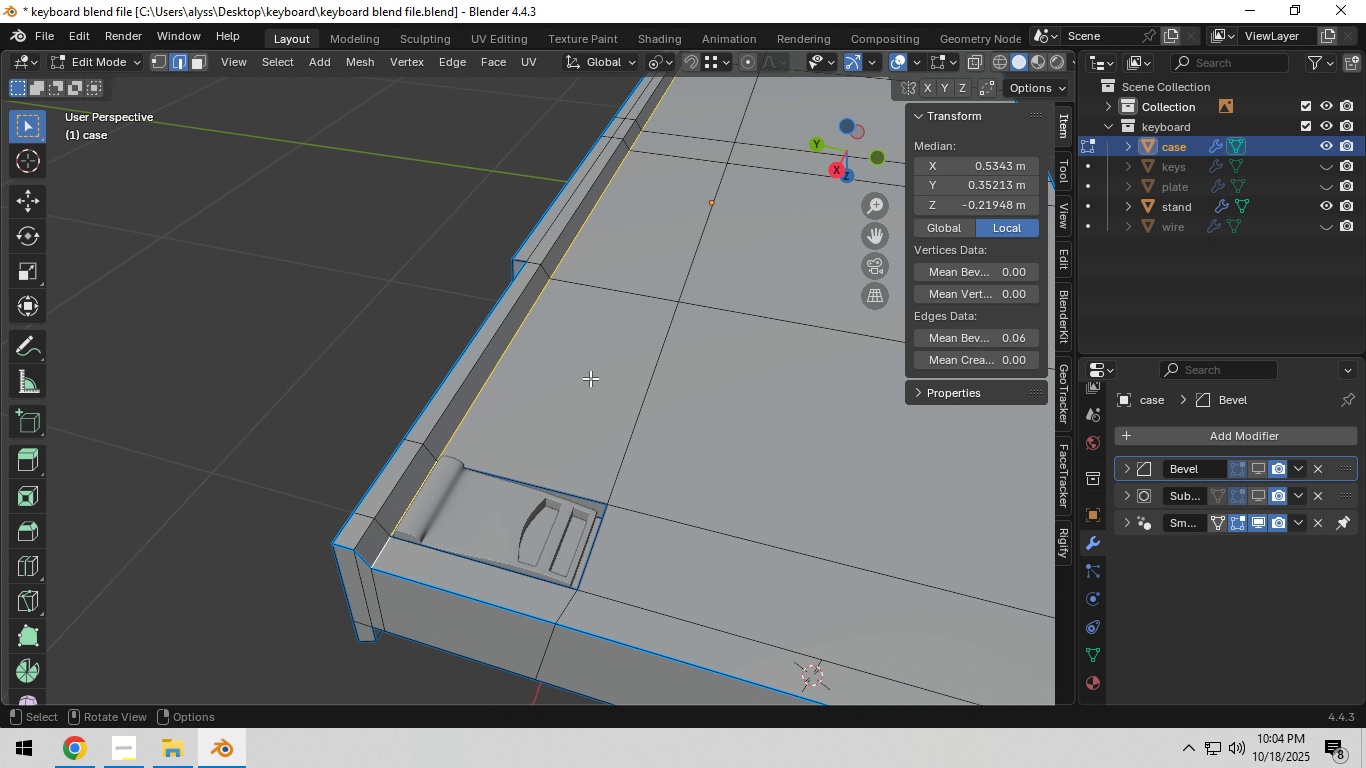 
scroll: coordinate [590, 378], scroll_direction: up, amount: 2.0
 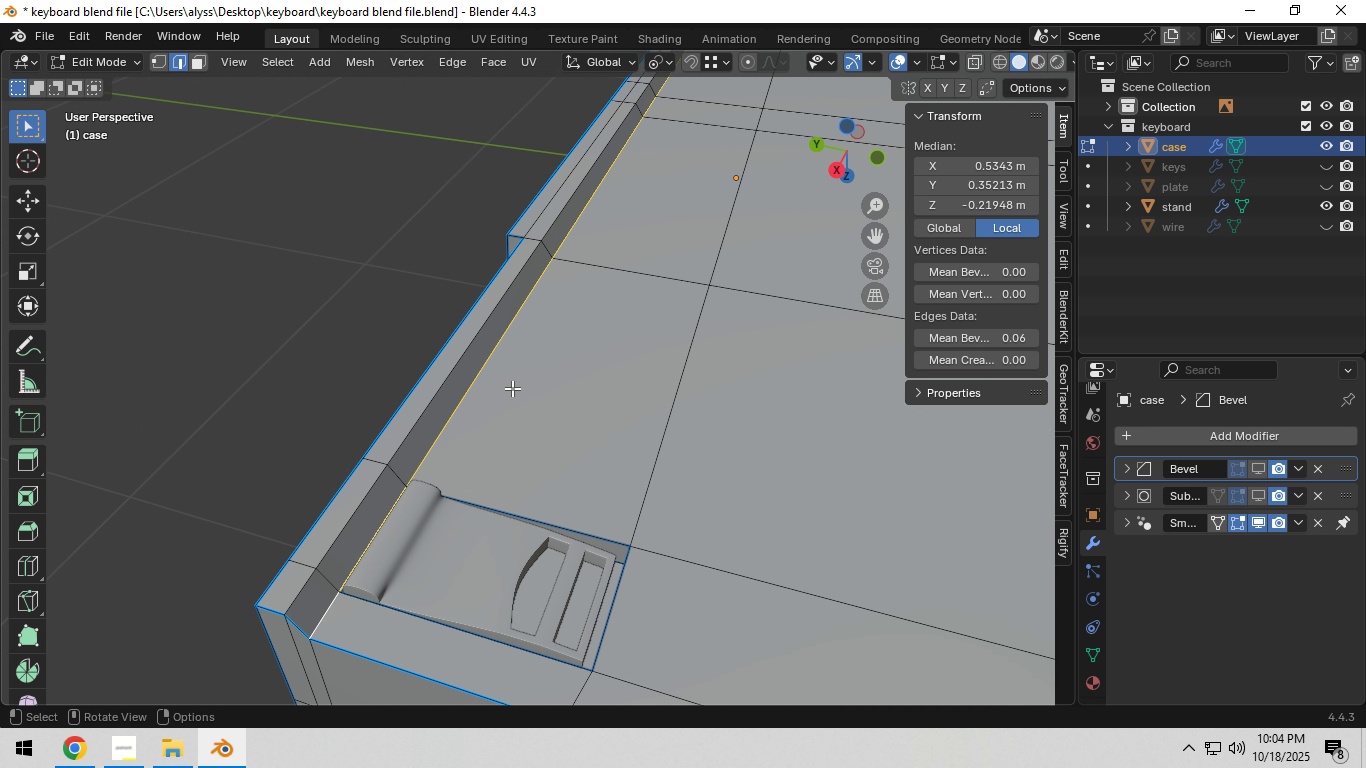 
hold_key(key=ShiftLeft, duration=1.07)
hold_key(key=AltLeft, duration=0.57)
left_click([427, 393])
 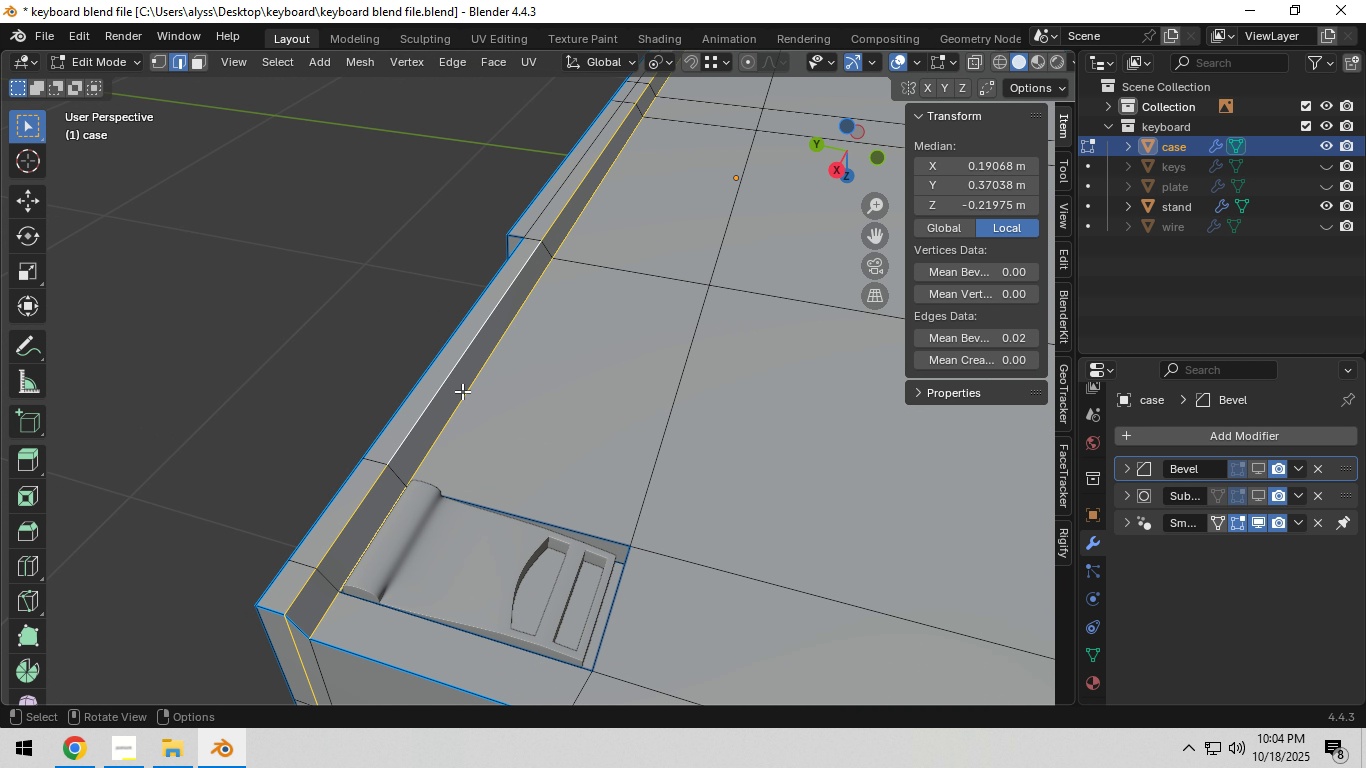 
scroll: coordinate [462, 391], scroll_direction: down, amount: 1.0
 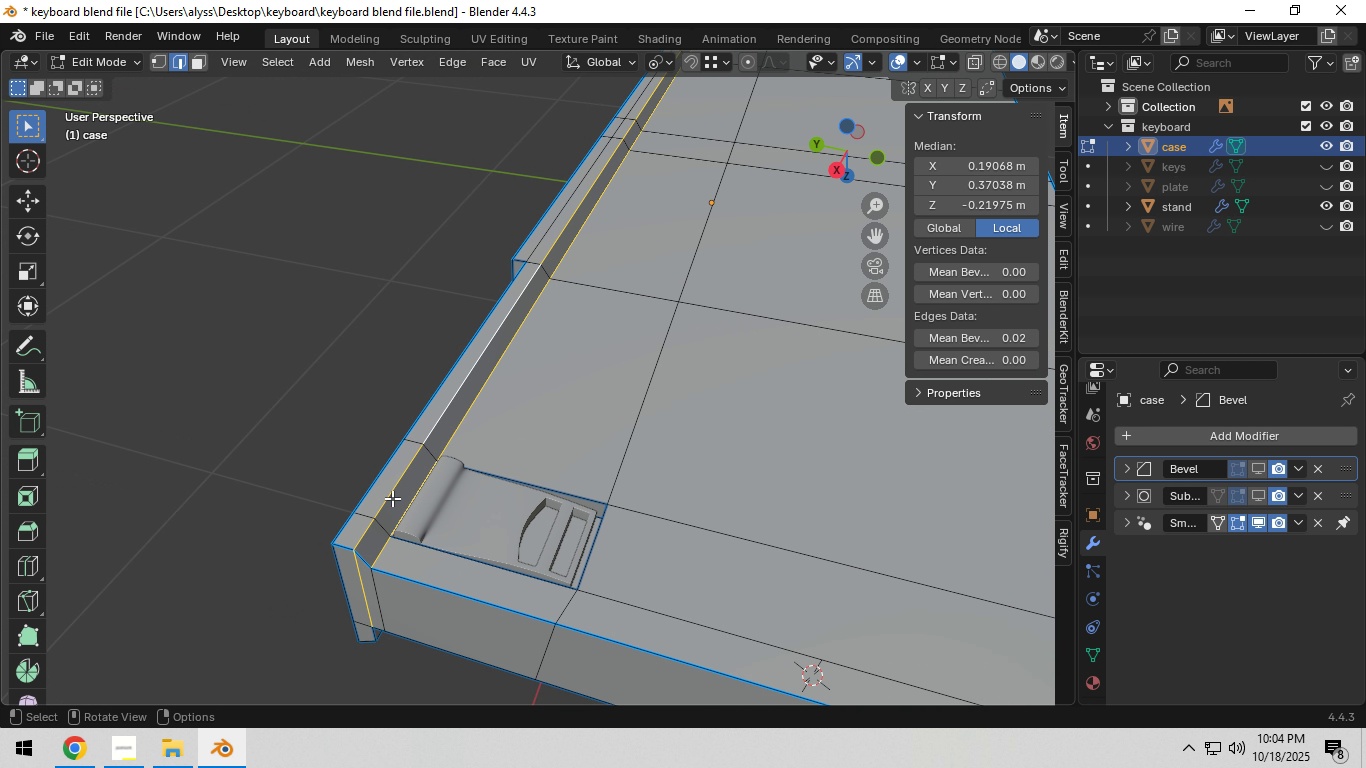 
hold_key(key=ShiftLeft, duration=0.89)
hold_key(key=AltLeft, duration=0.66)
left_click([431, 430])
 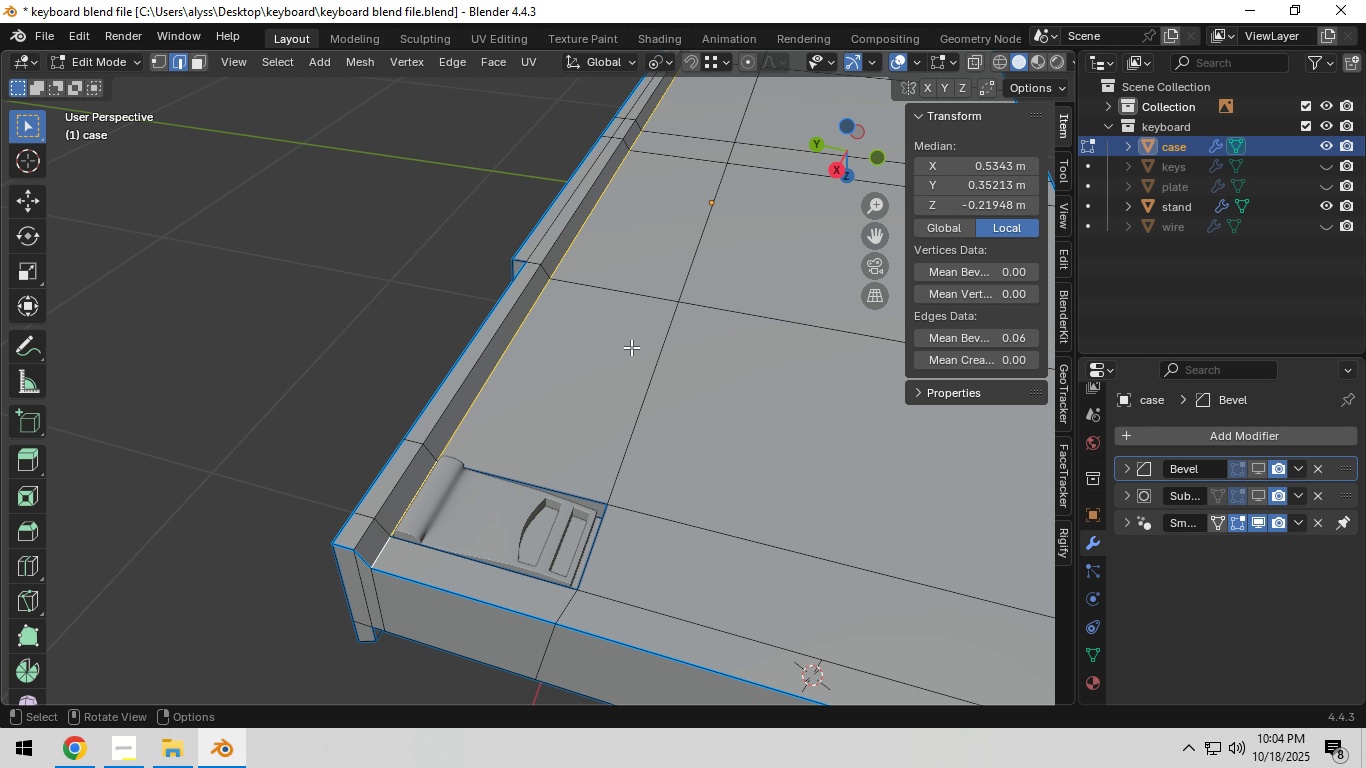 
hold_key(key=ShiftLeft, duration=0.86)
 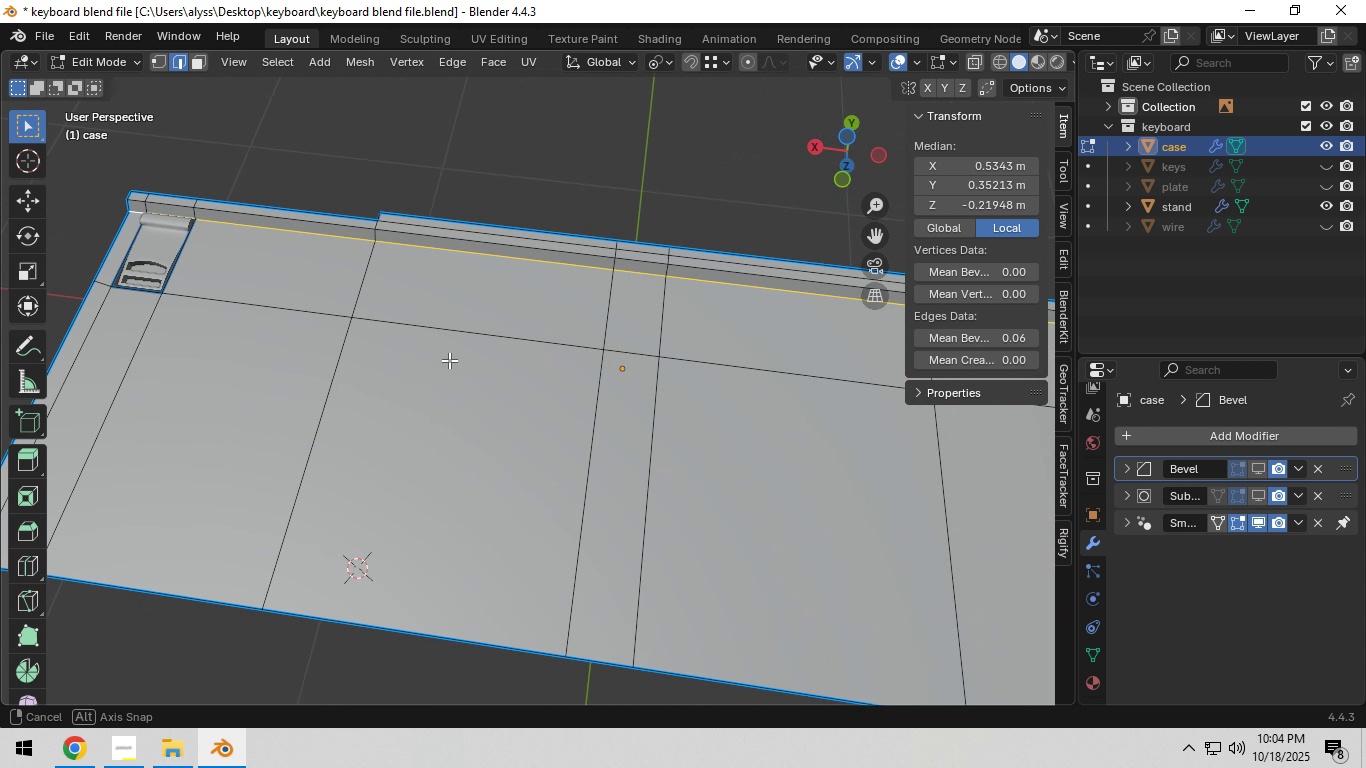 
hold_key(key=ShiftLeft, duration=0.85)
 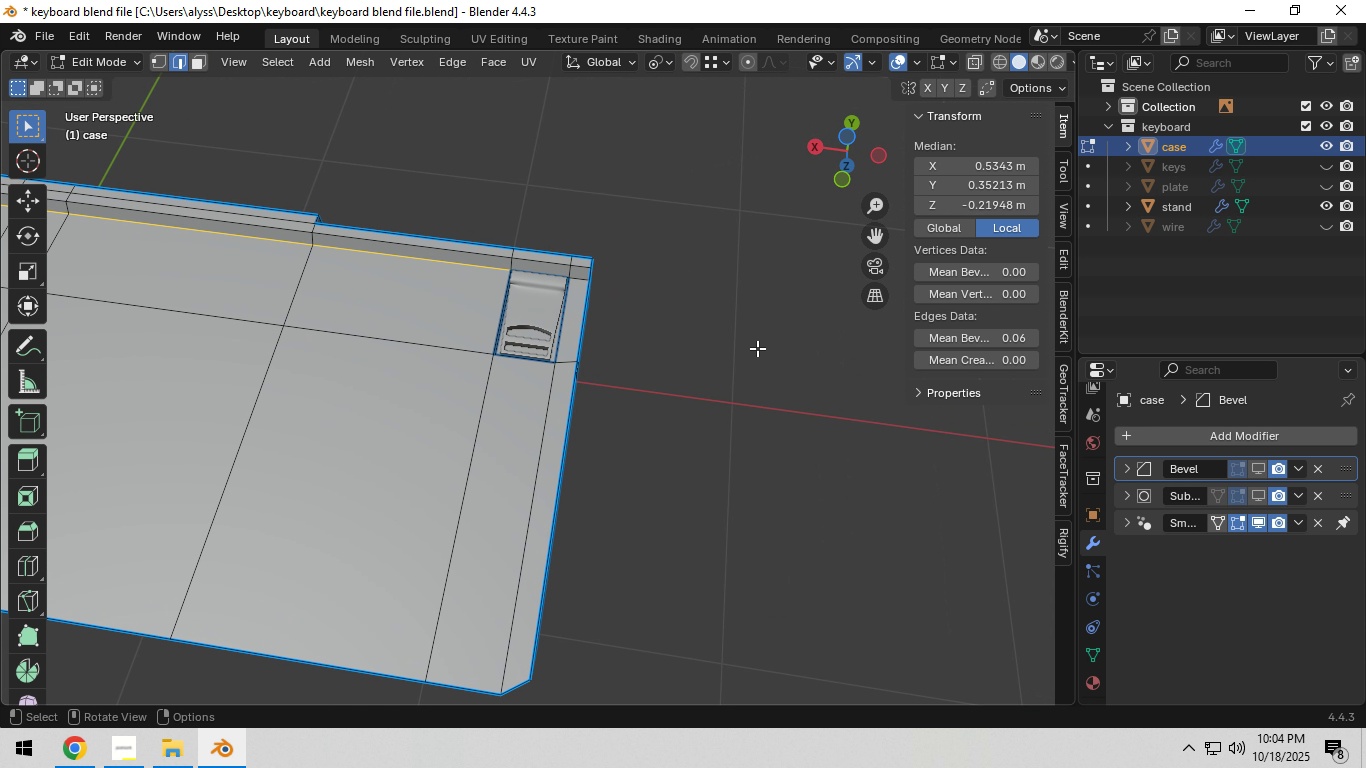 
scroll: coordinate [729, 345], scroll_direction: up, amount: 5.0
 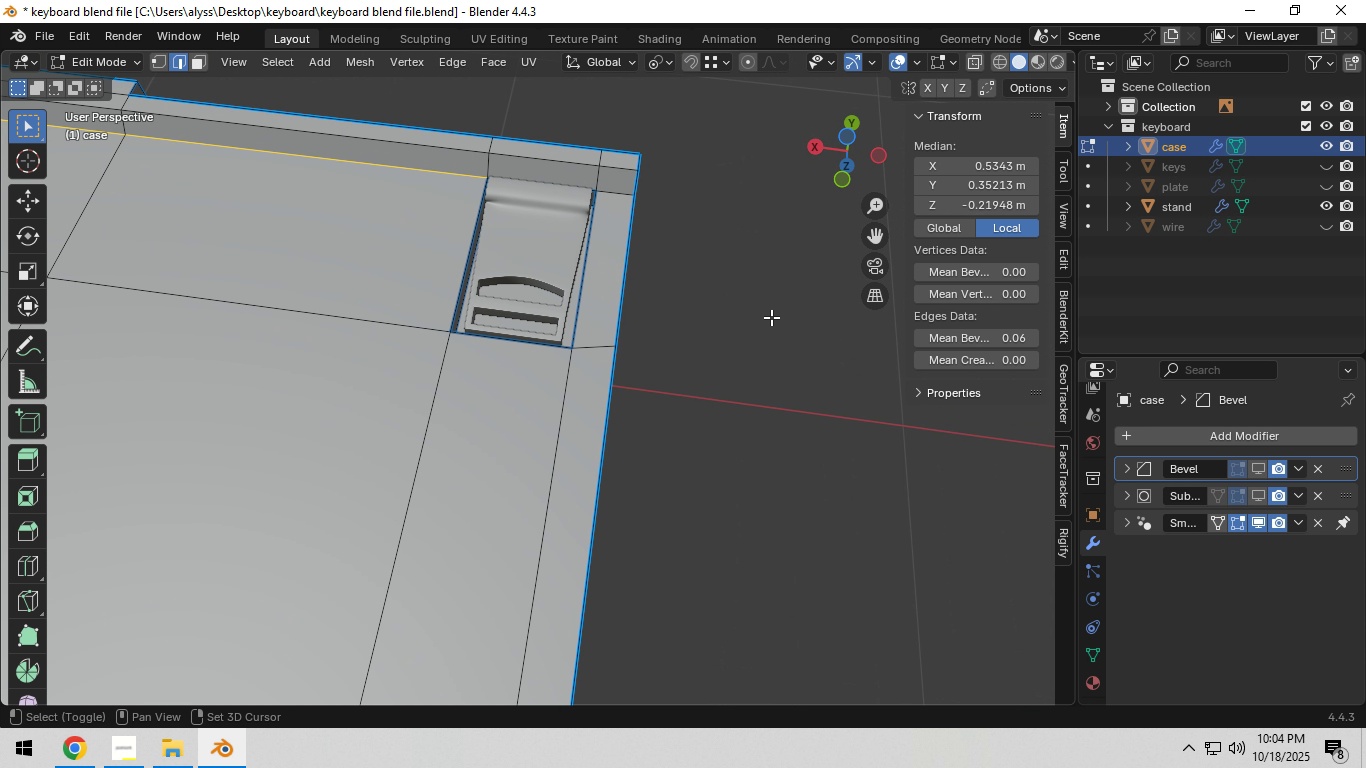 
hold_key(key=ShiftLeft, duration=0.42)
 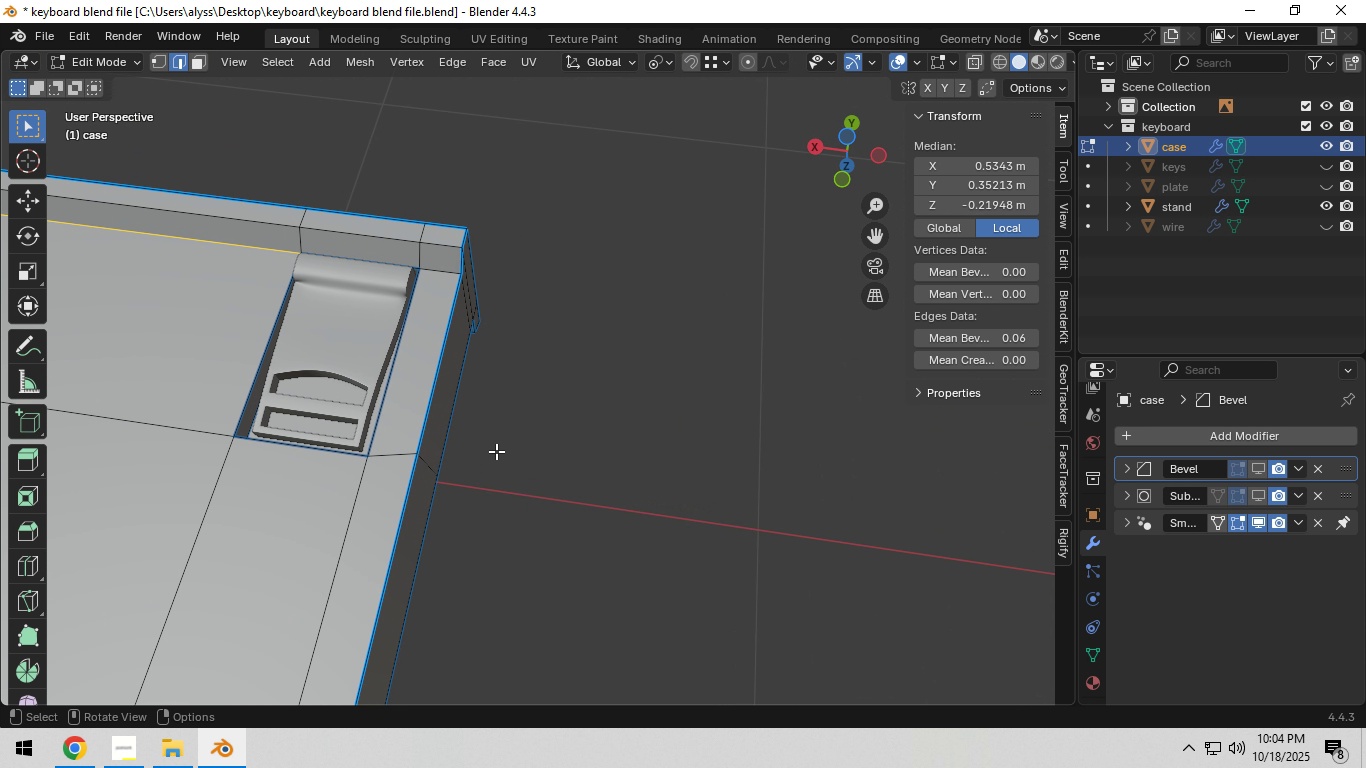 
scroll: coordinate [496, 451], scroll_direction: up, amount: 5.0
 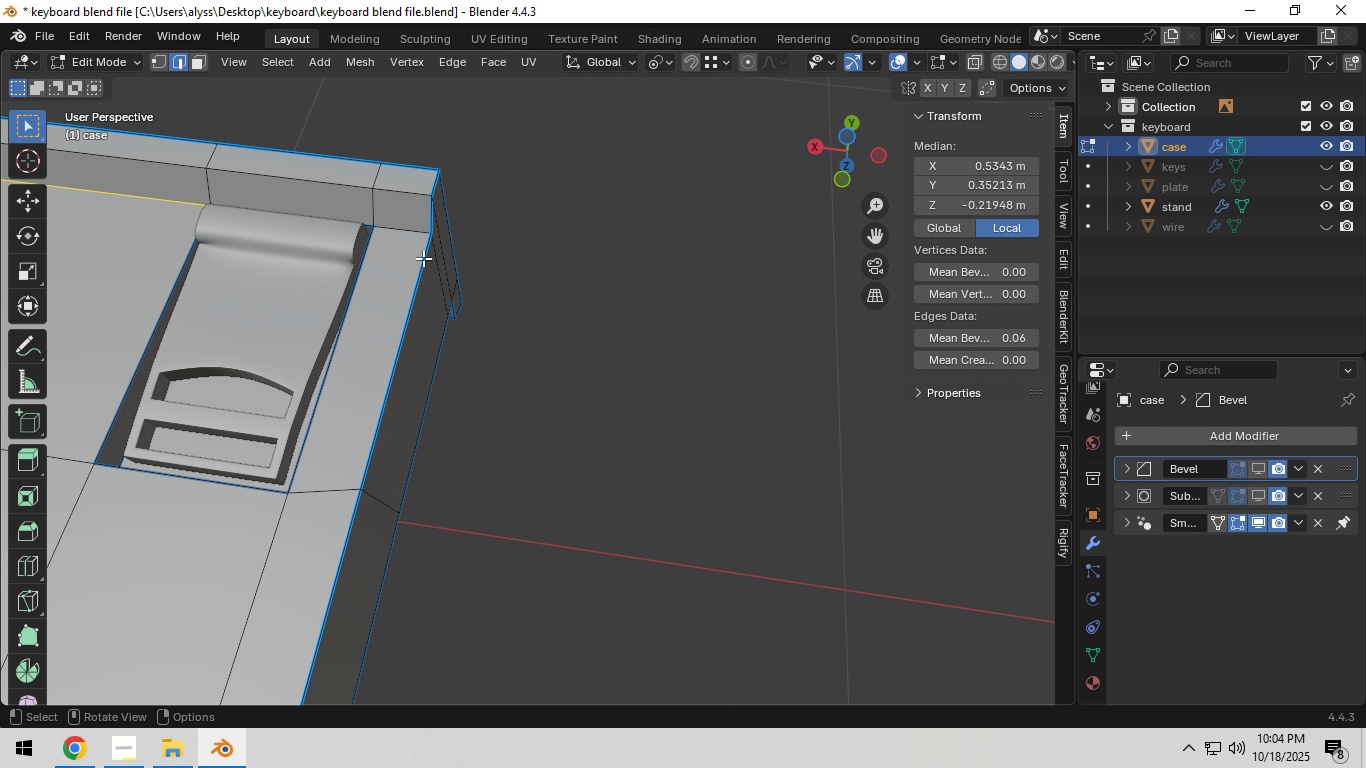 
hold_key(key=ControlLeft, duration=0.89)
left_click([412, 231])
 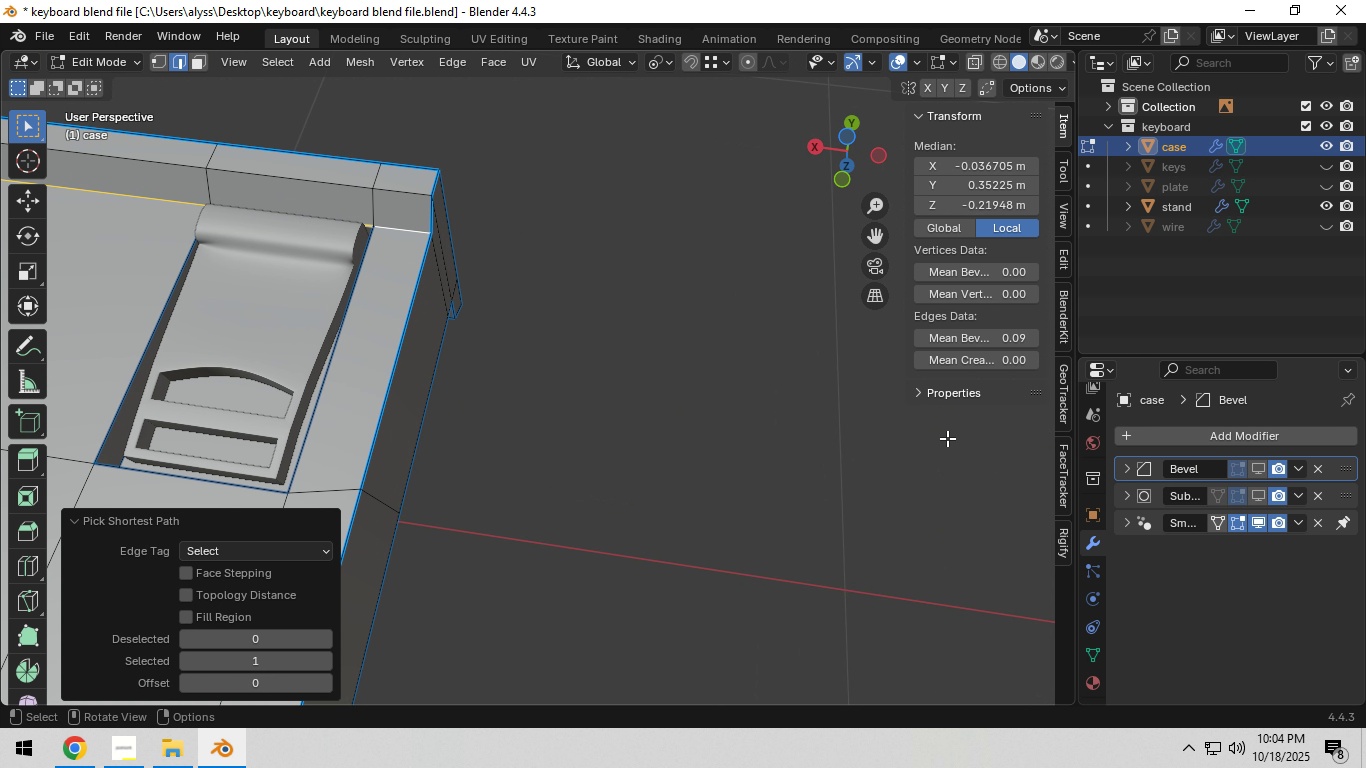 
left_click([985, 345])
 